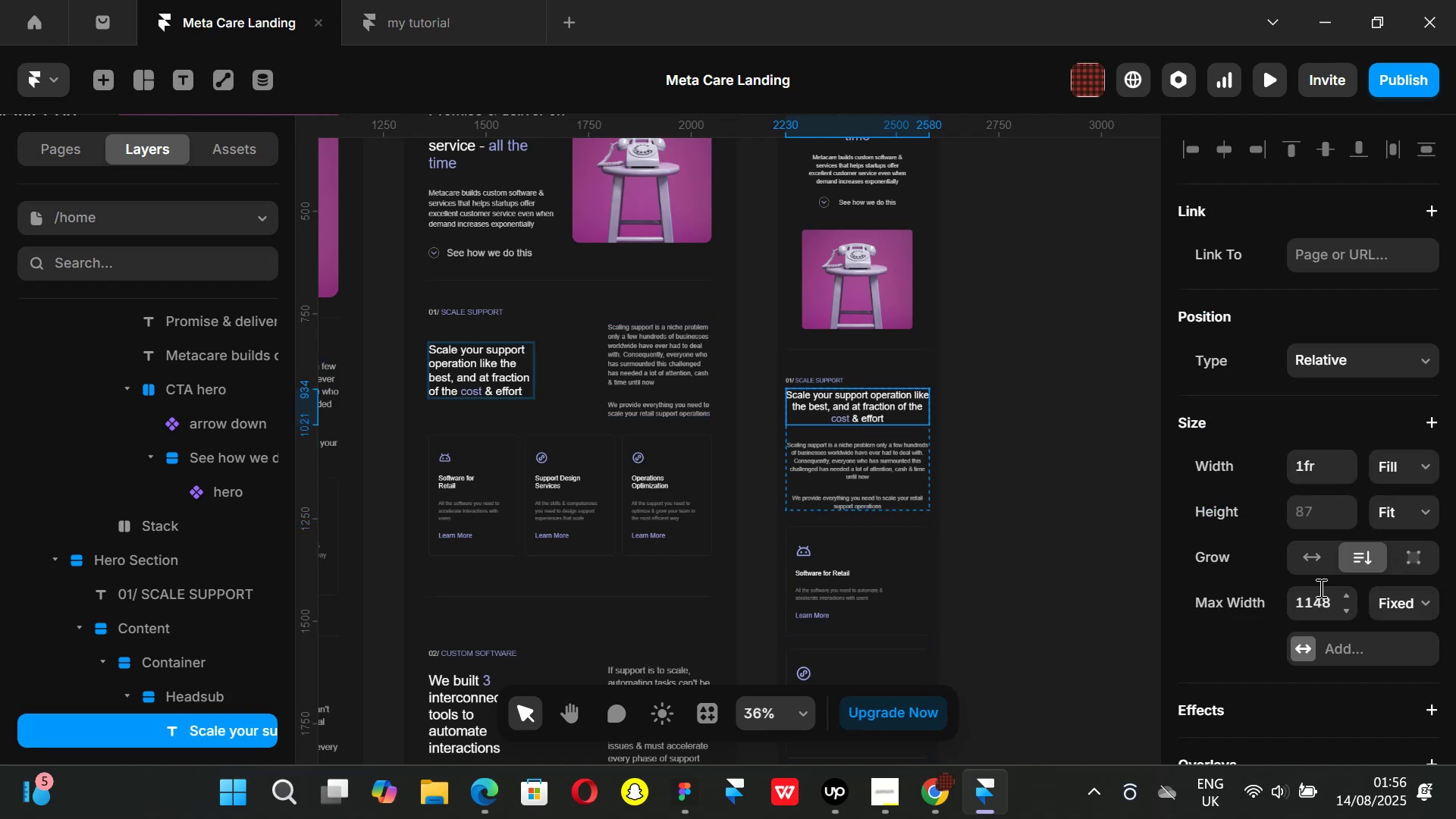 
scroll: coordinate [1328, 597], scroll_direction: down, amount: 3.0
 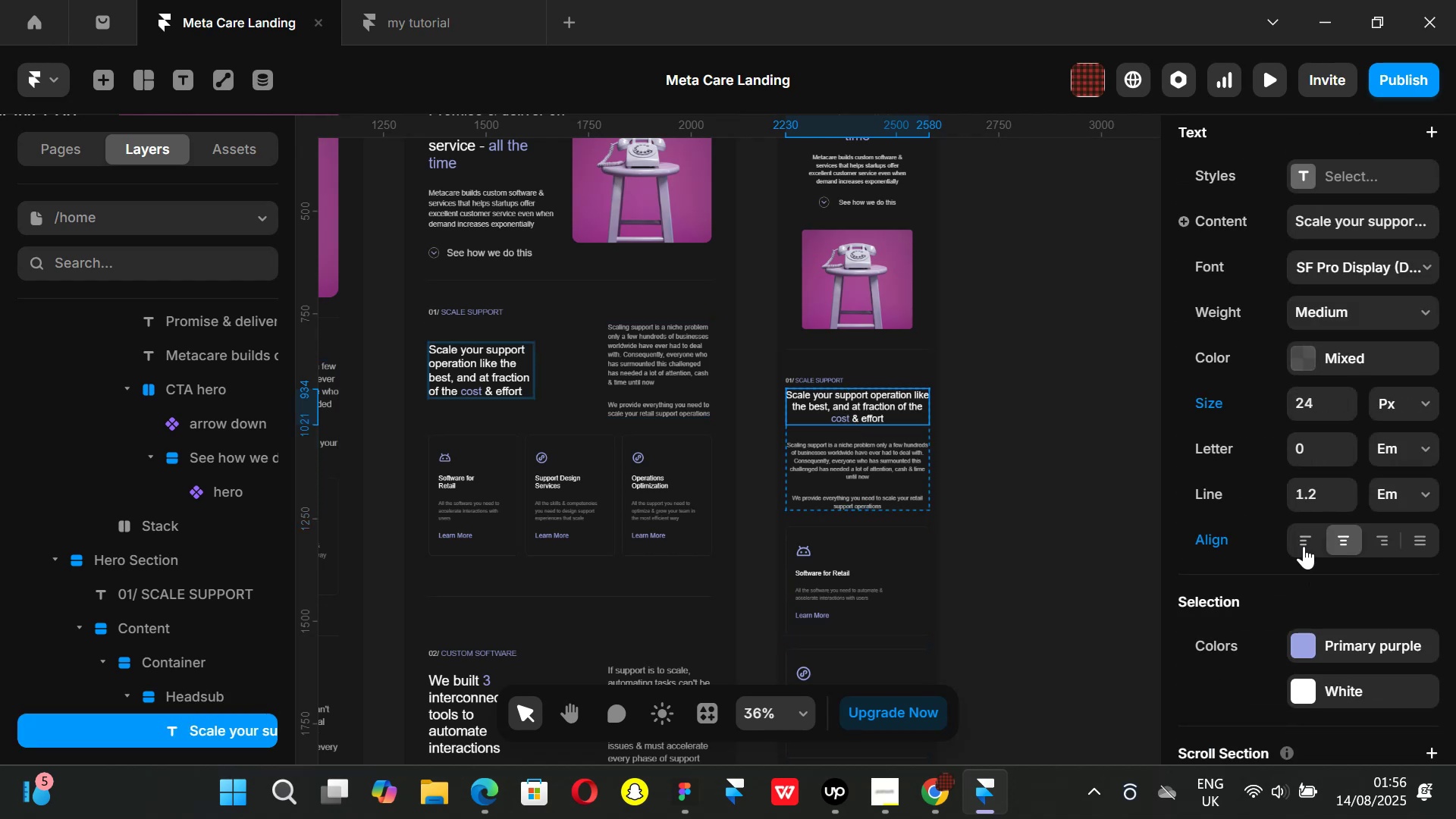 
left_click([1304, 543])
 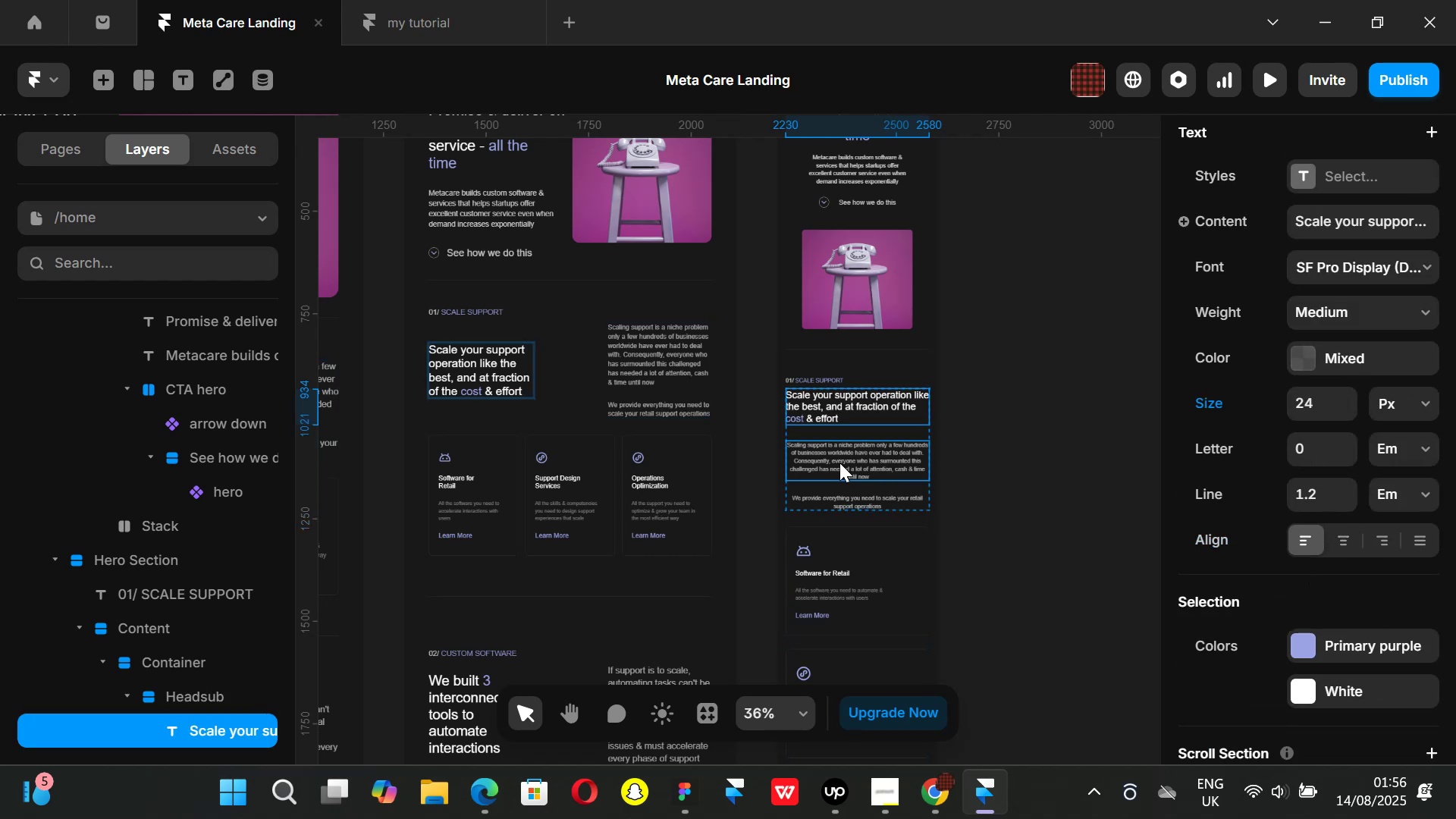 
left_click([839, 463])
 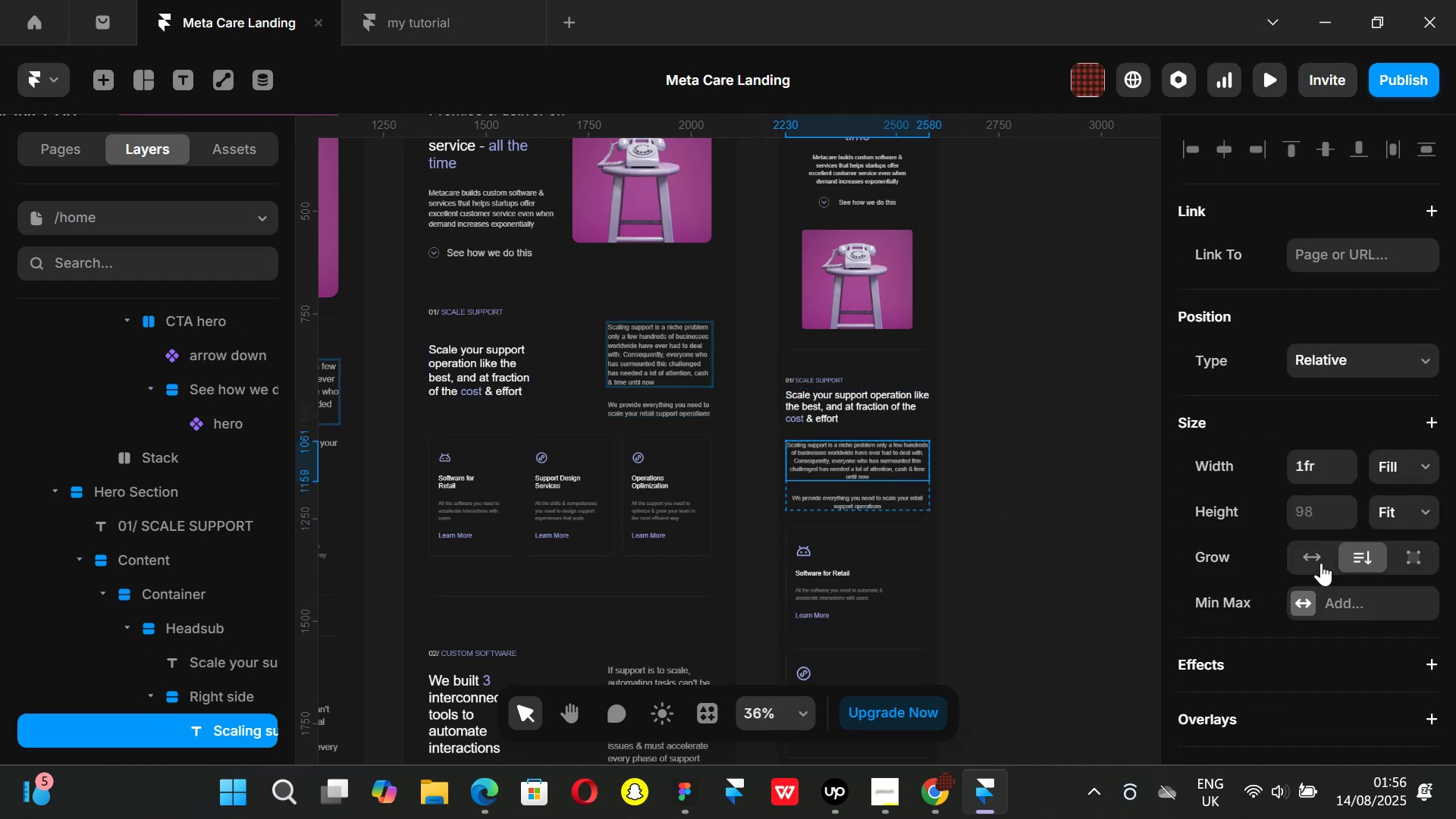 
scroll: coordinate [1307, 541], scroll_direction: down, amount: 5.0
 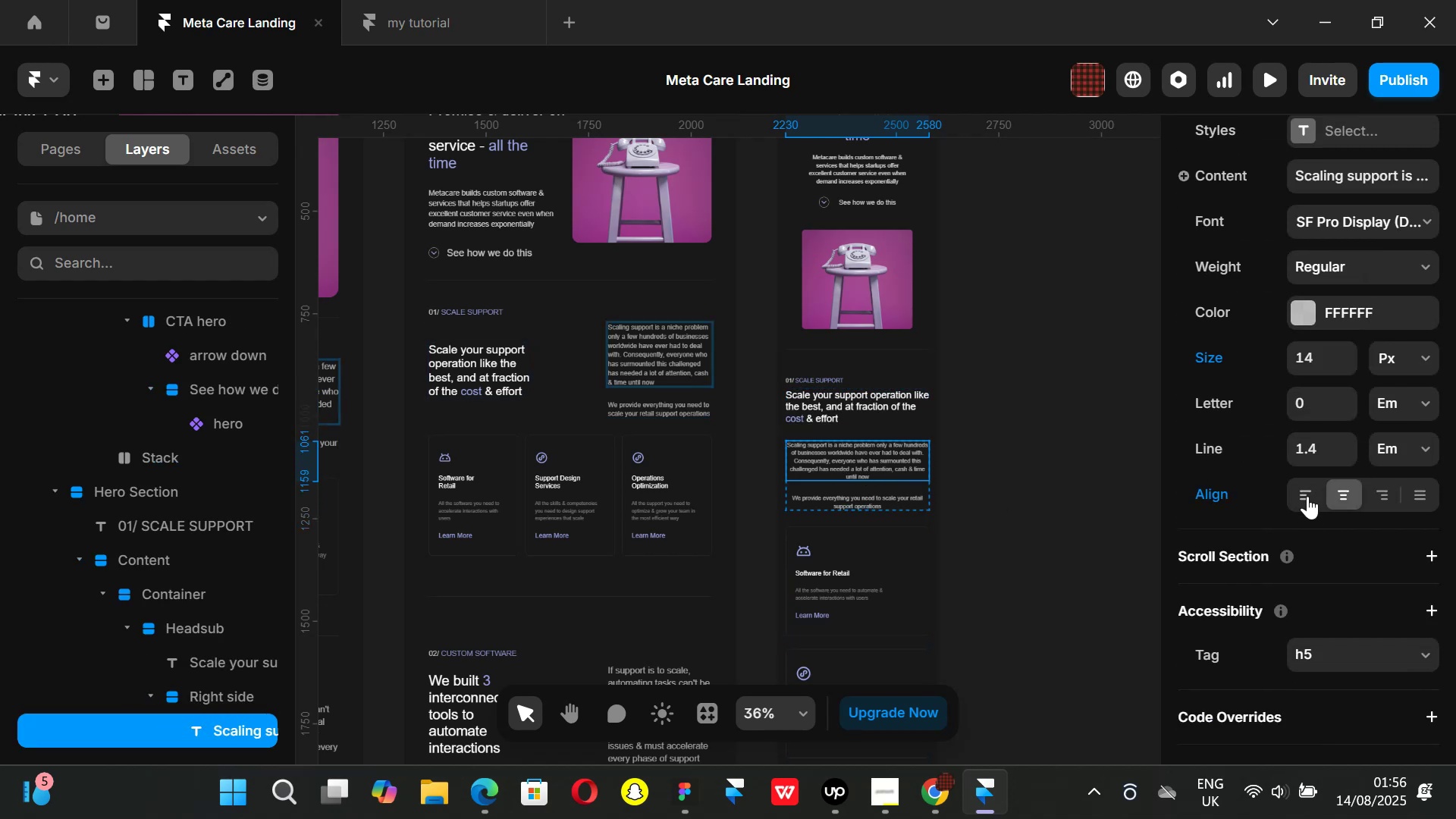 
left_click([1307, 496])
 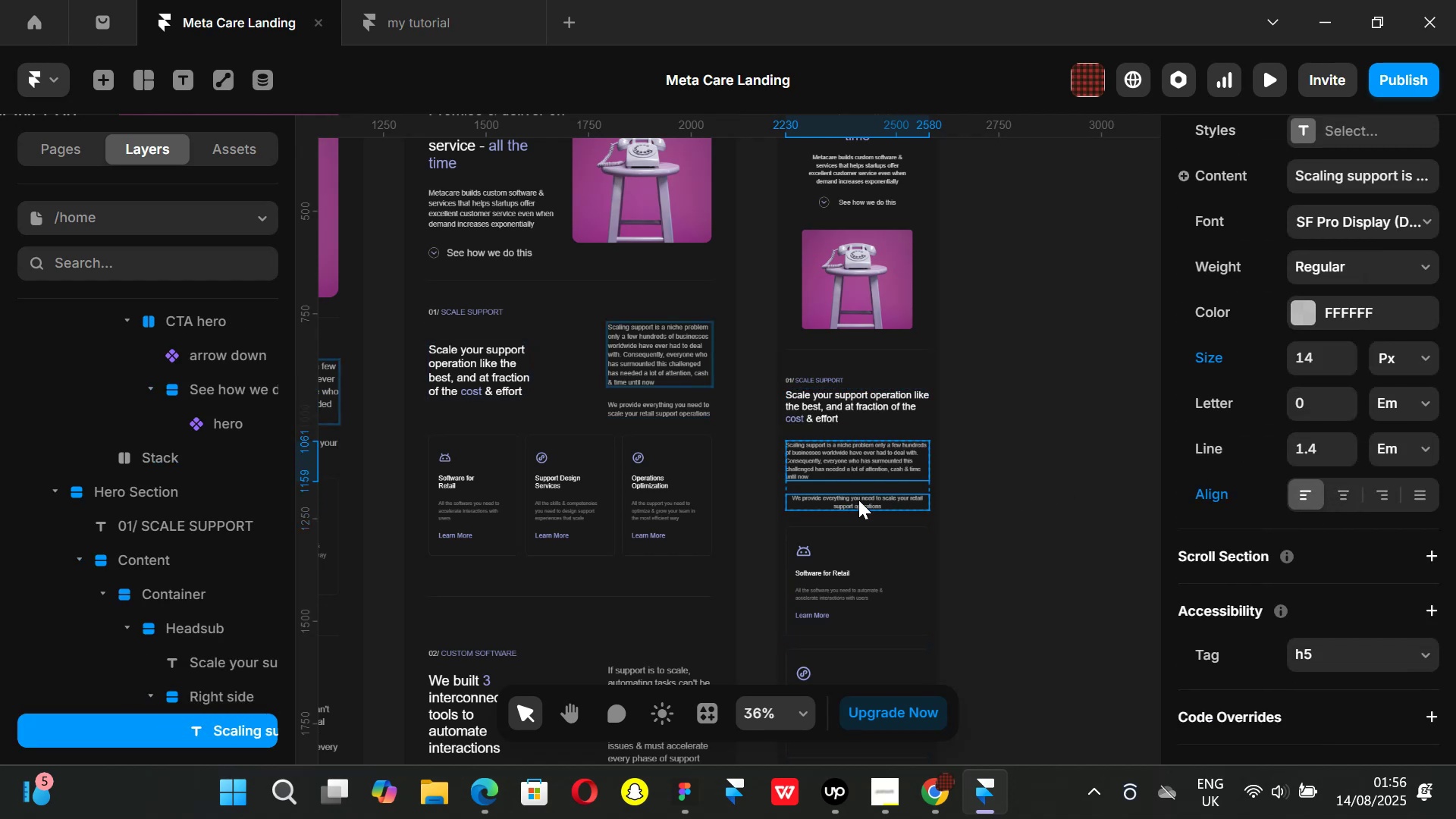 
left_click([858, 500])
 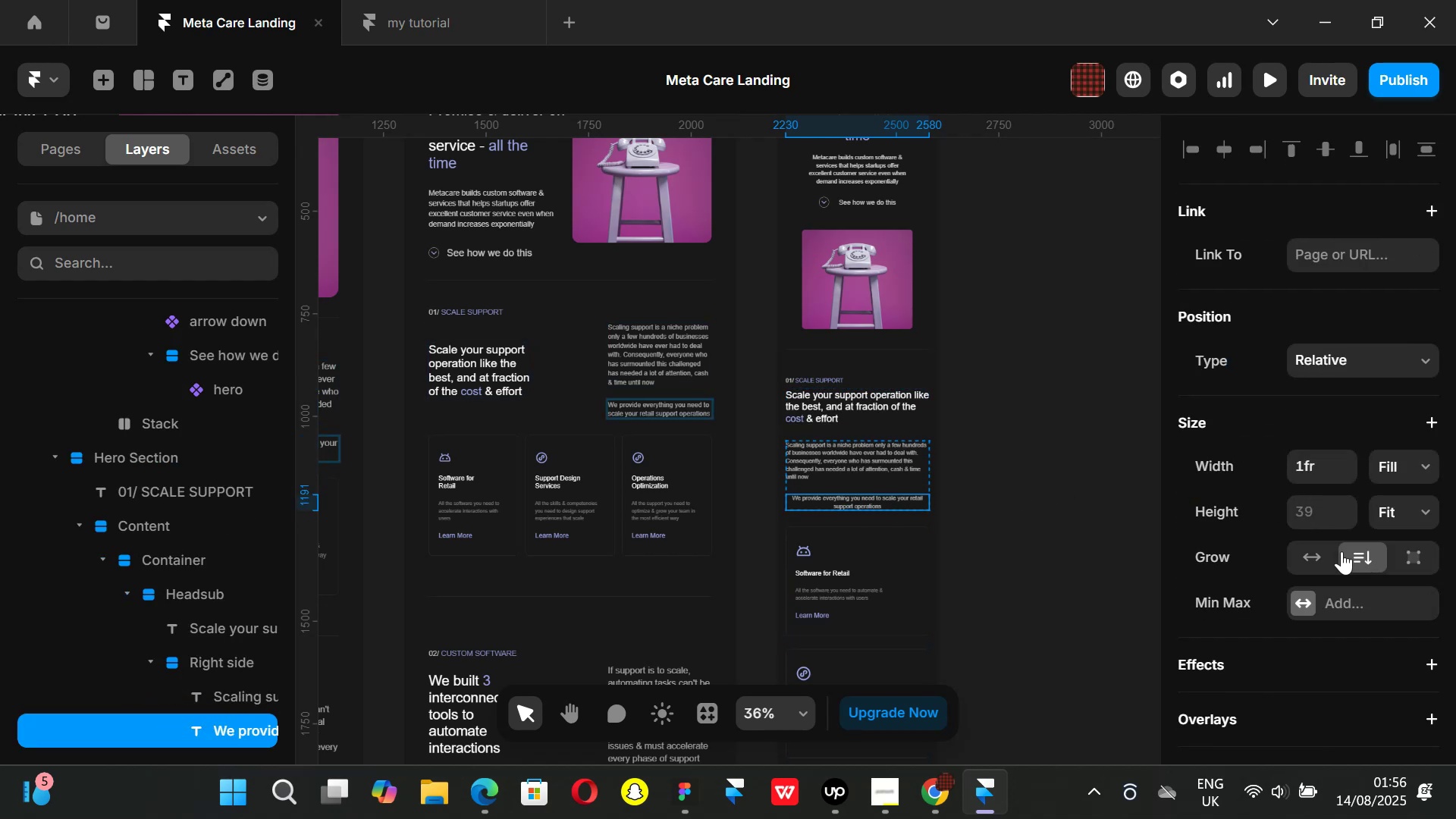 
scroll: coordinate [1326, 588], scroll_direction: down, amount: 5.0
 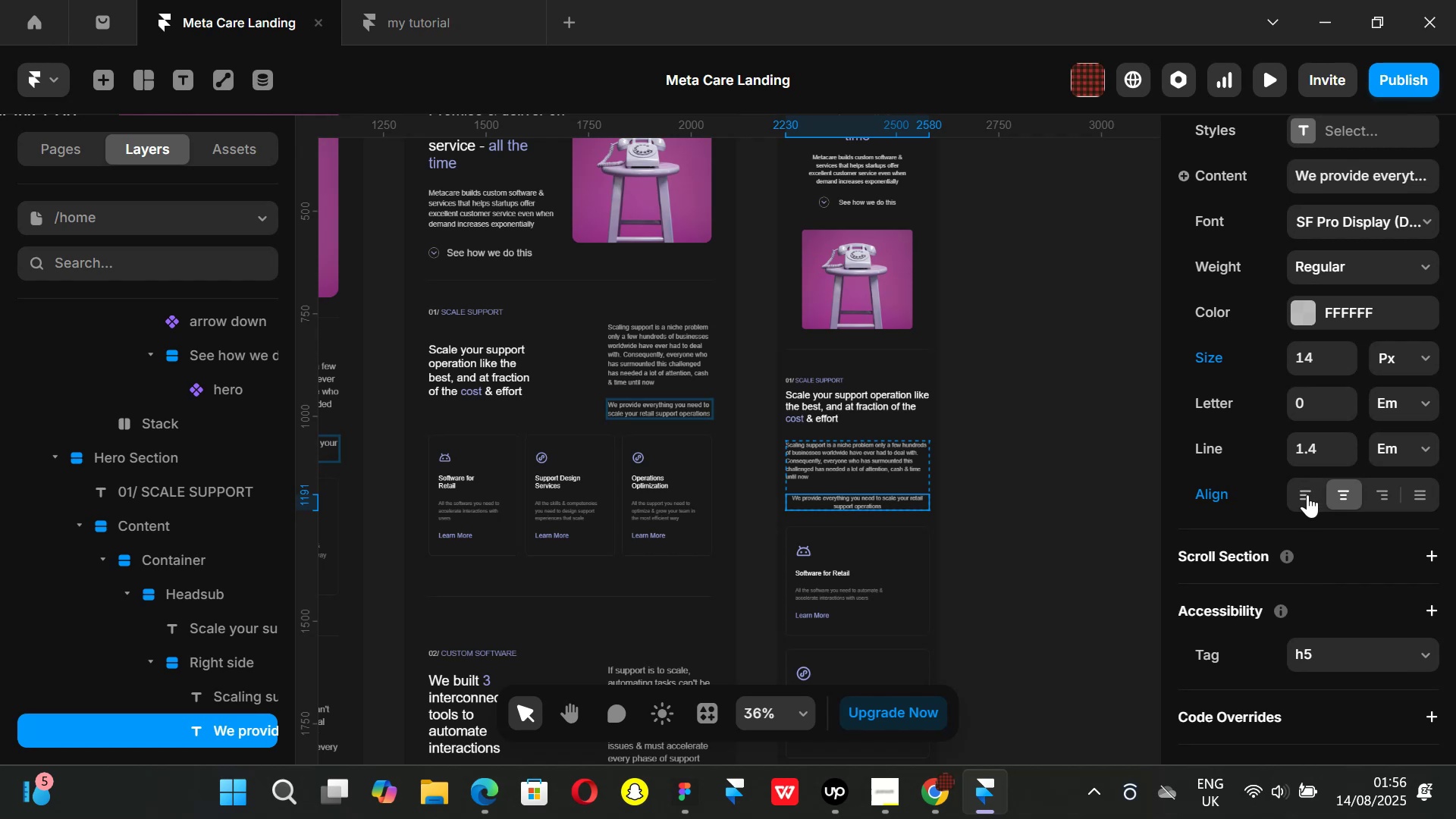 
left_click([1307, 494])
 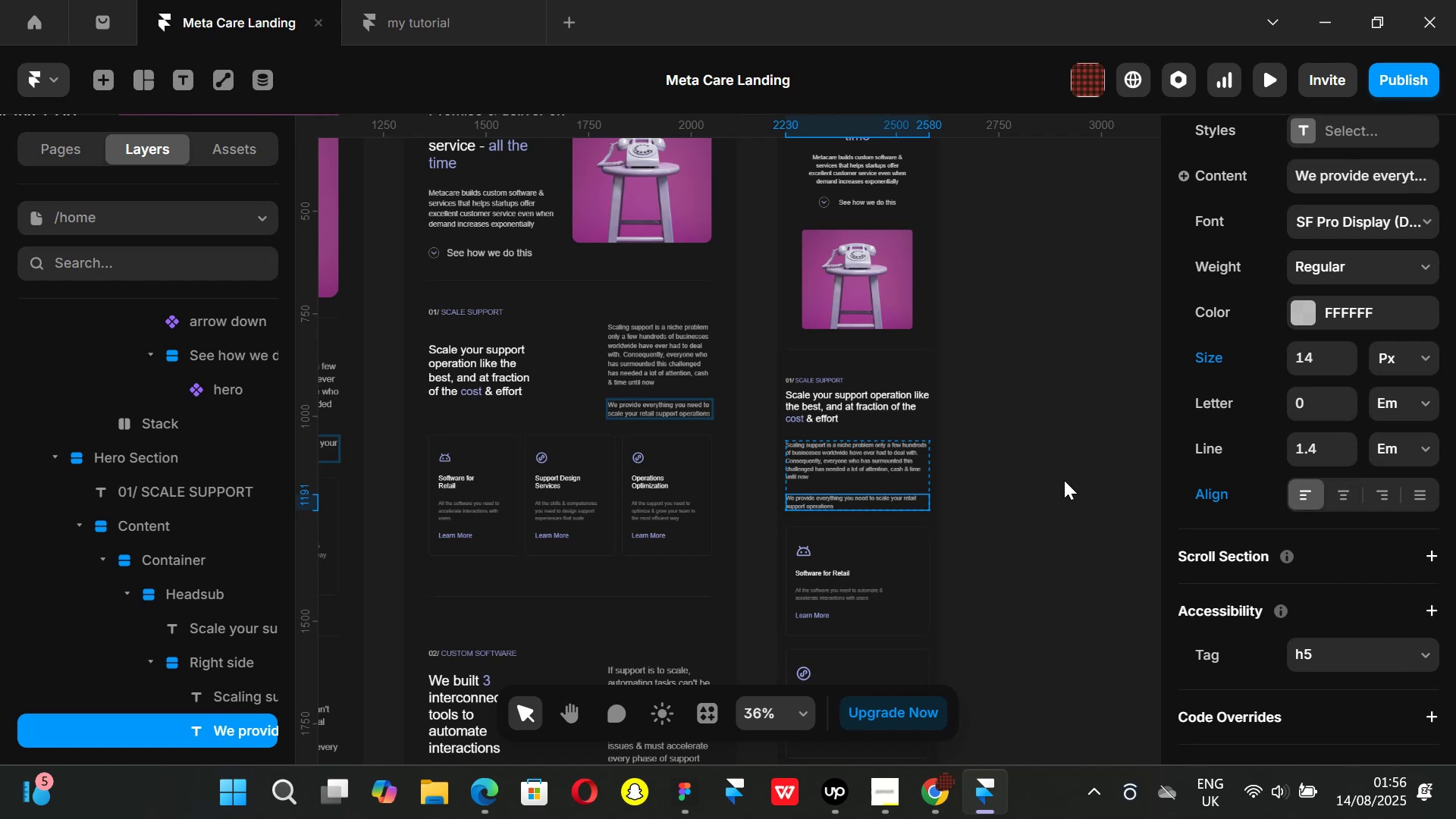 
left_click([1064, 480])
 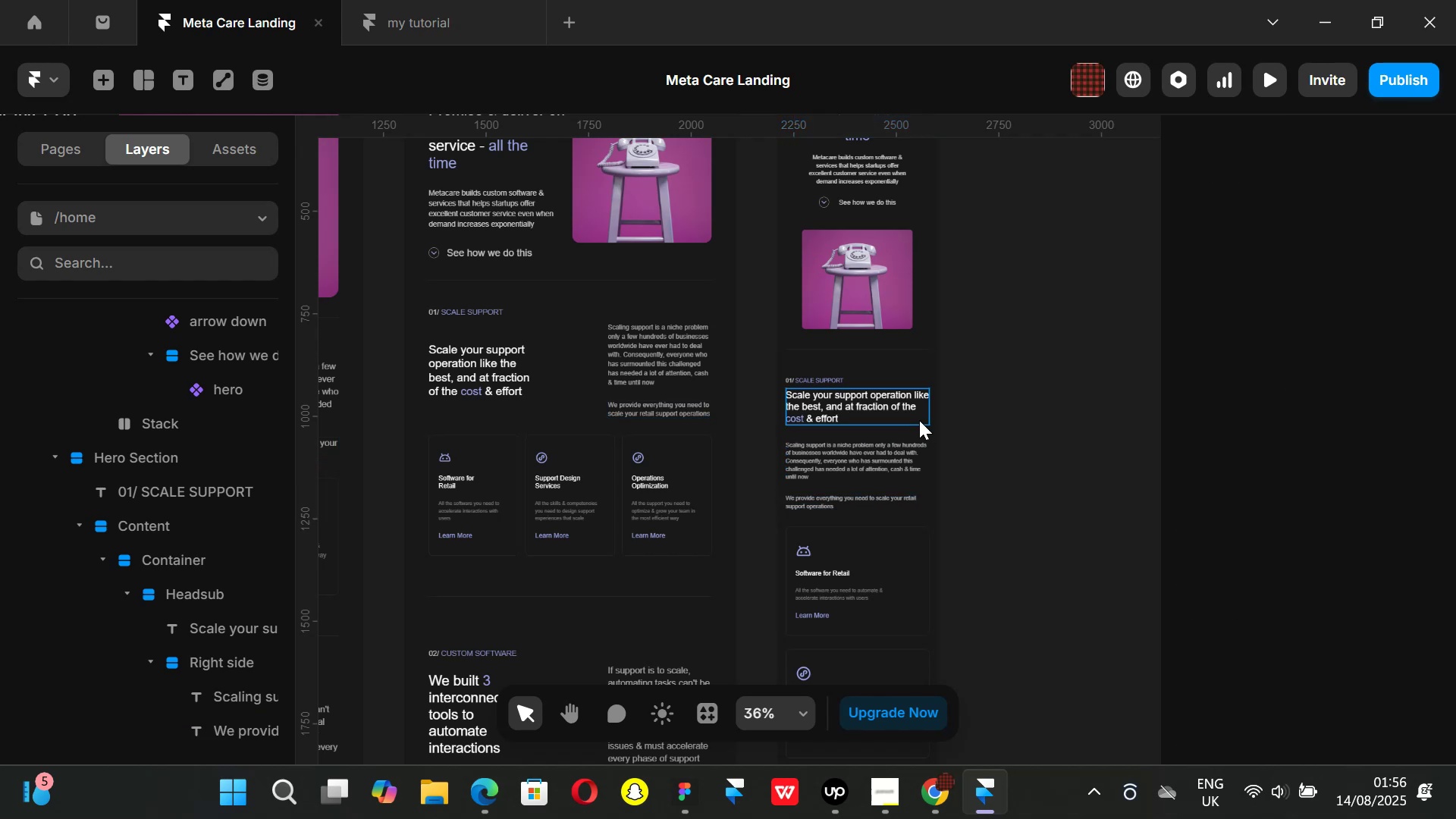 
hold_key(key=ControlLeft, duration=1.28)
scroll: coordinate [918, 340], scroll_direction: up, amount: 10.0
 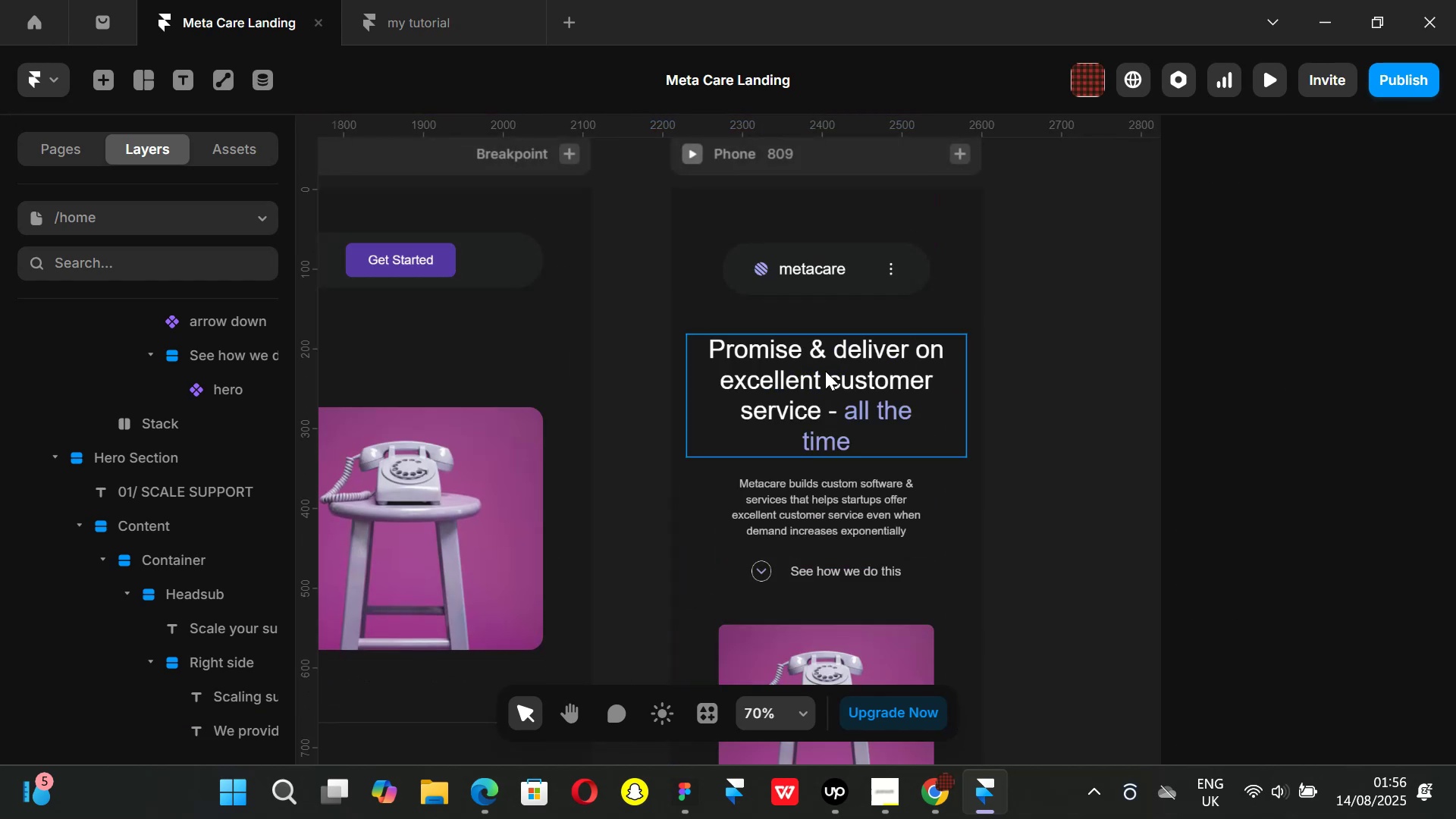 
left_click([825, 371])
 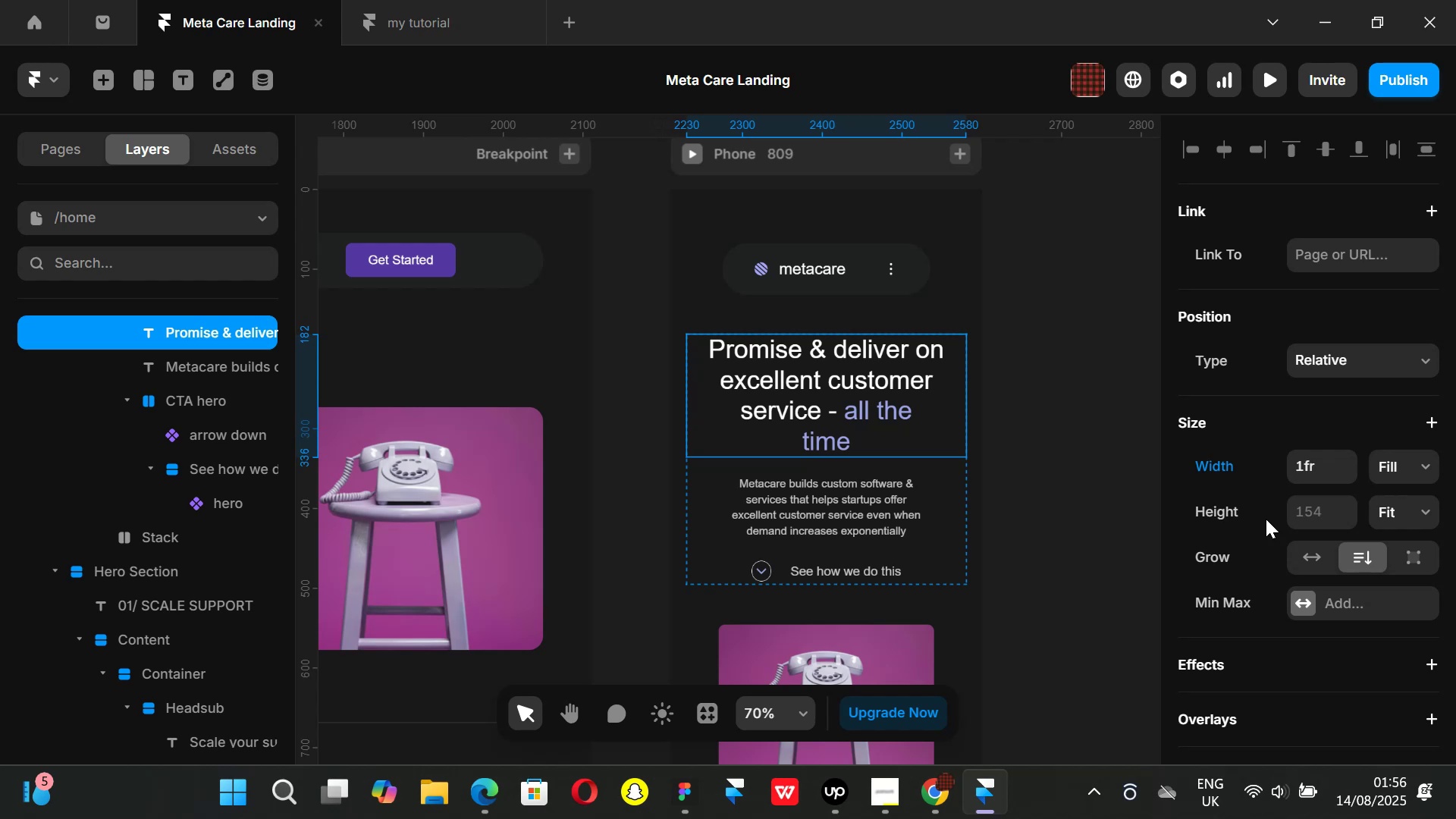 
scroll: coordinate [1336, 435], scroll_direction: down, amount: 5.0
 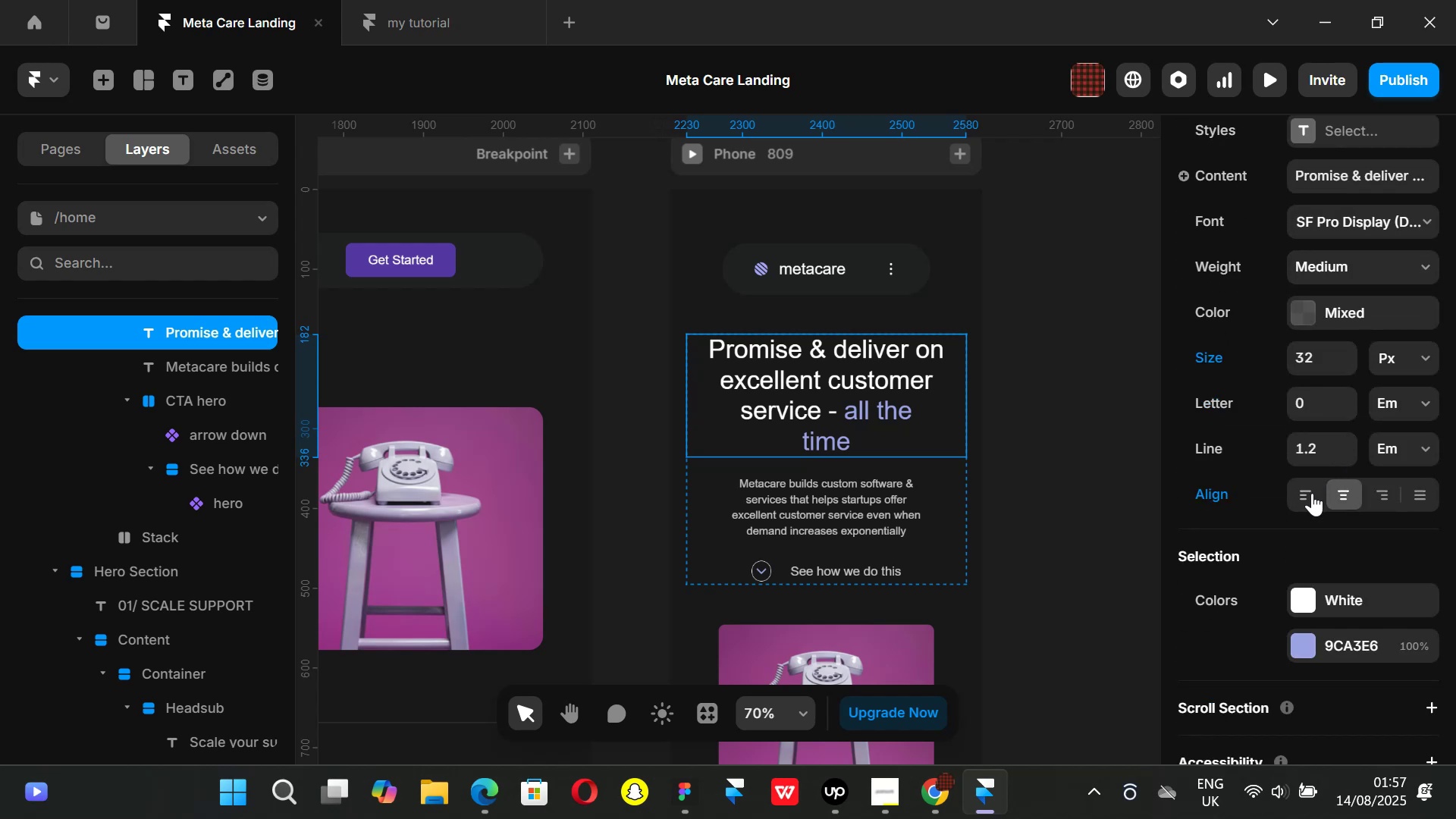 
left_click([1312, 493])
 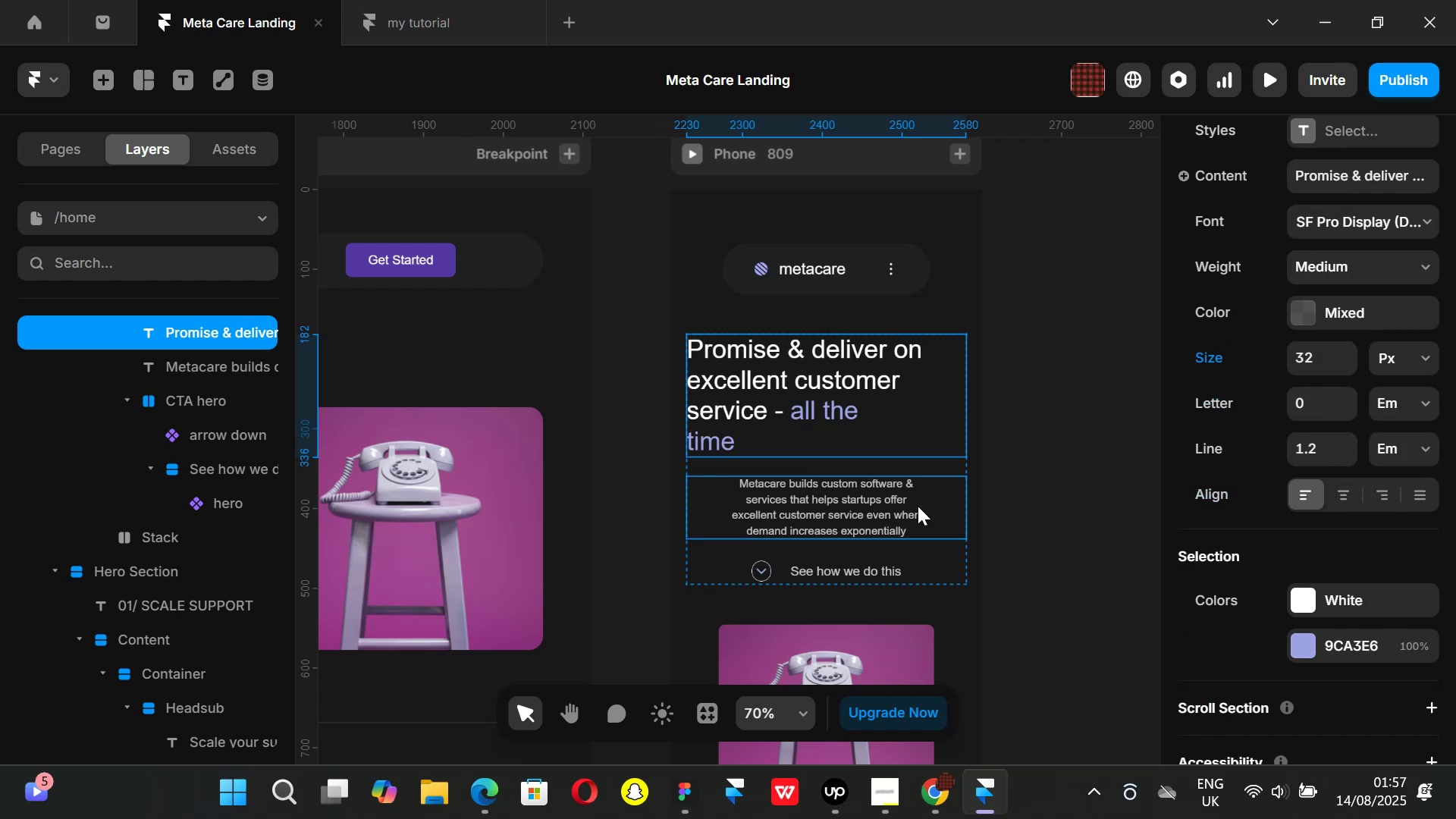 
left_click([885, 510])
 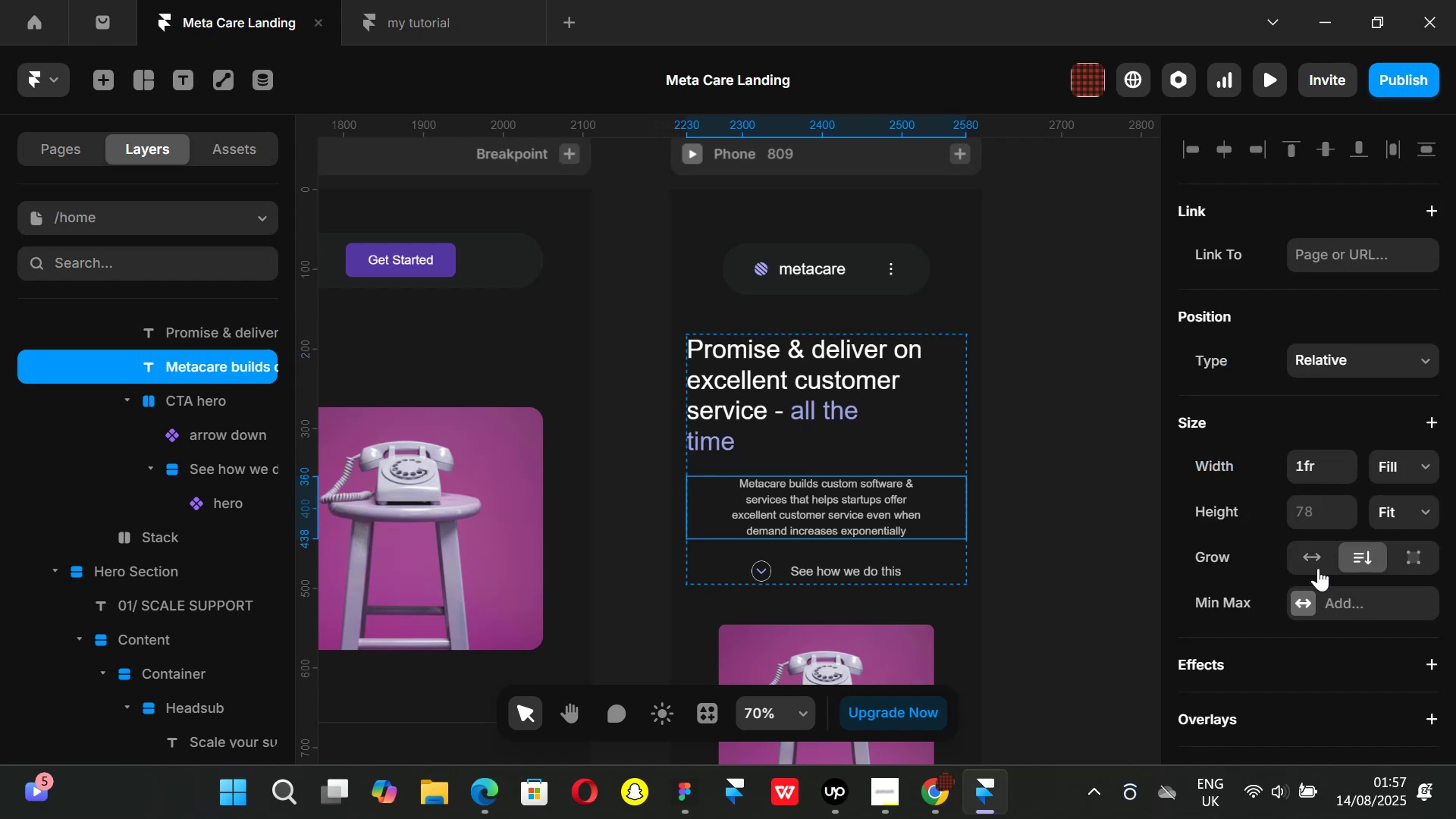 
scroll: coordinate [1314, 568], scroll_direction: down, amount: 5.0
 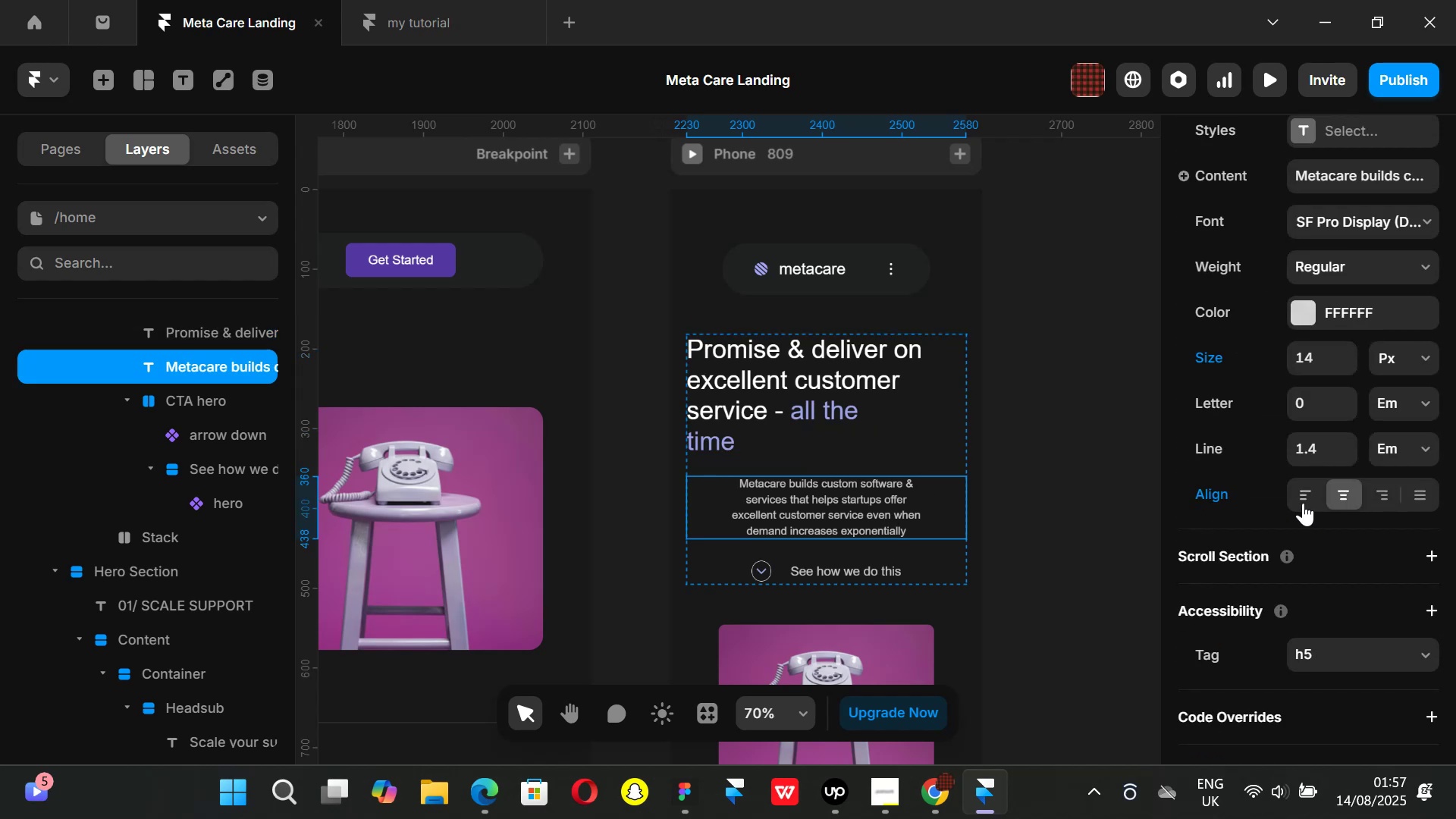 
left_click([1310, 493])
 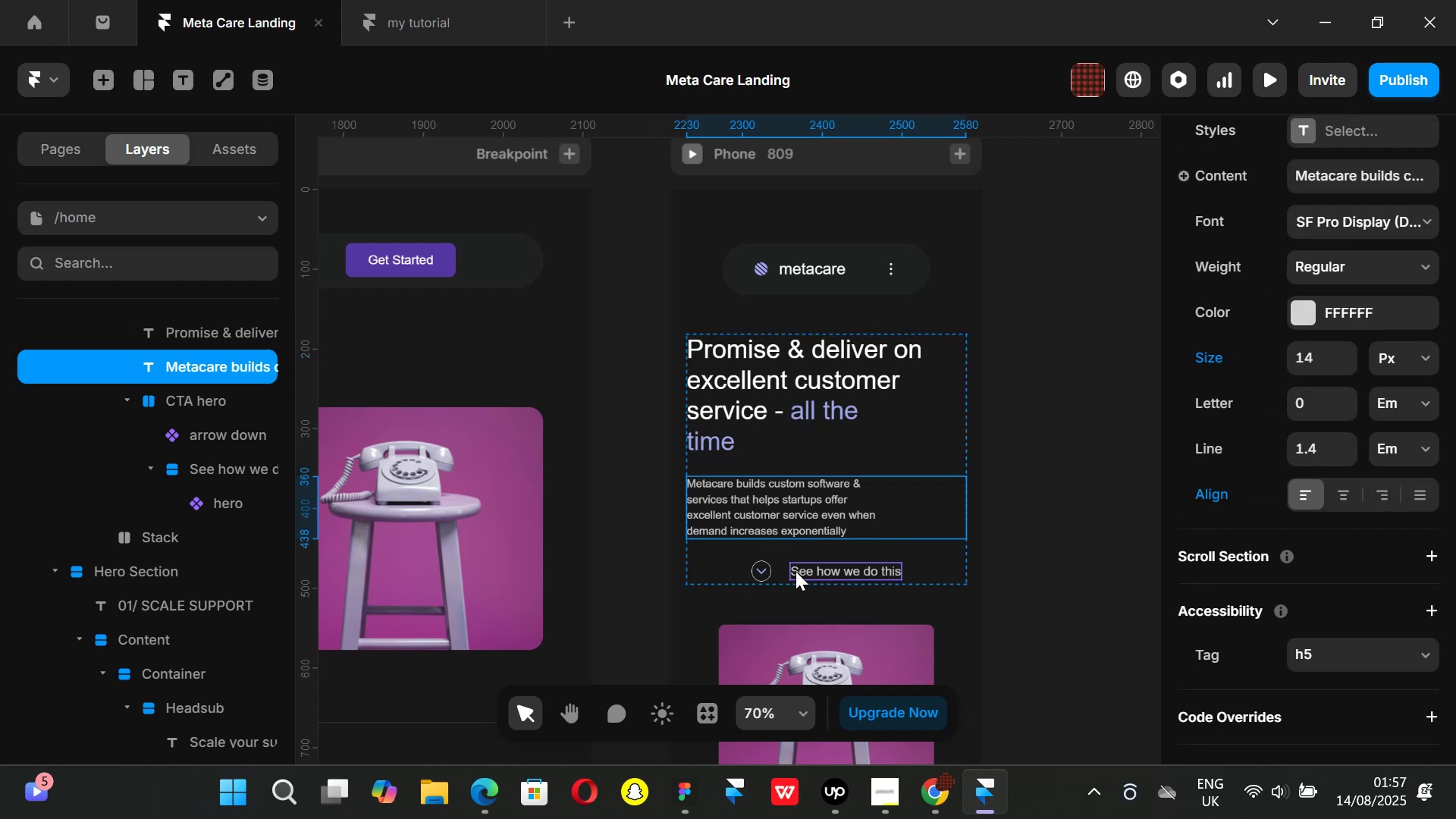 
left_click([786, 571])
 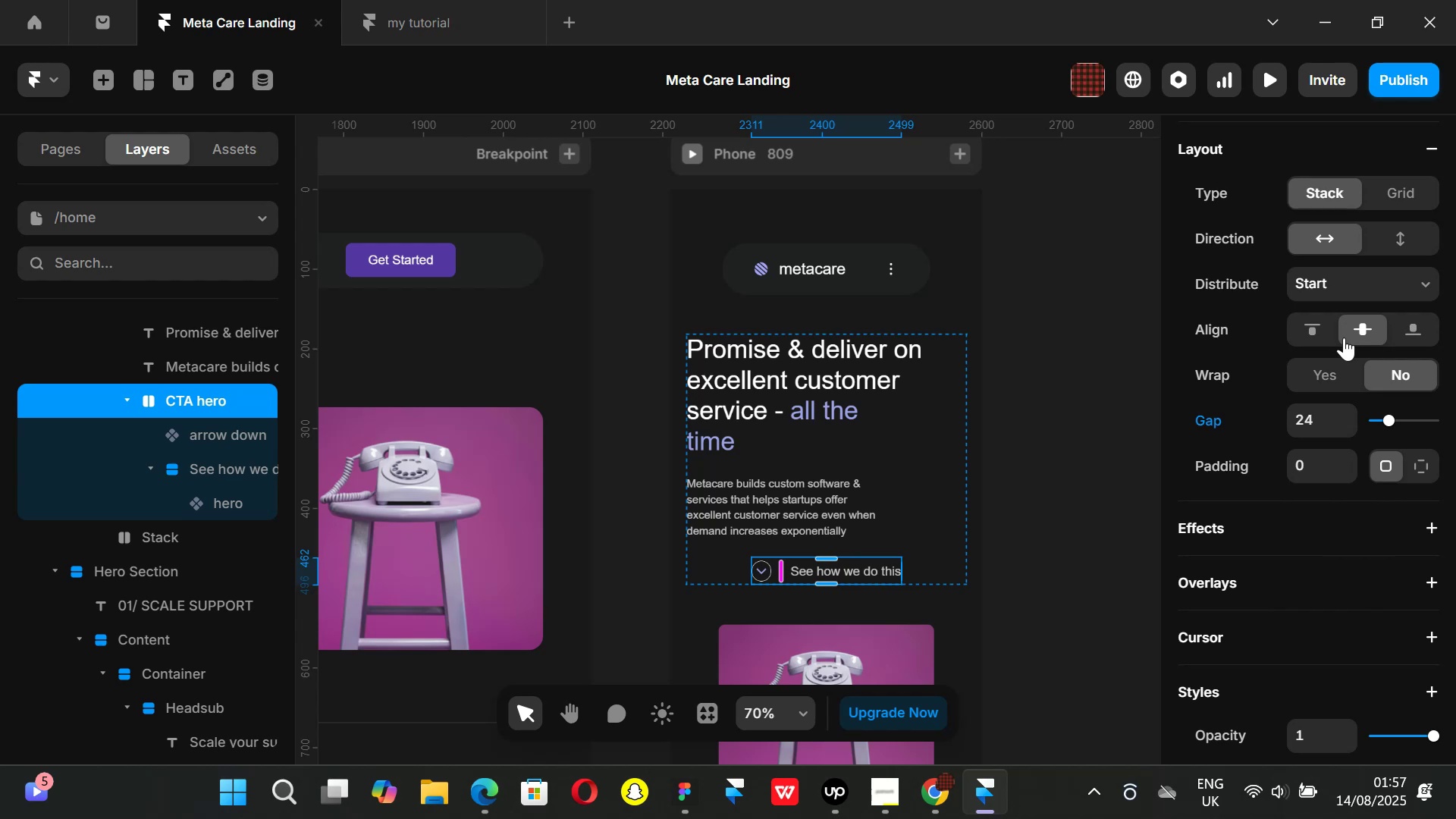 
left_click([1301, 320])
 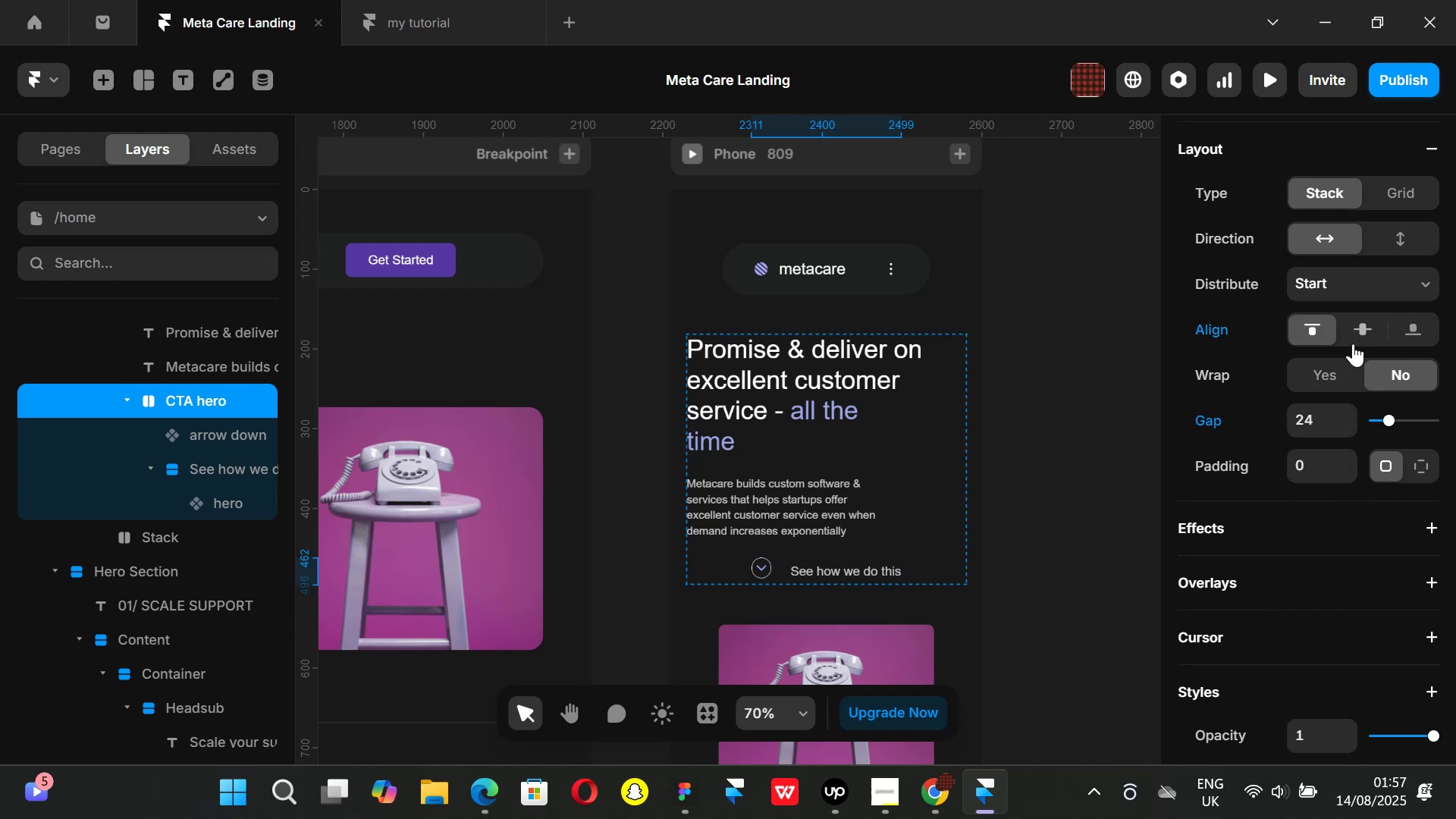 
left_click([1363, 329])
 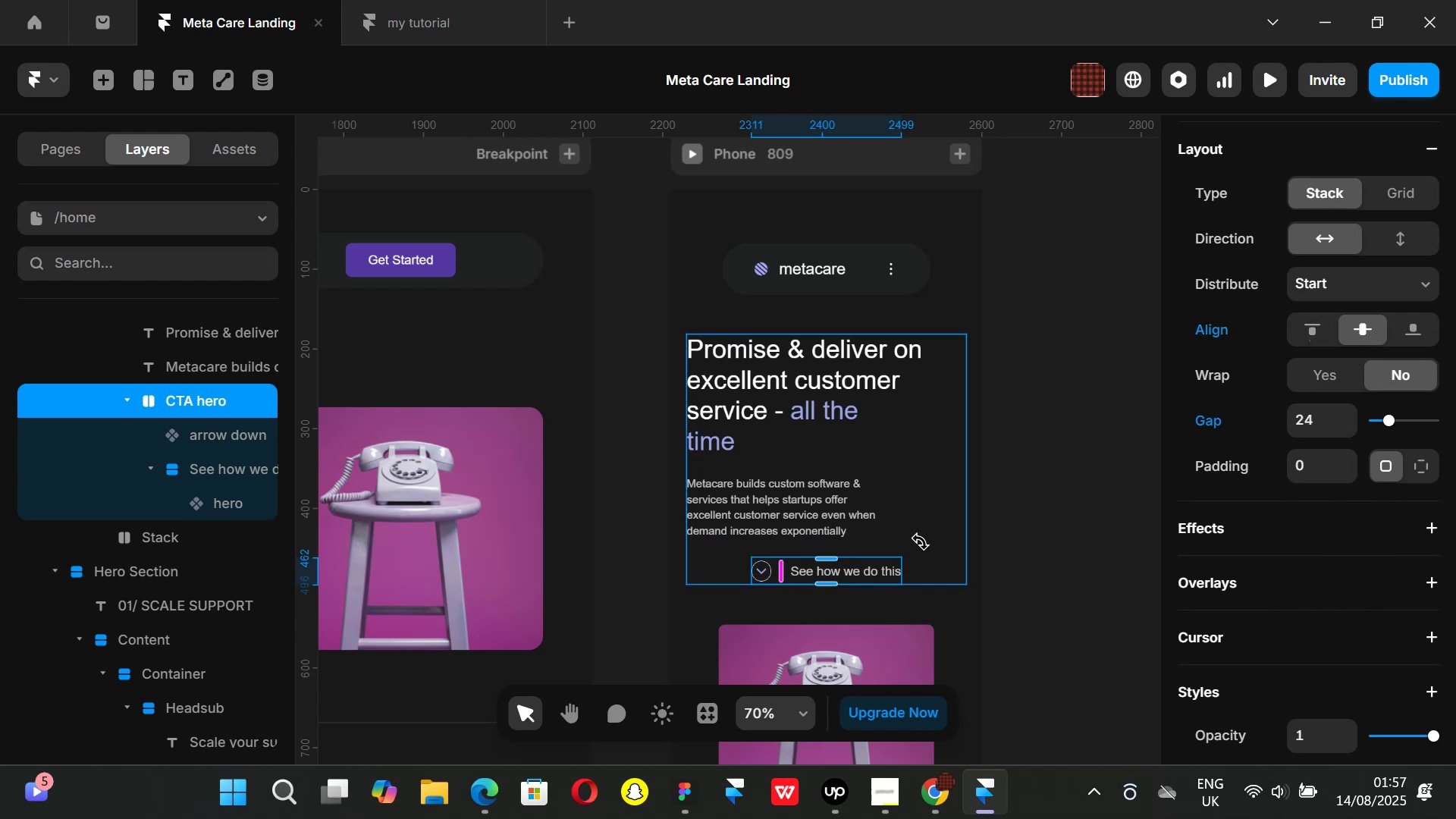 
left_click([922, 542])
 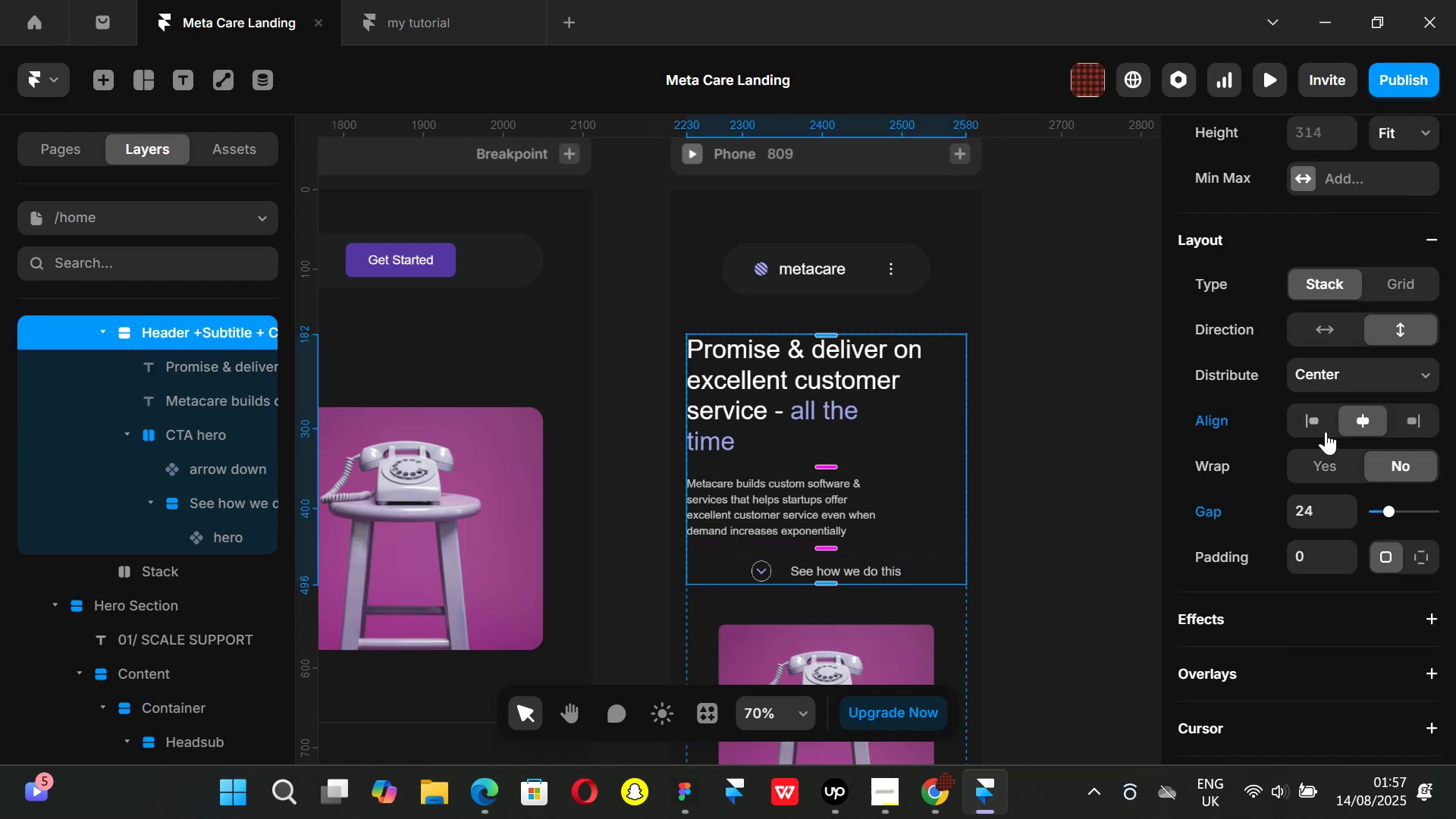 
left_click([1319, 413])
 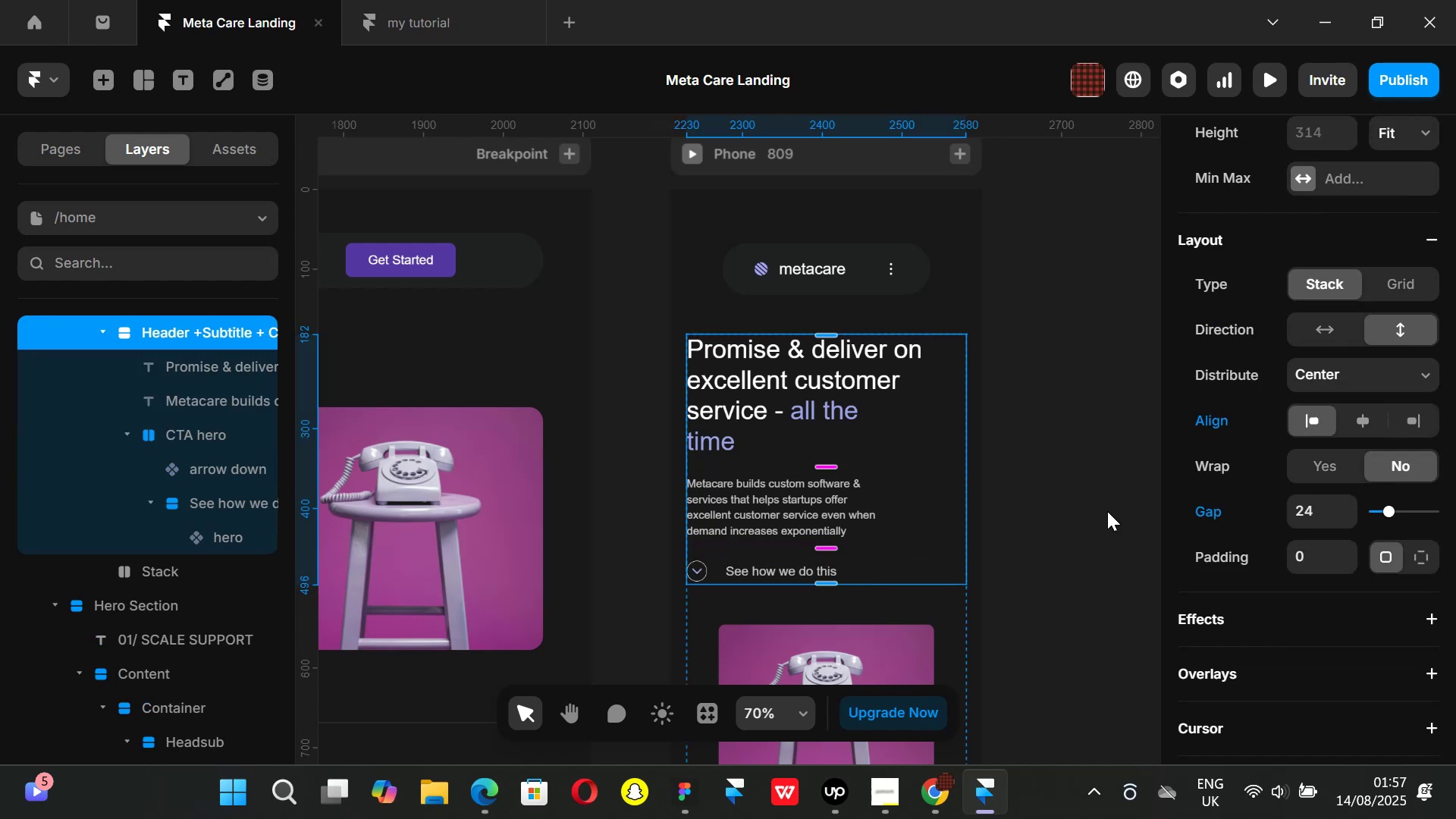 
left_click([1107, 511])
 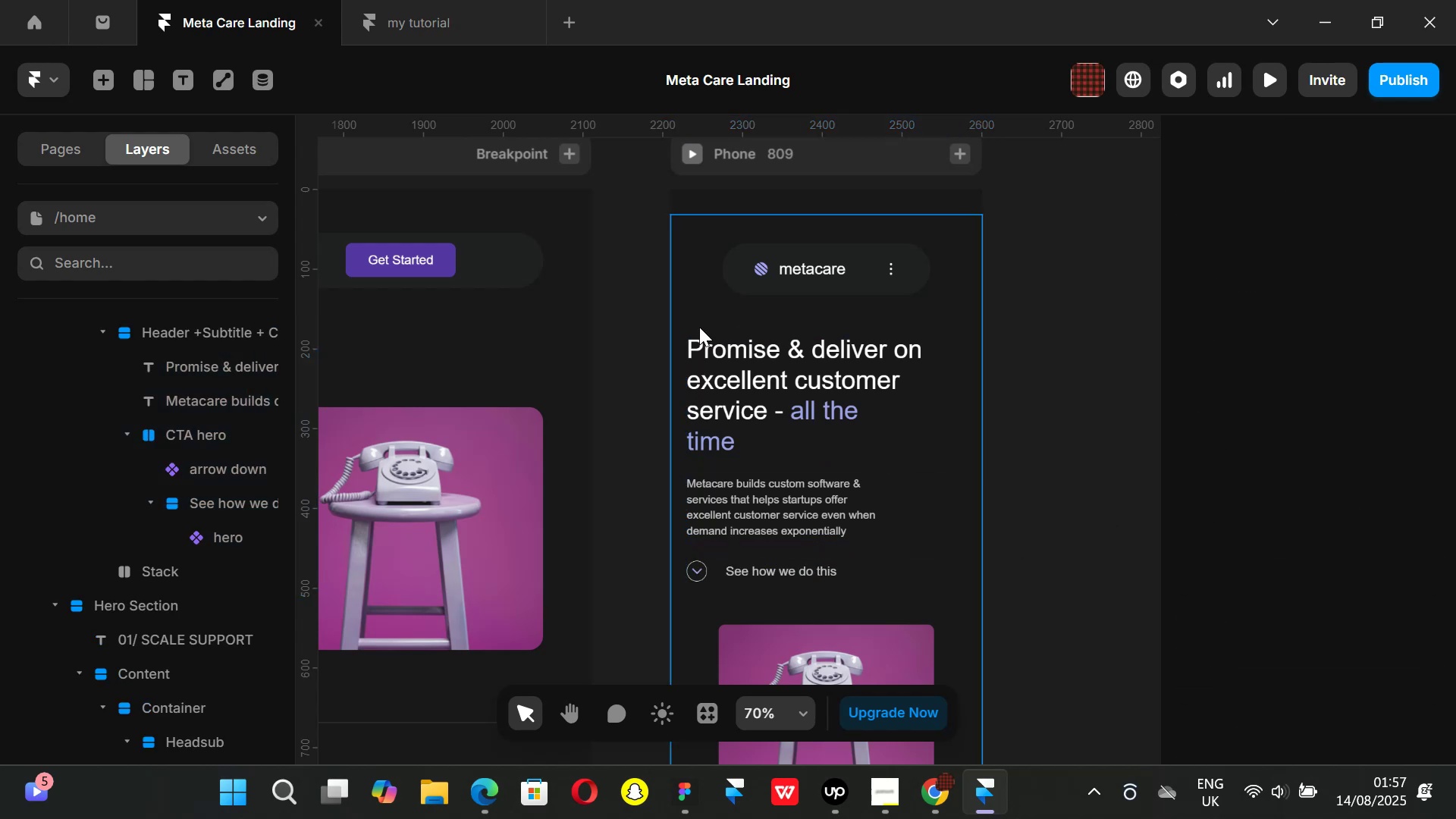 
left_click([695, 323])
 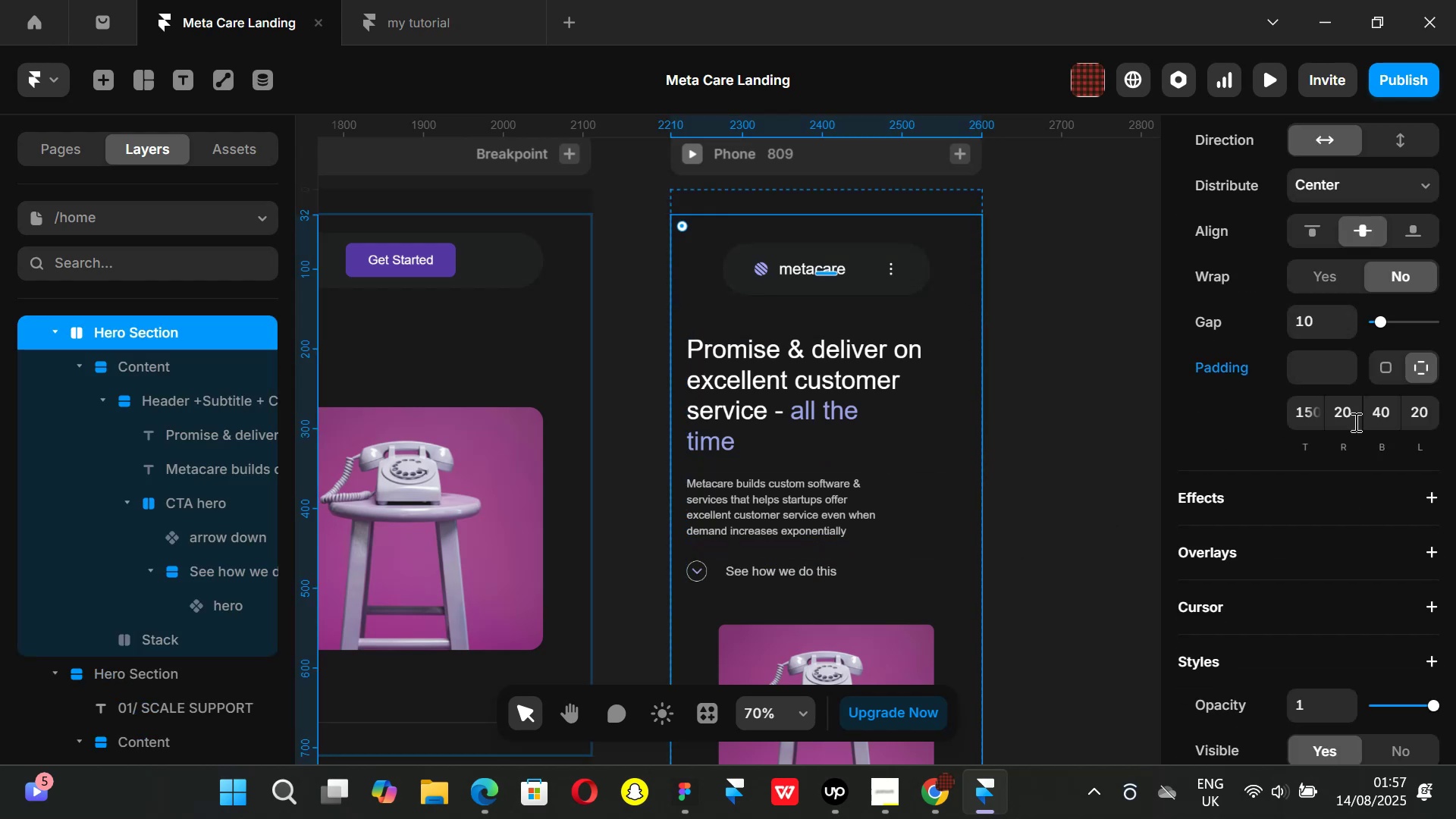 
left_click([1422, 418])
 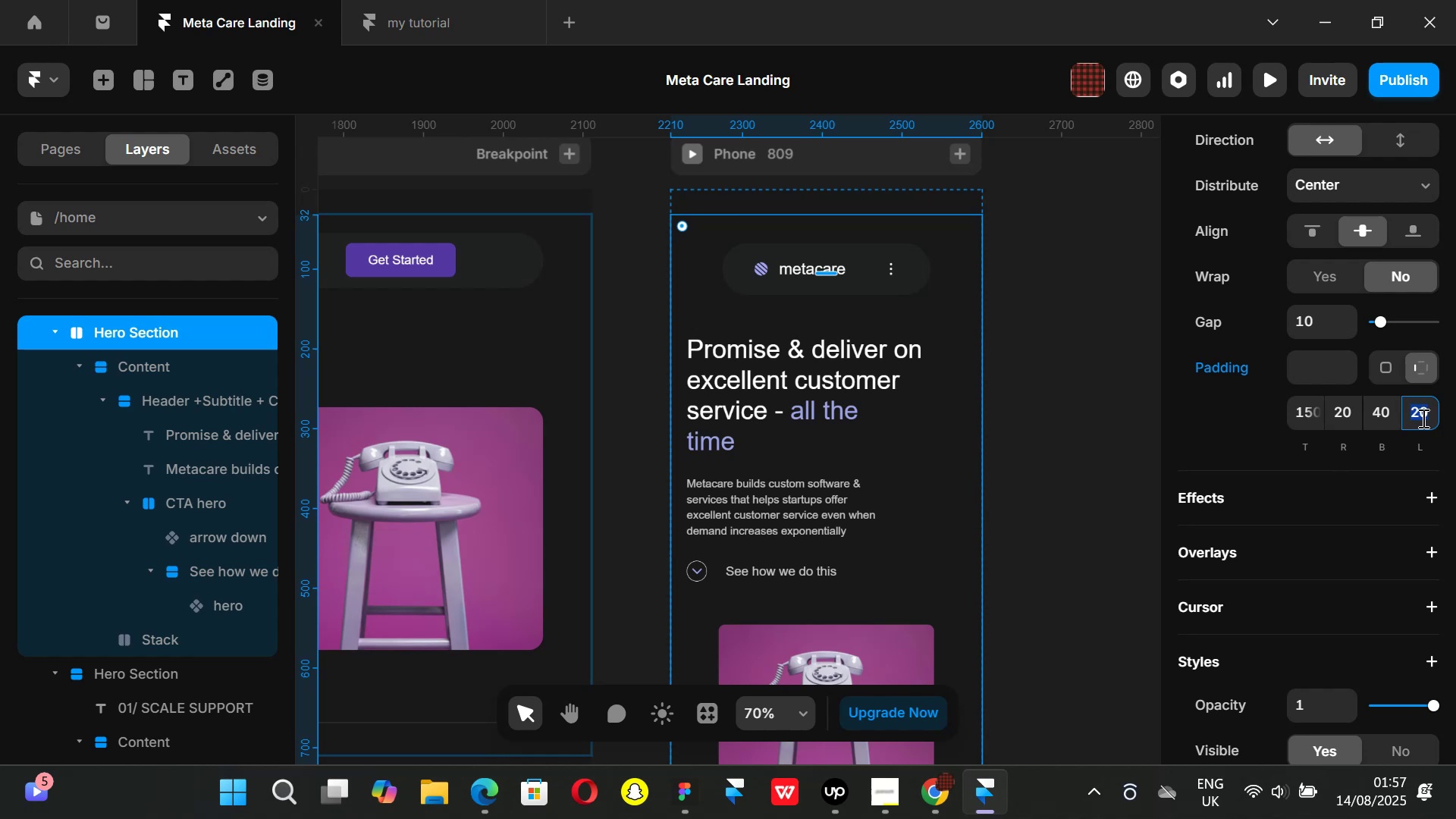 
type(40)
 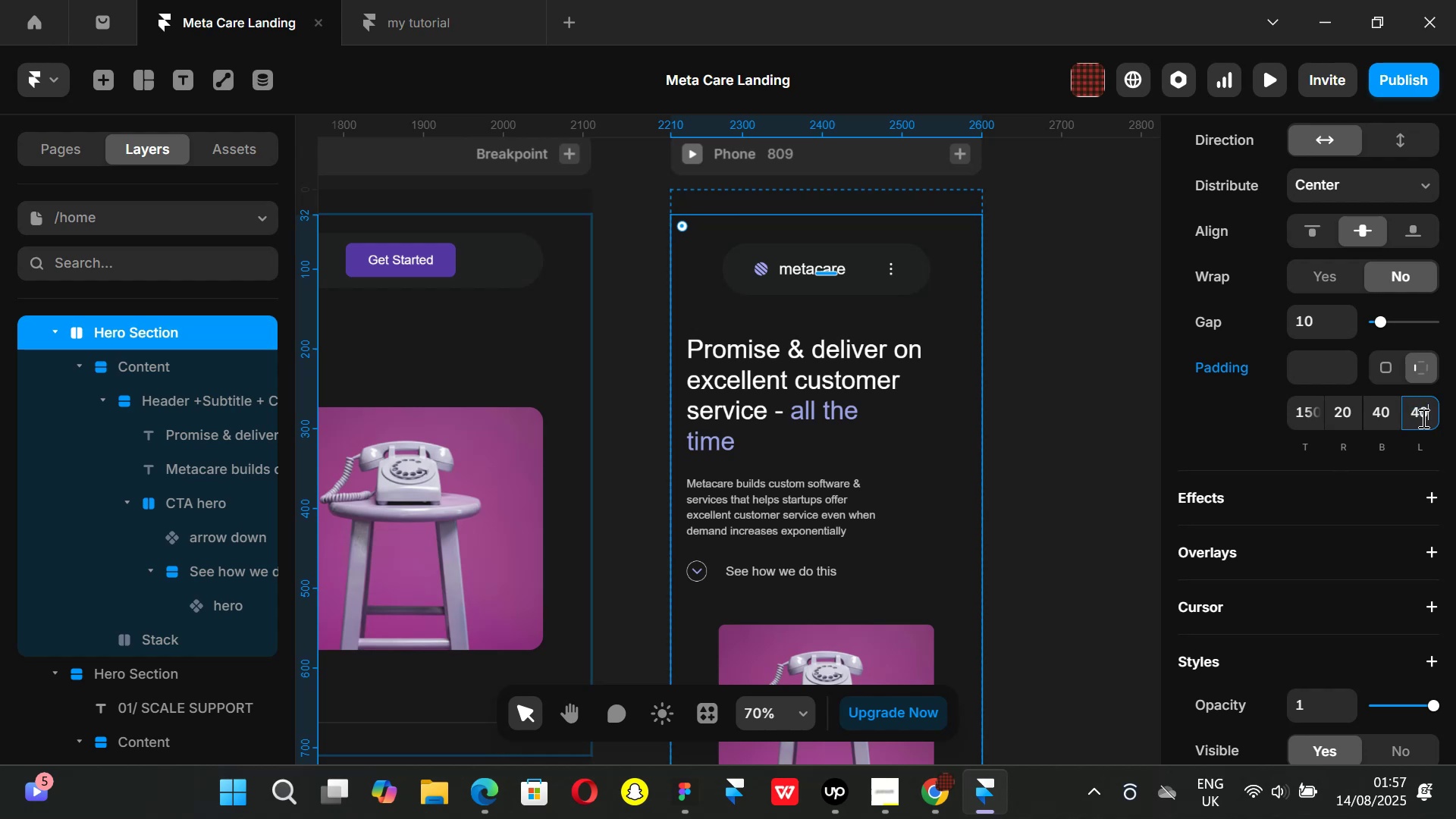 
key(Enter)
 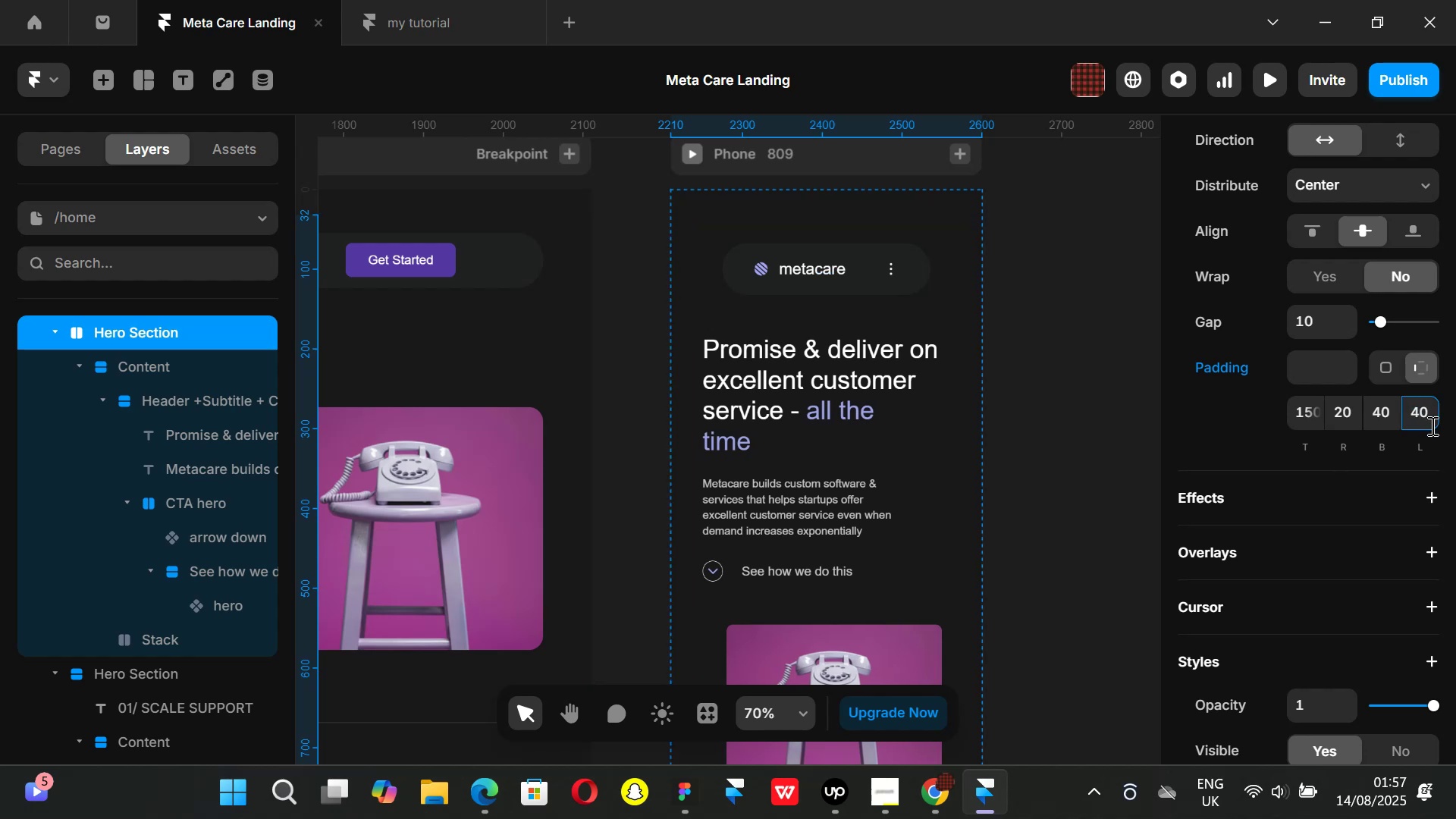 
key(Backspace)
key(Backspace)
type(32)
 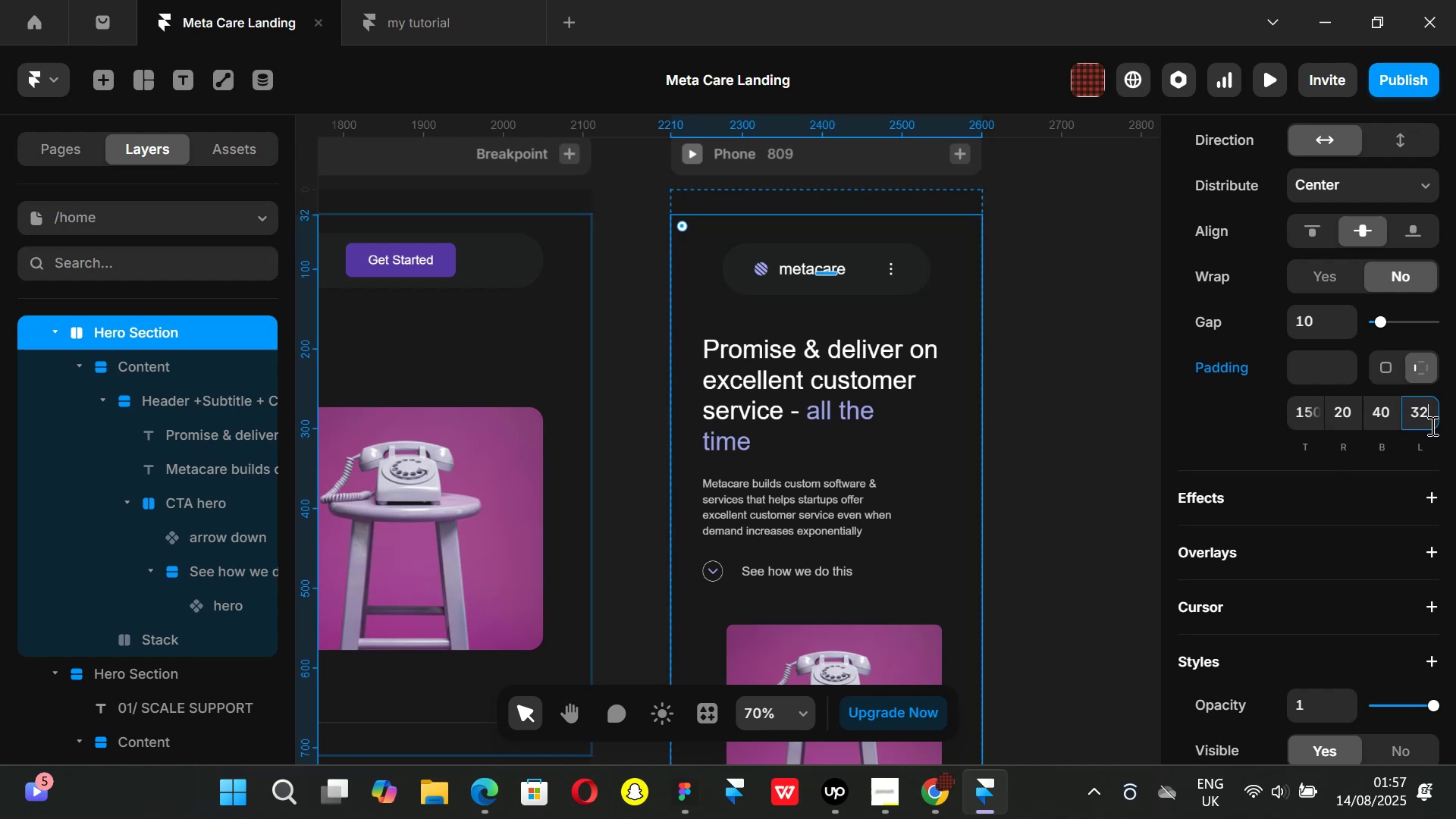 
key(Enter)
 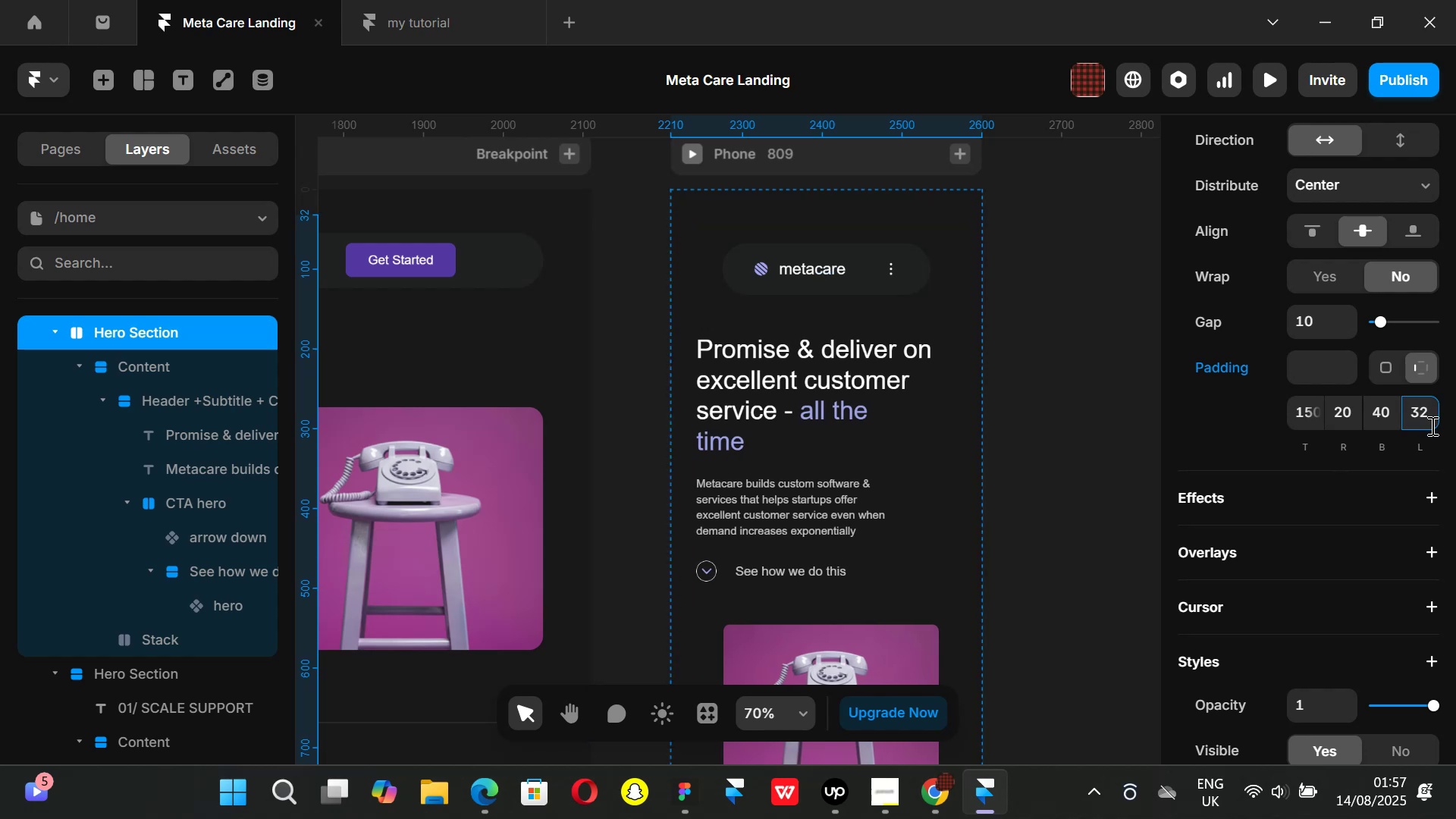 
key(Backspace)
 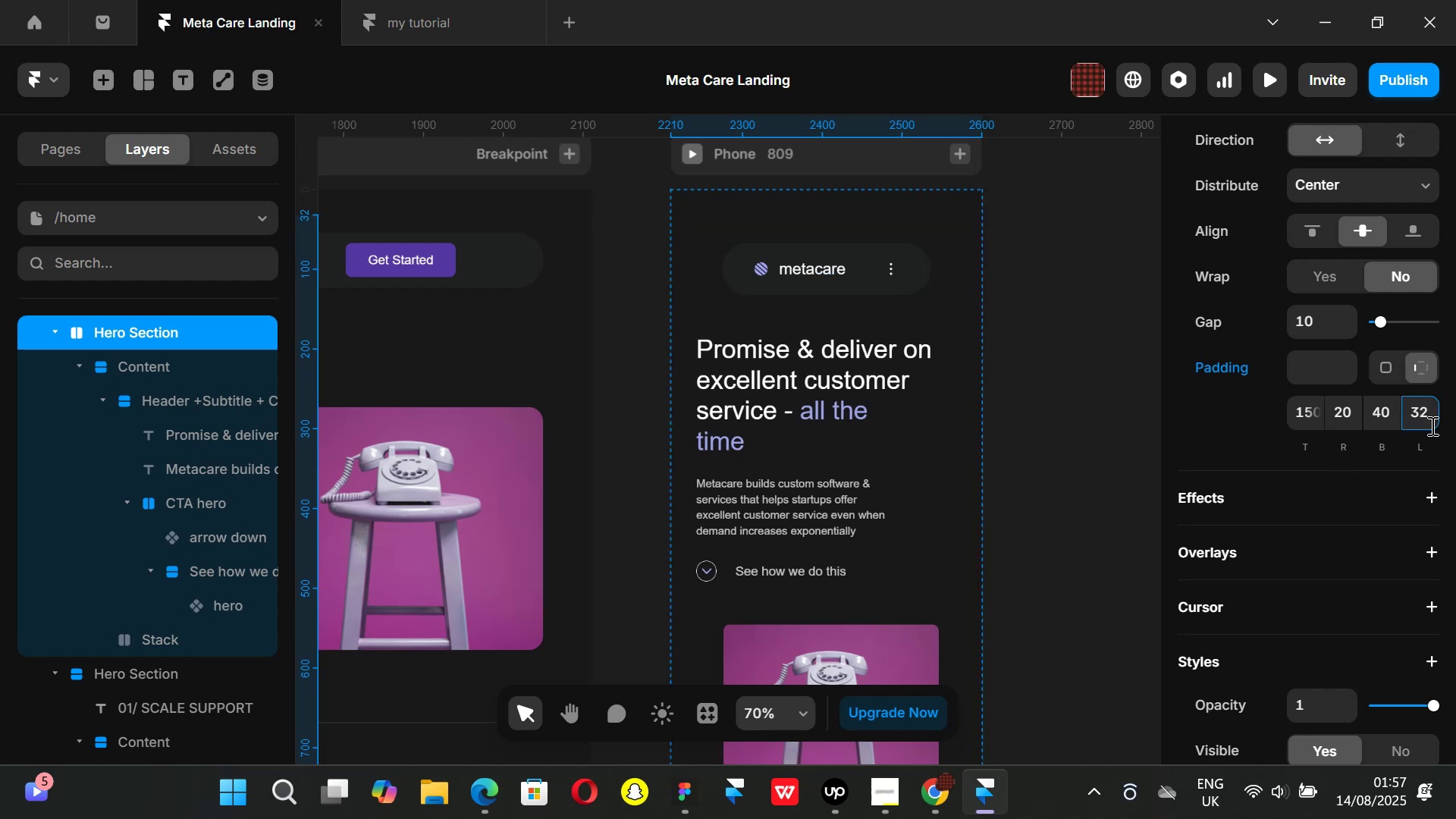 
key(5)
 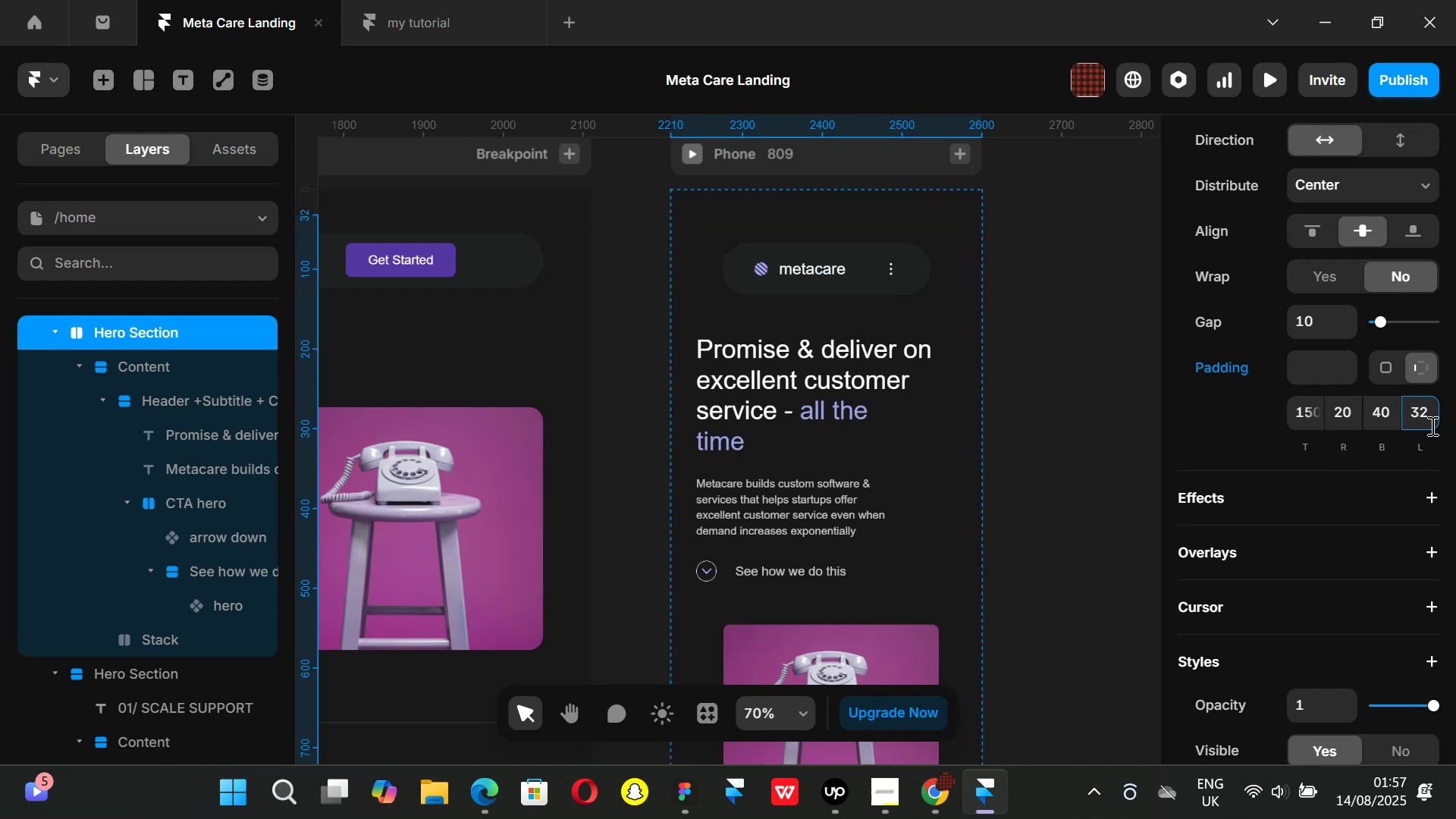 
key(Enter)
 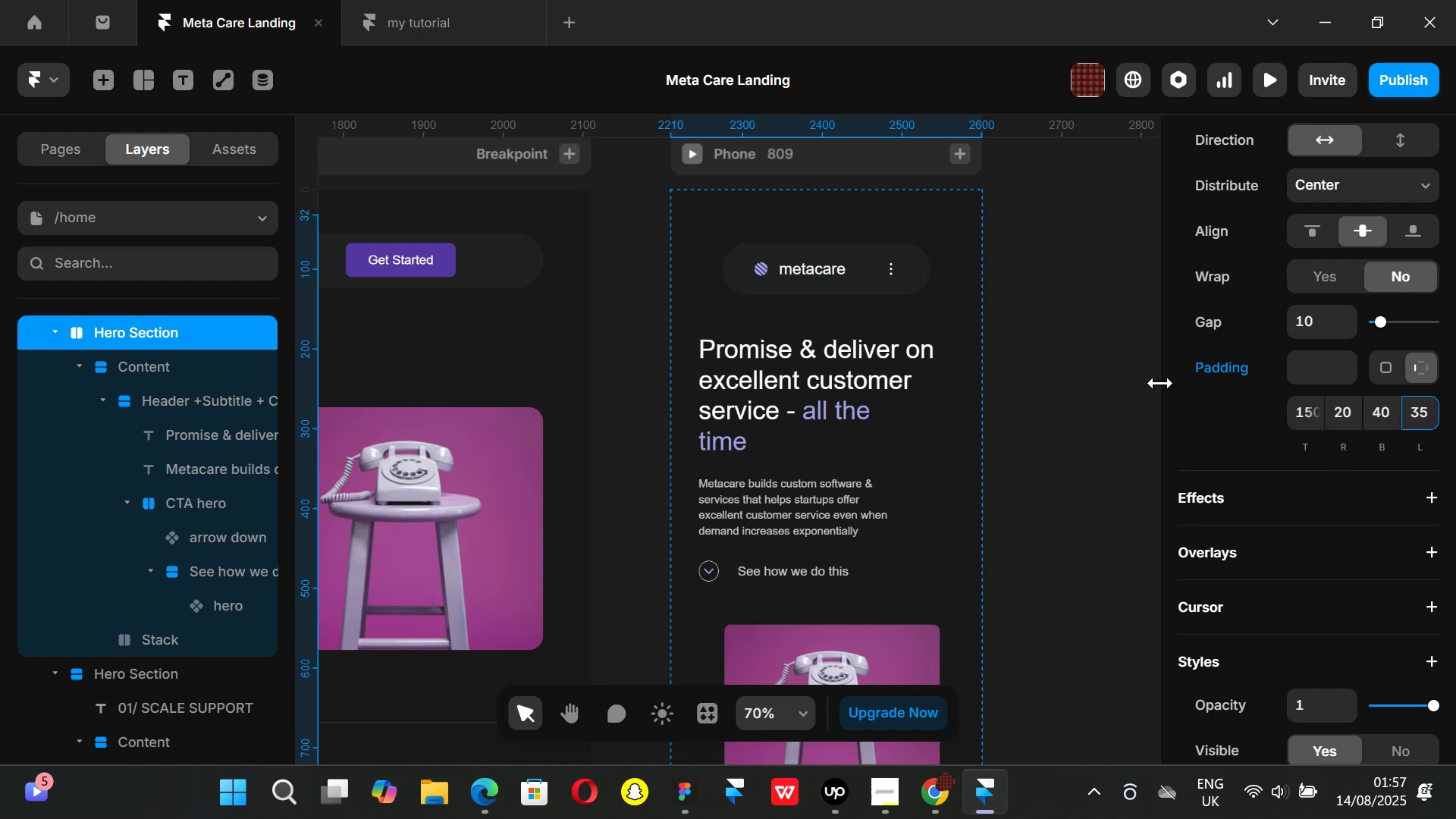 
left_click([1086, 398])
 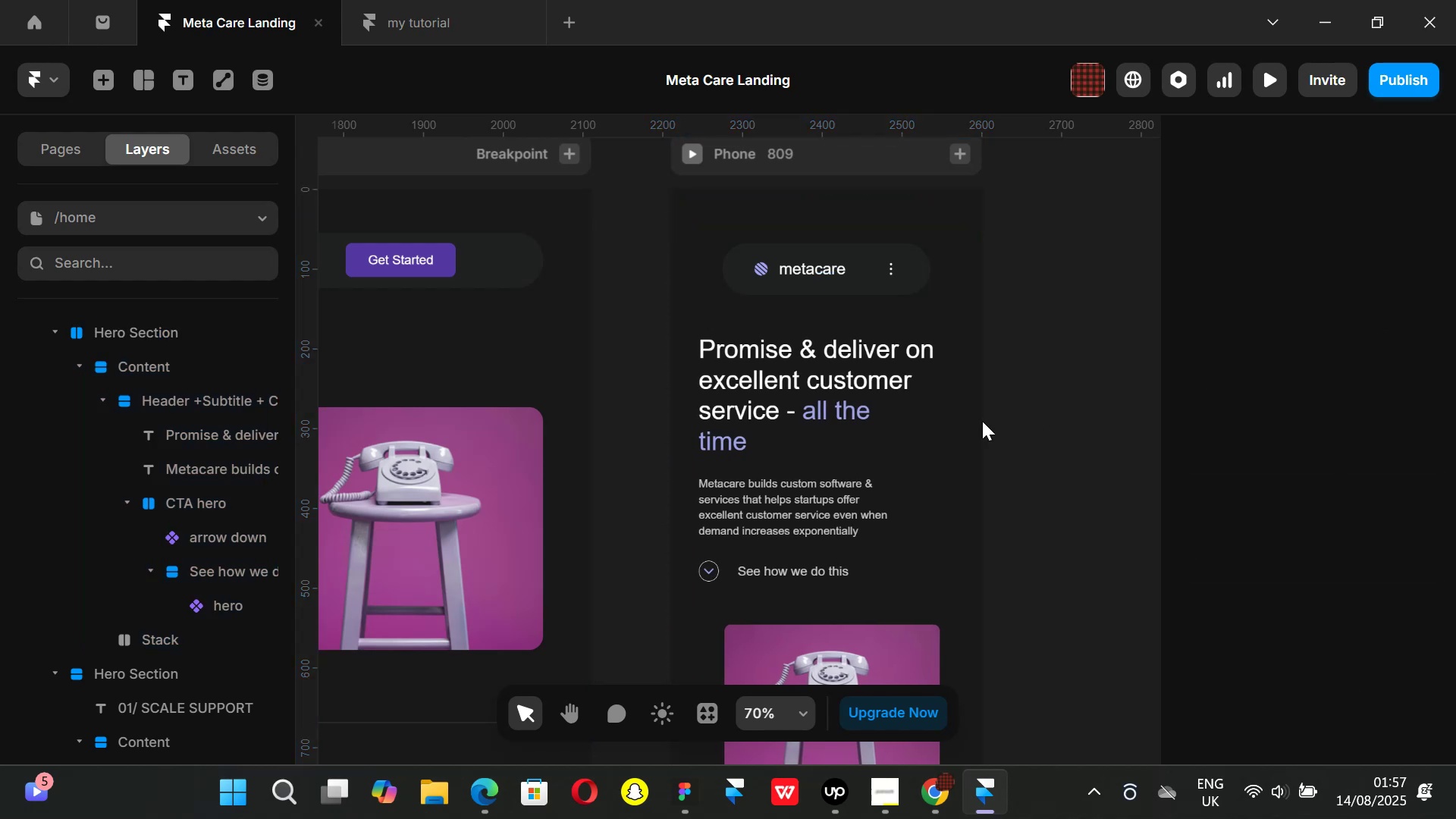 
scroll: coordinate [958, 412], scroll_direction: down, amount: 4.0
 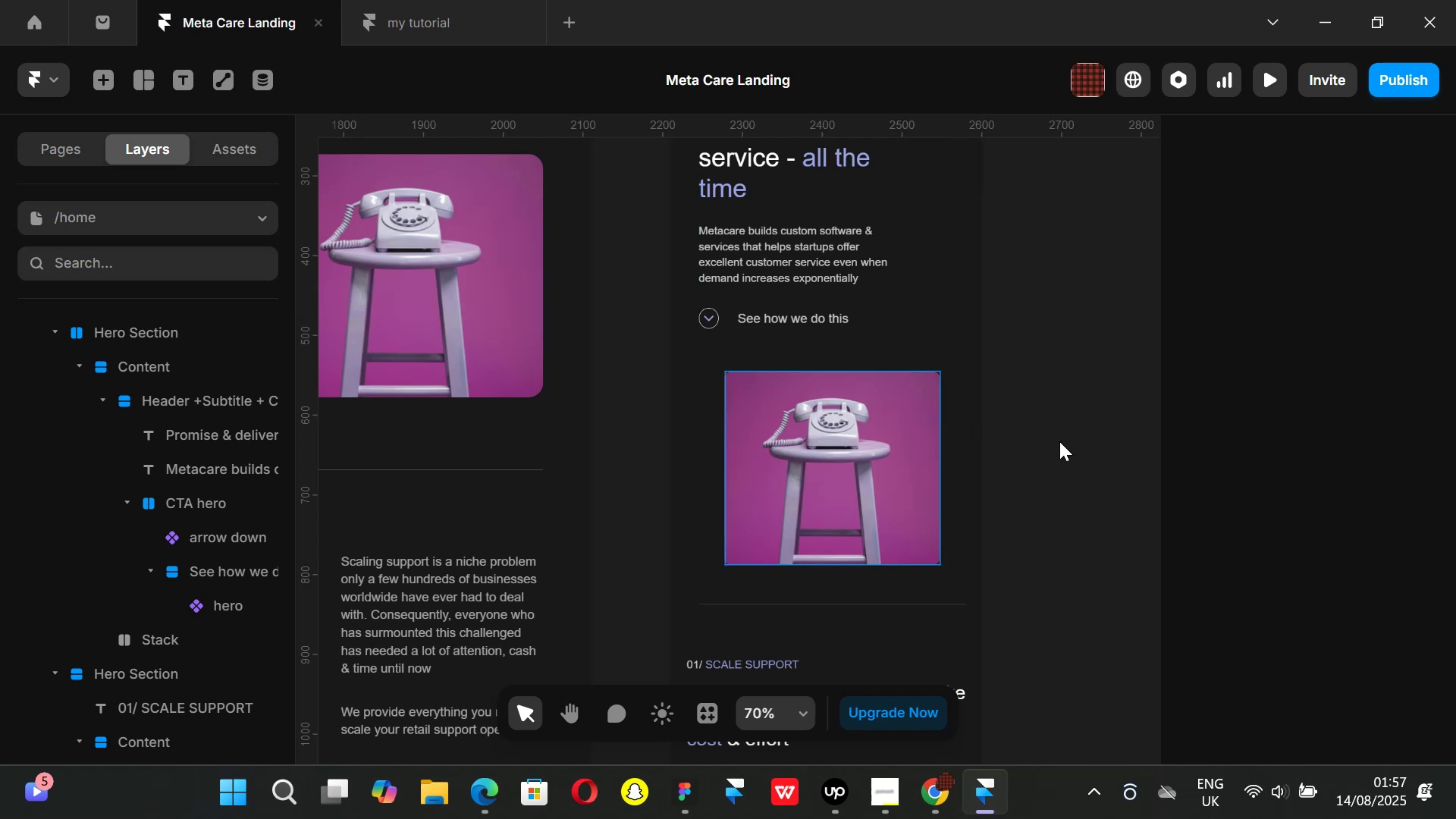 
scroll: coordinate [1043, 428], scroll_direction: up, amount: 1.0
 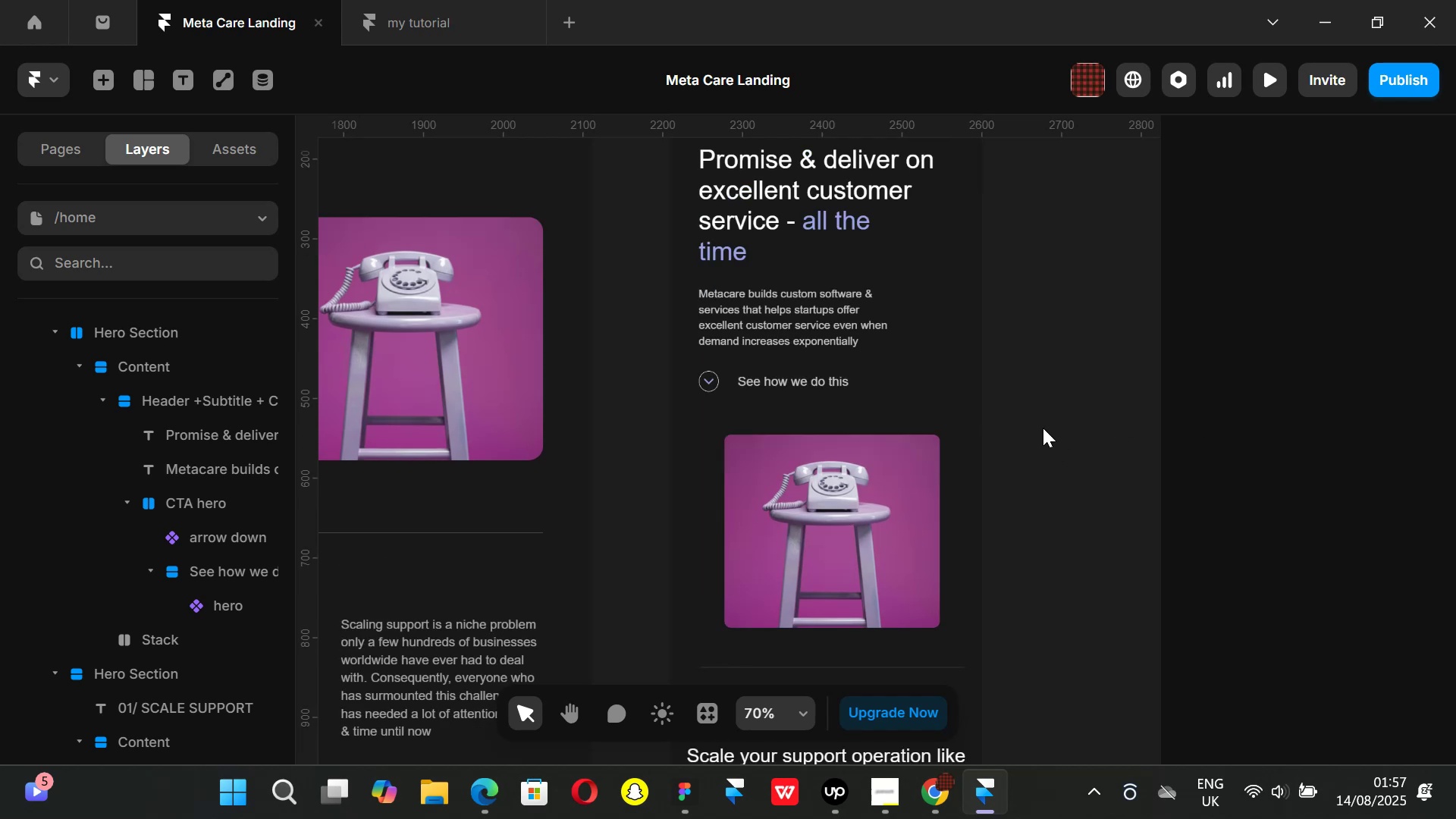 
scroll: coordinate [1043, 428], scroll_direction: down, amount: 2.0
 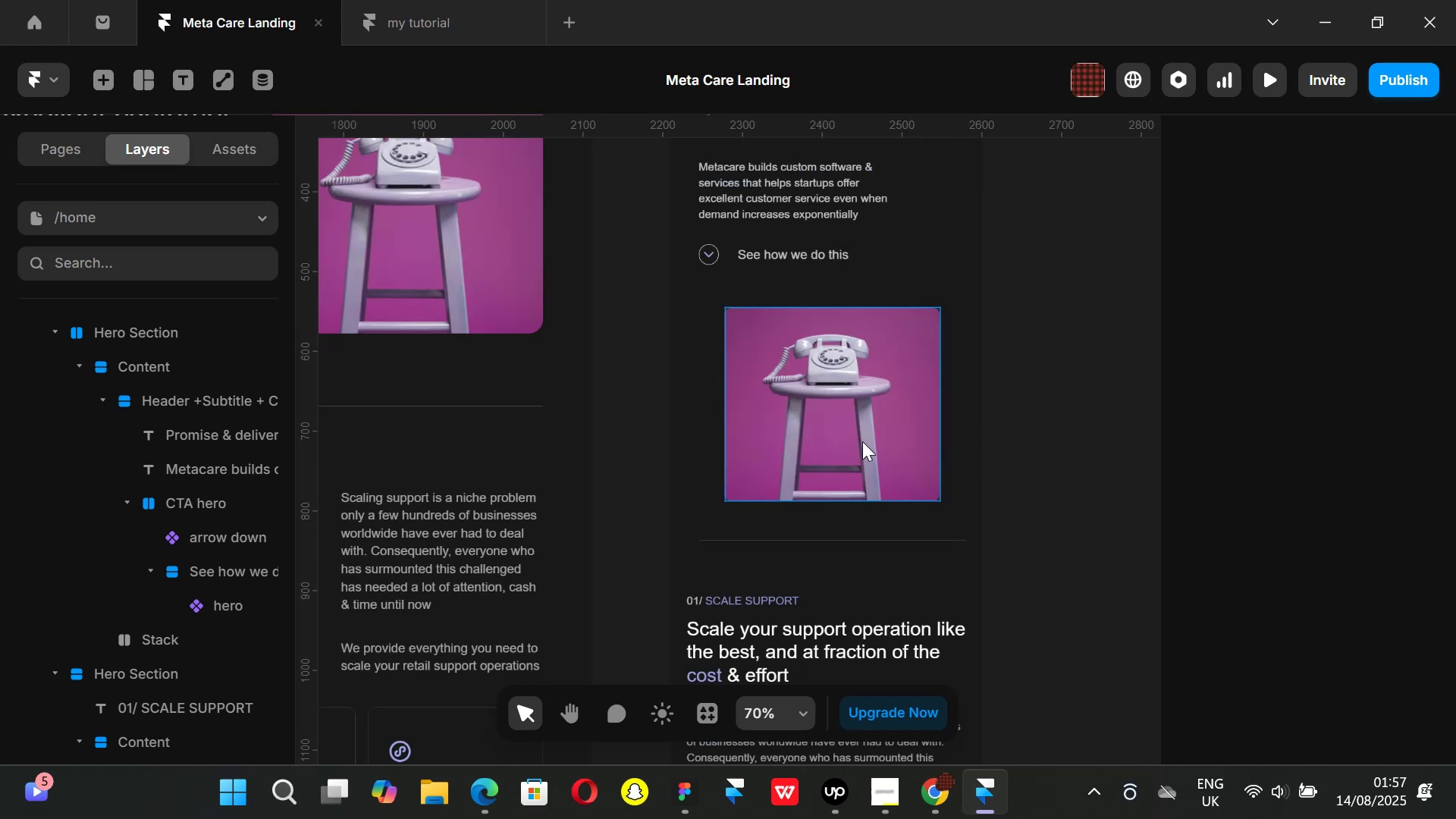 
left_click([862, 441])
 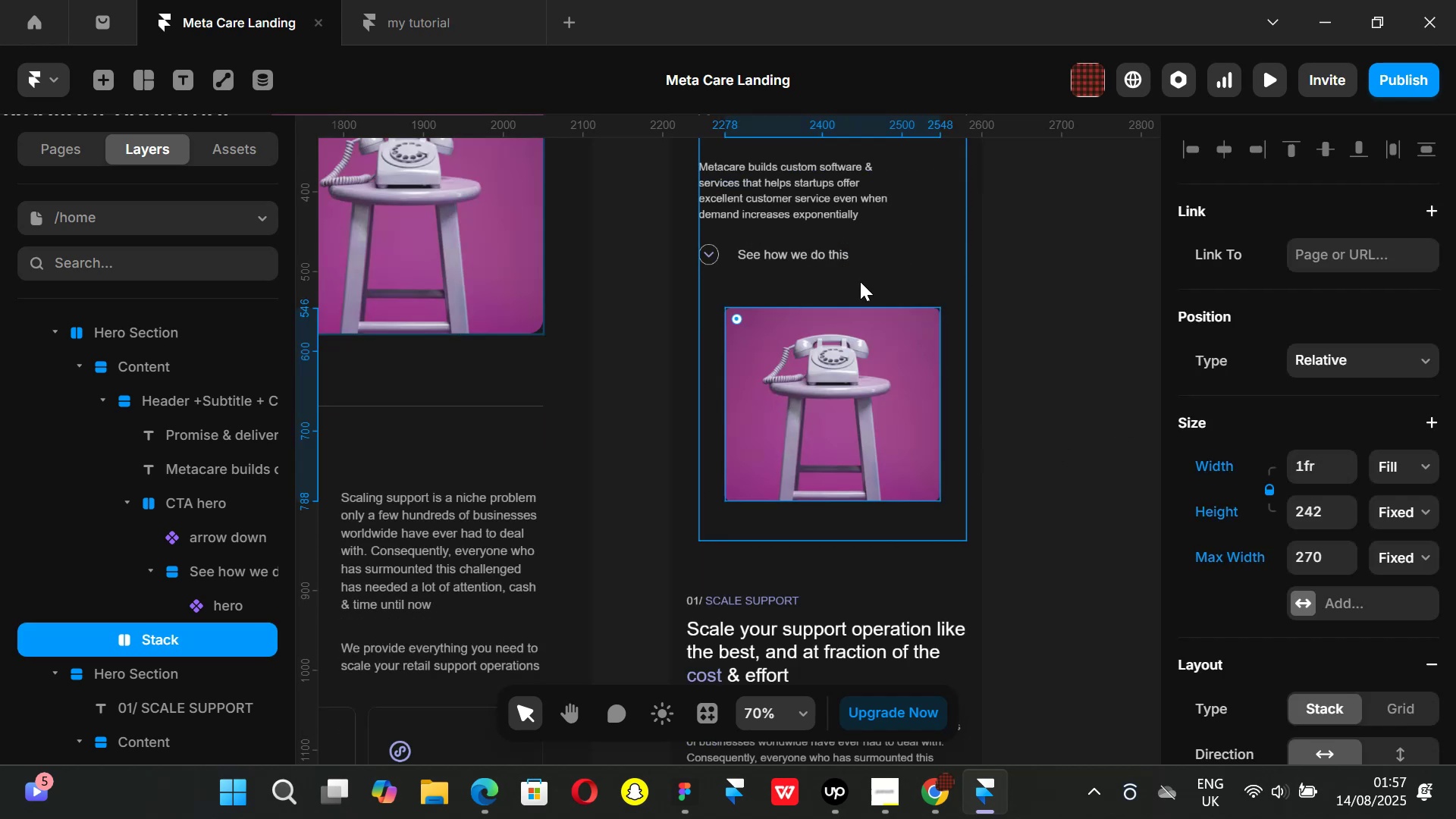 
left_click([861, 281])
 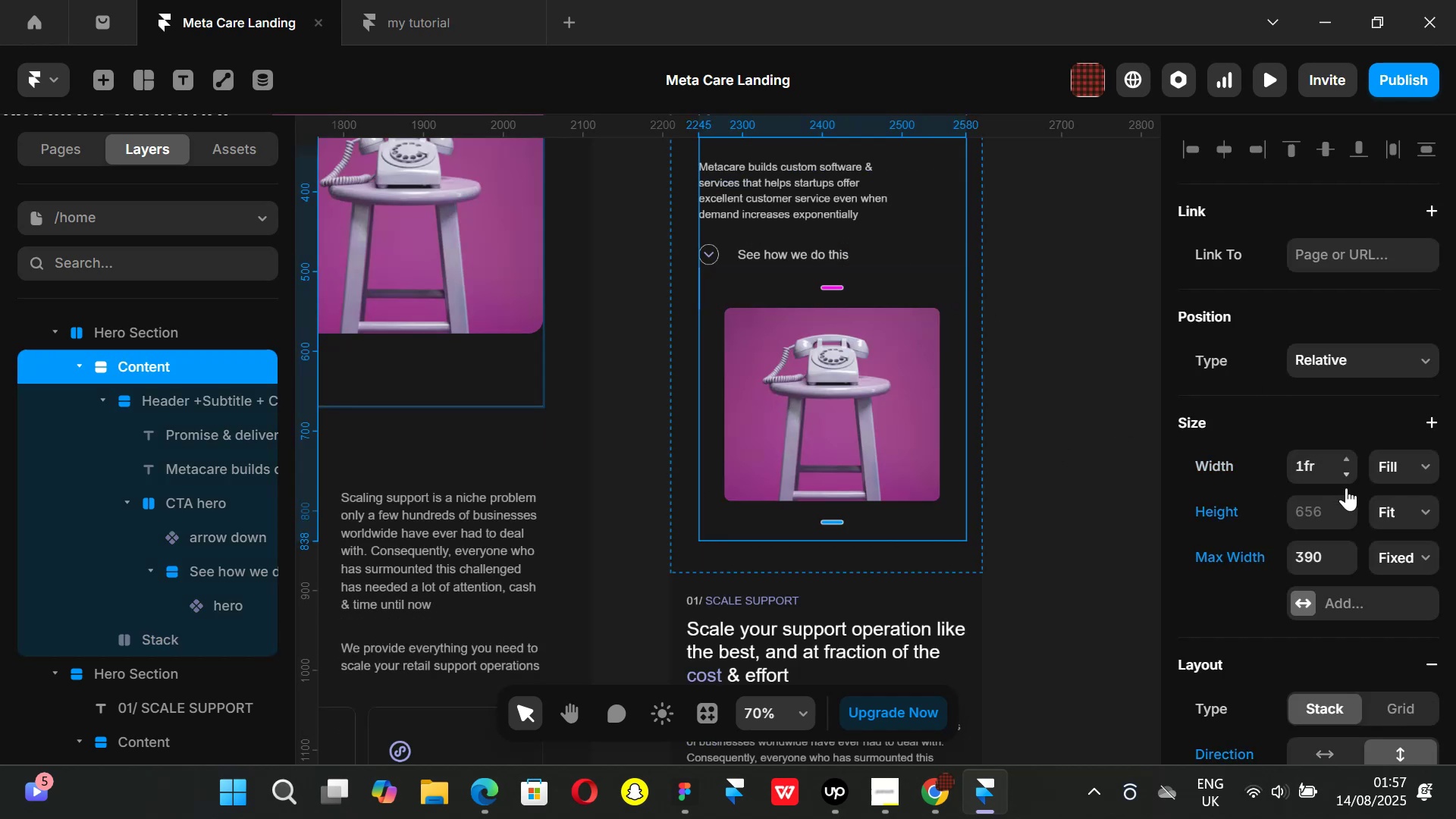 
scroll: coordinate [1306, 600], scroll_direction: down, amount: 2.0
 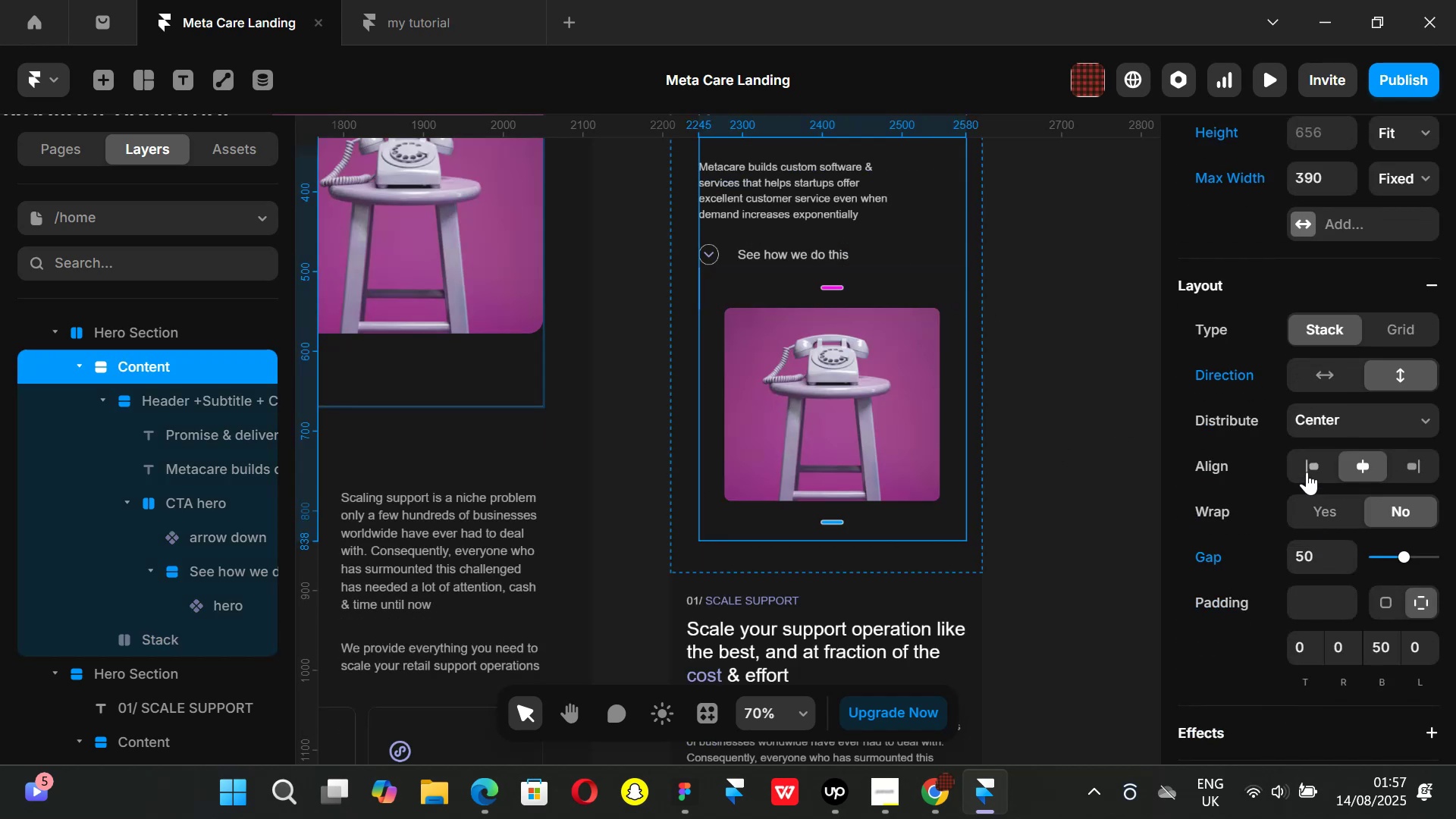 
left_click([1310, 463])
 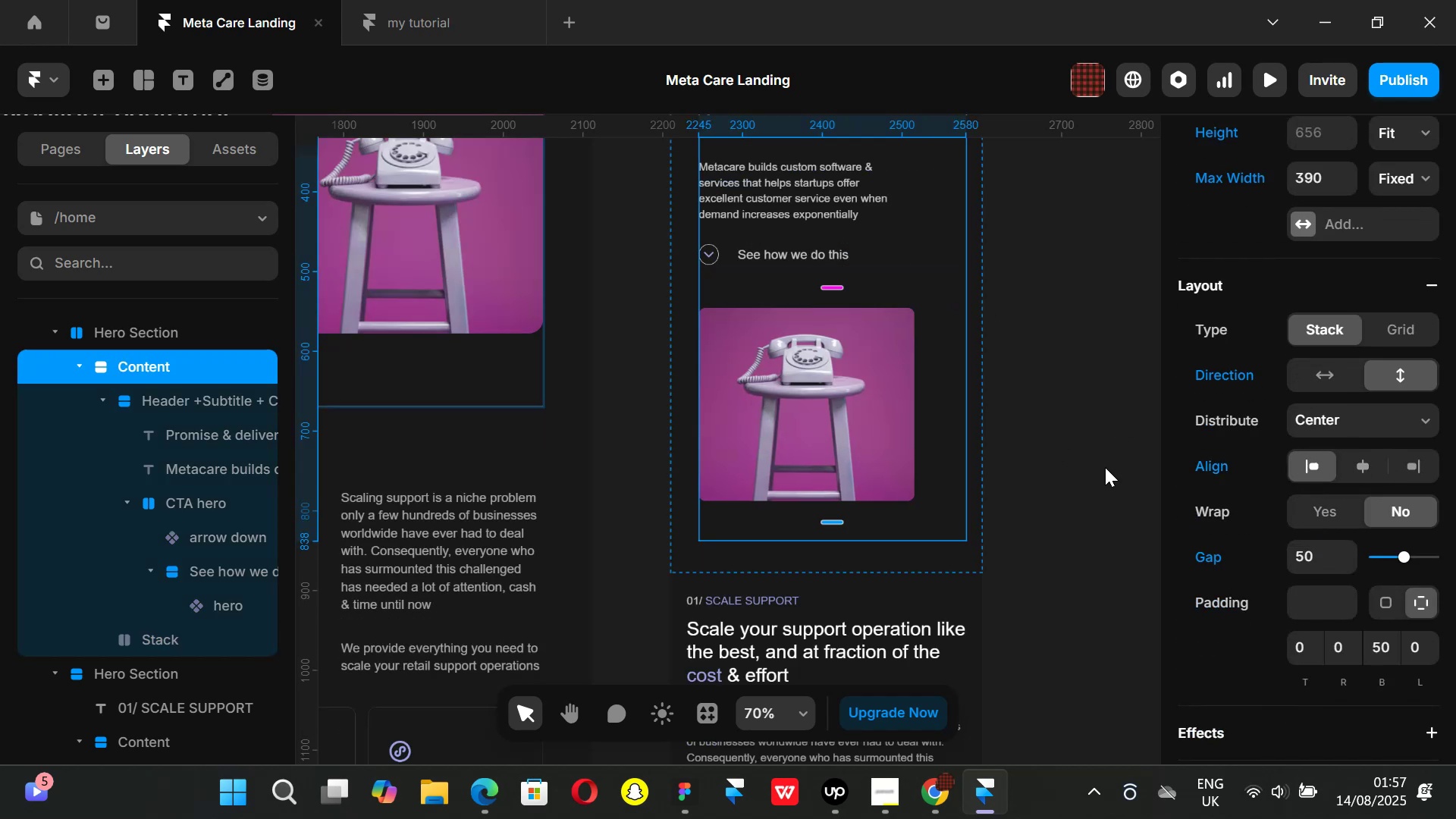 
left_click([1105, 467])
 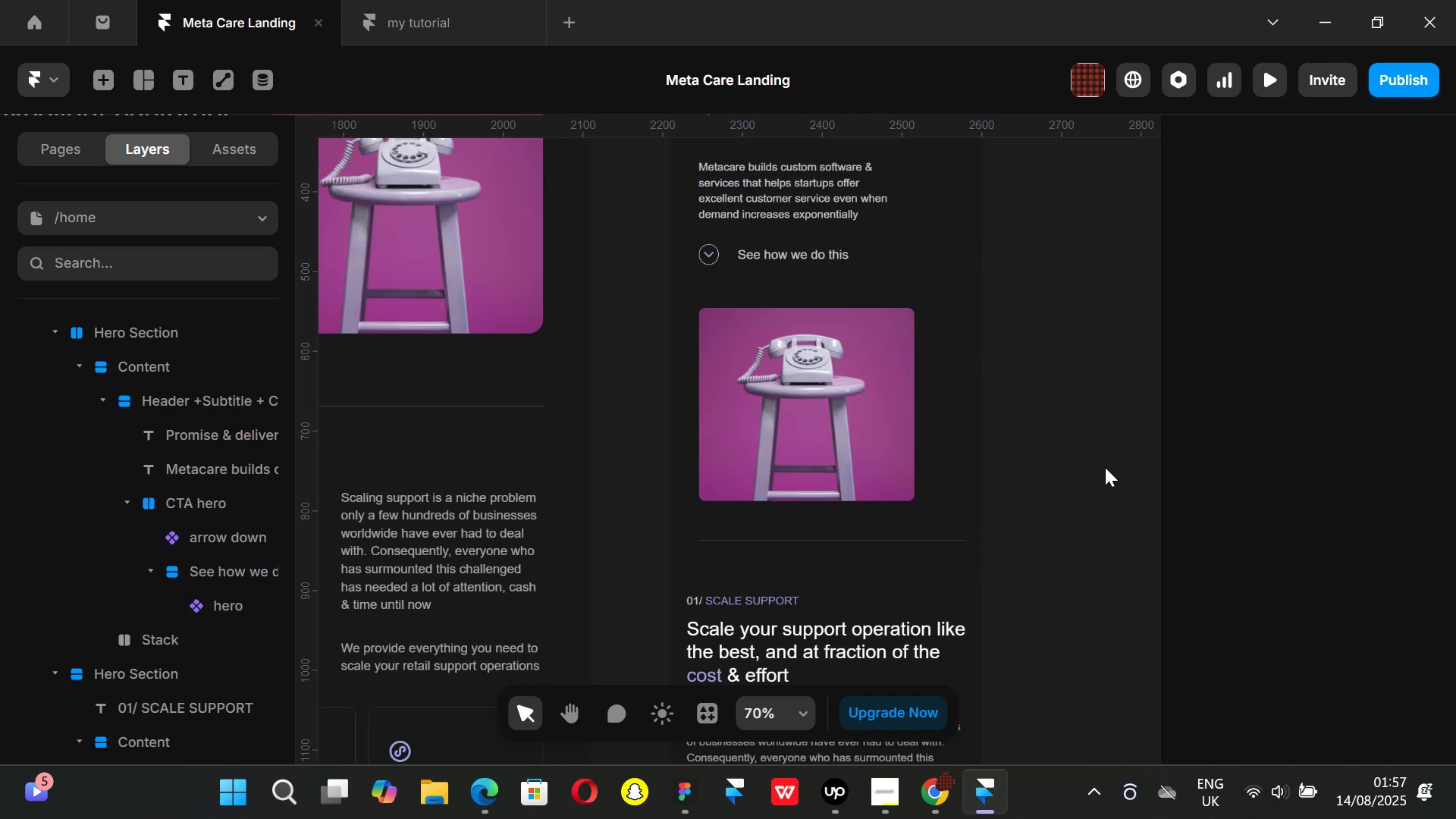 
scroll: coordinate [1105, 467], scroll_direction: up, amount: 3.0
 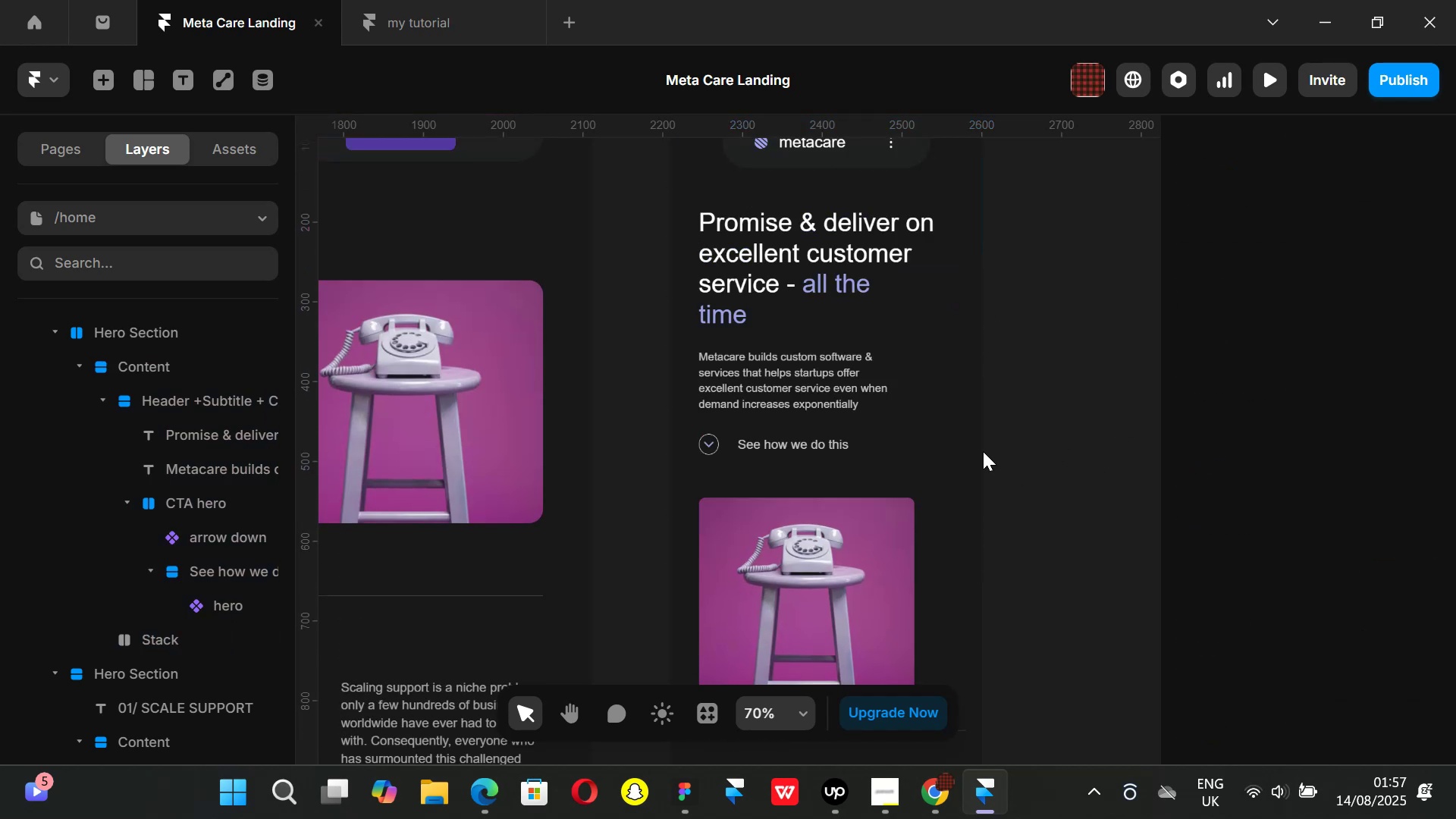 
key(Control+ControlLeft)
 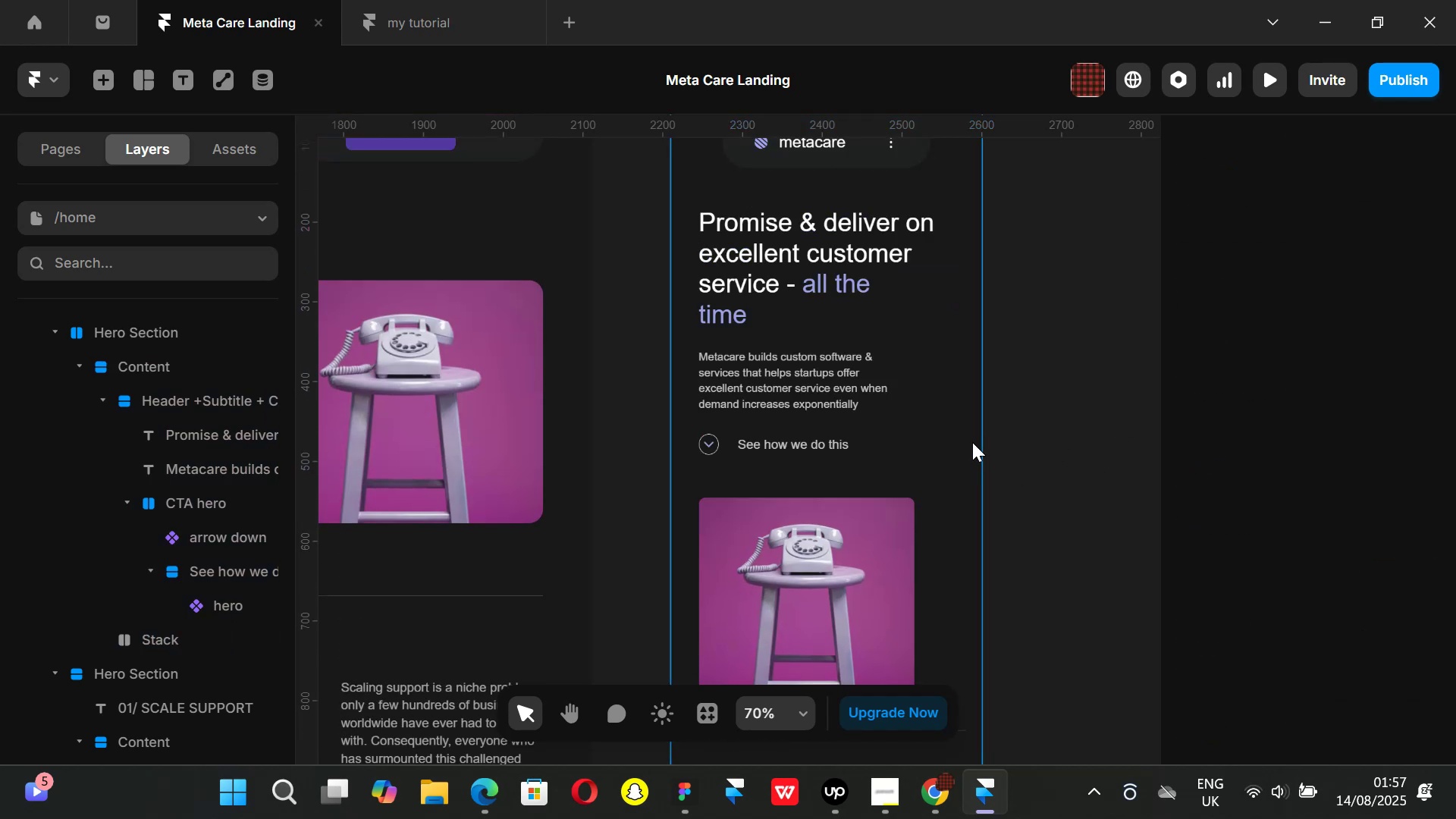 
scroll: coordinate [819, 417], scroll_direction: up, amount: 23.0
 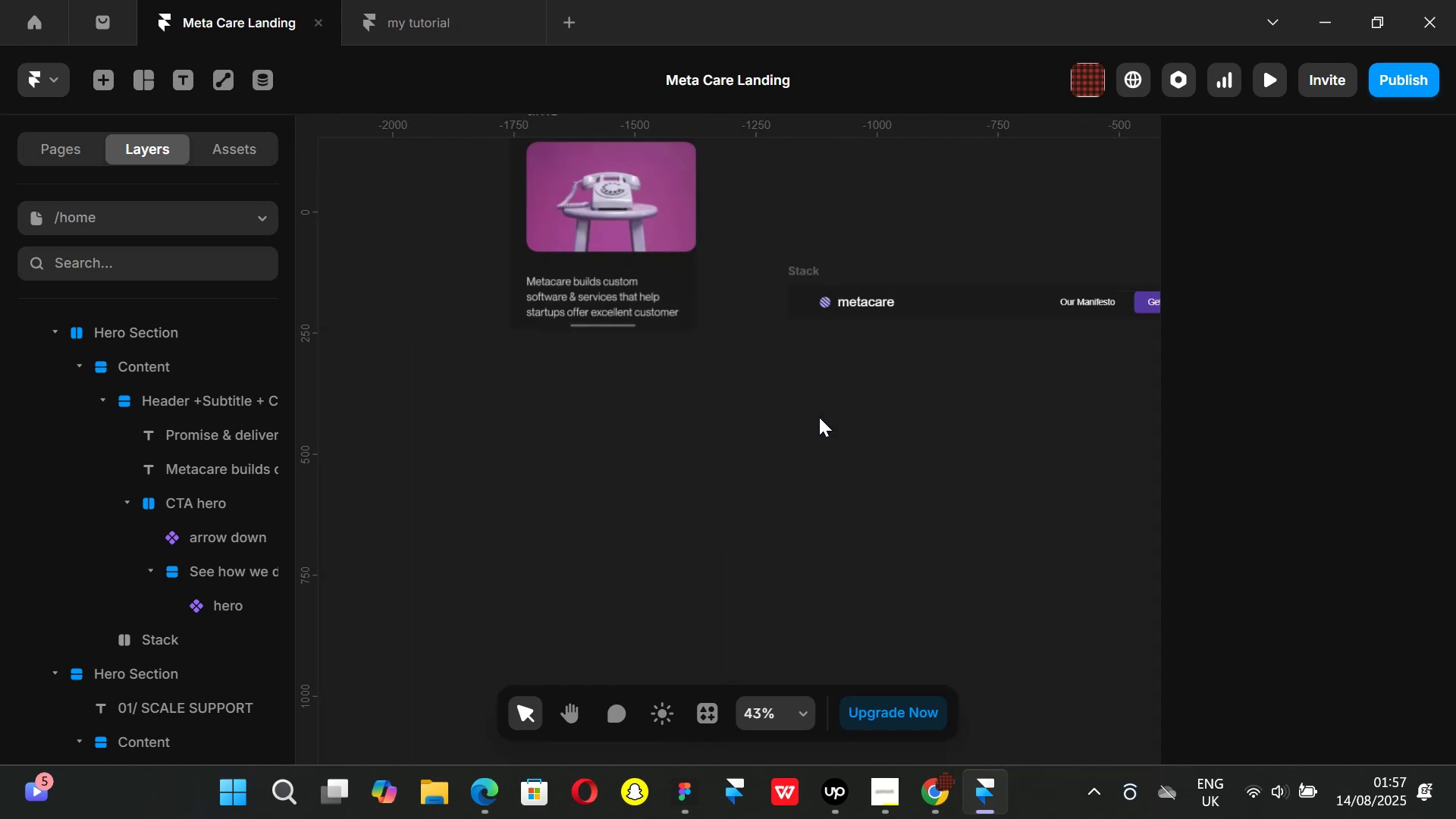 
hold_key(key=ShiftLeft, duration=1.51)
 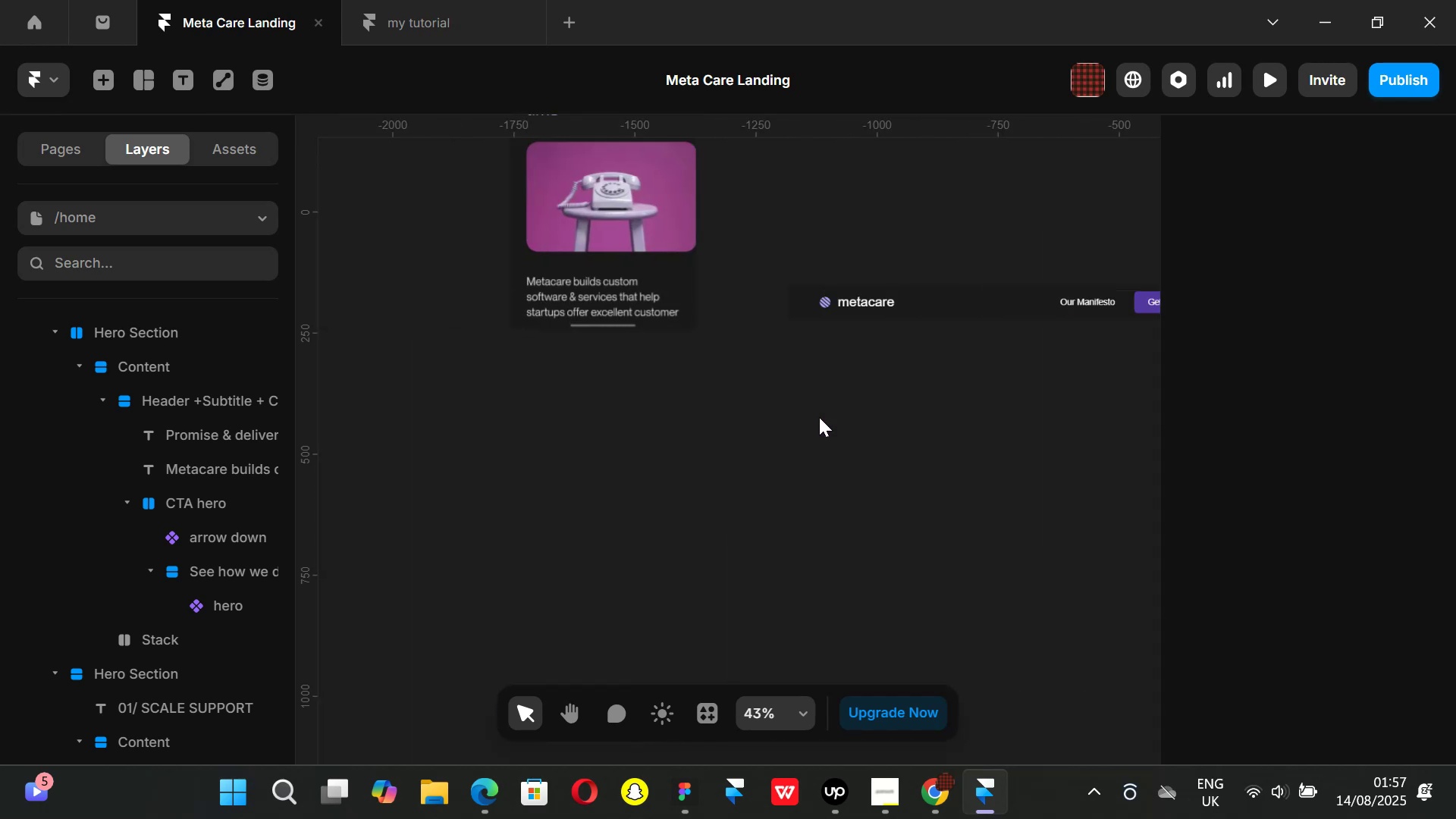 
hold_key(key=ShiftLeft, duration=0.89)
 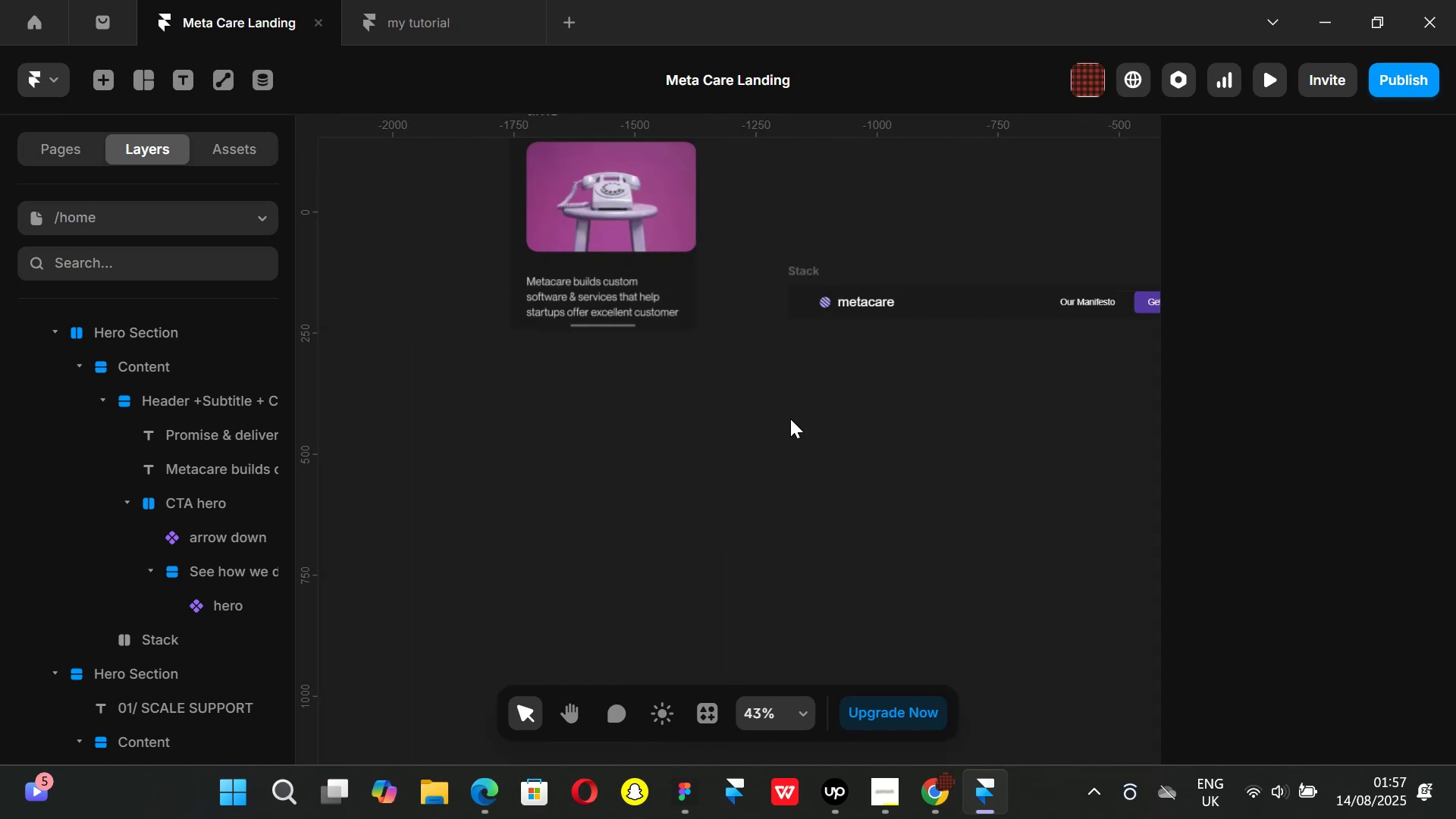 
scroll: coordinate [657, 405], scroll_direction: up, amount: 4.0
 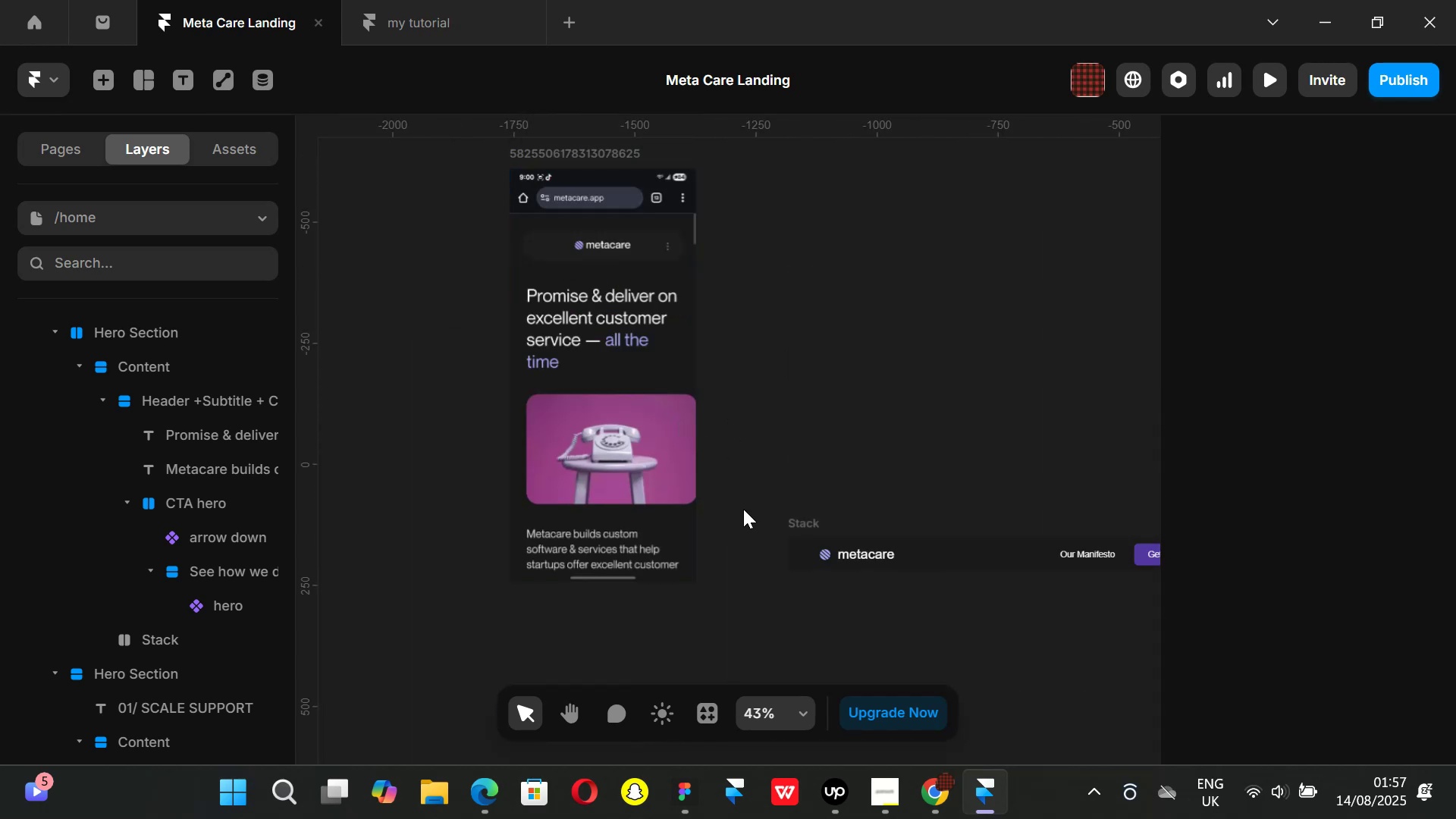 
key(Shift+ShiftLeft)
 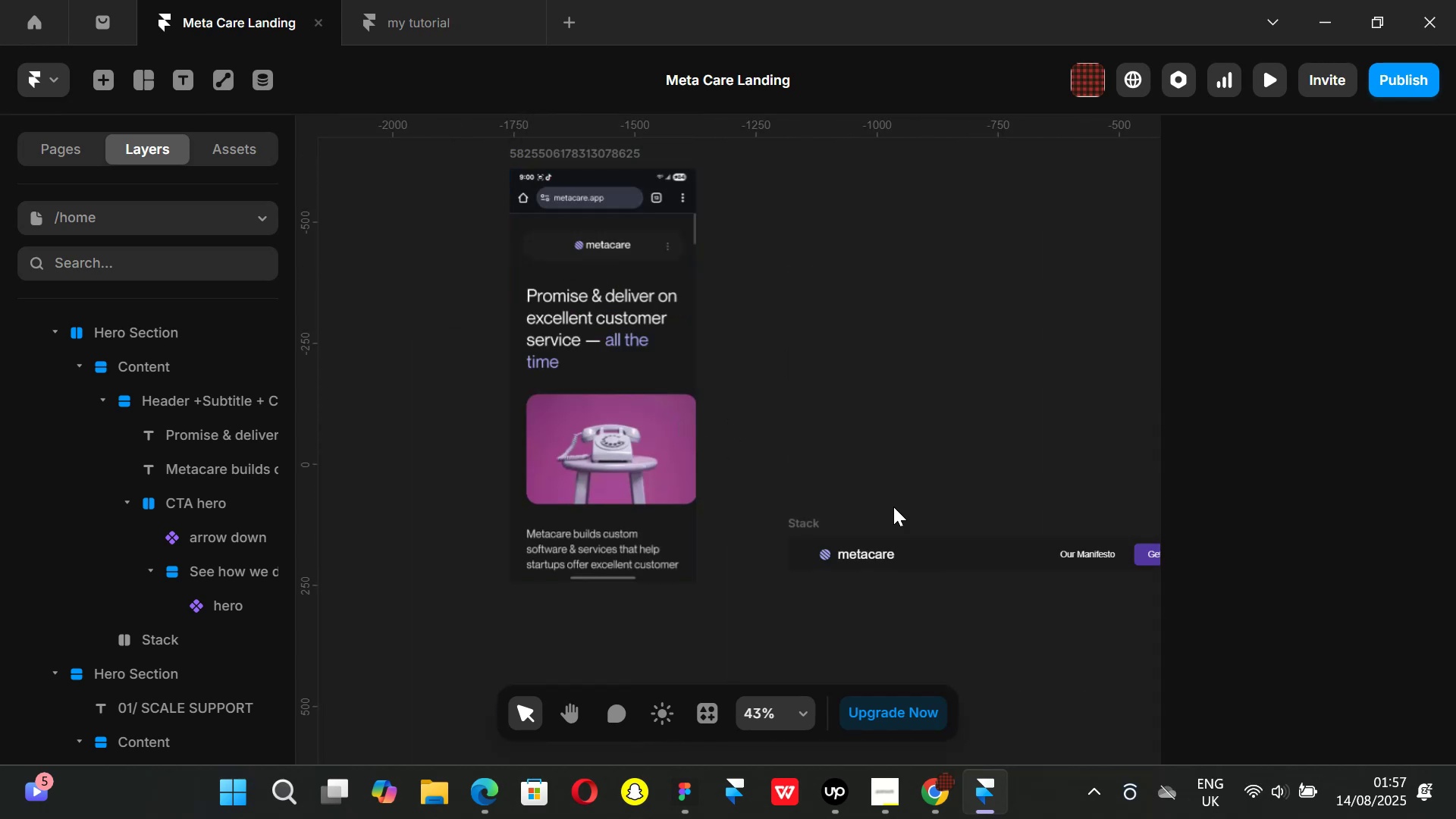 
hold_key(key=ShiftLeft, duration=1.51)
scroll: coordinate [898, 508], scroll_direction: down, amount: 32.0
 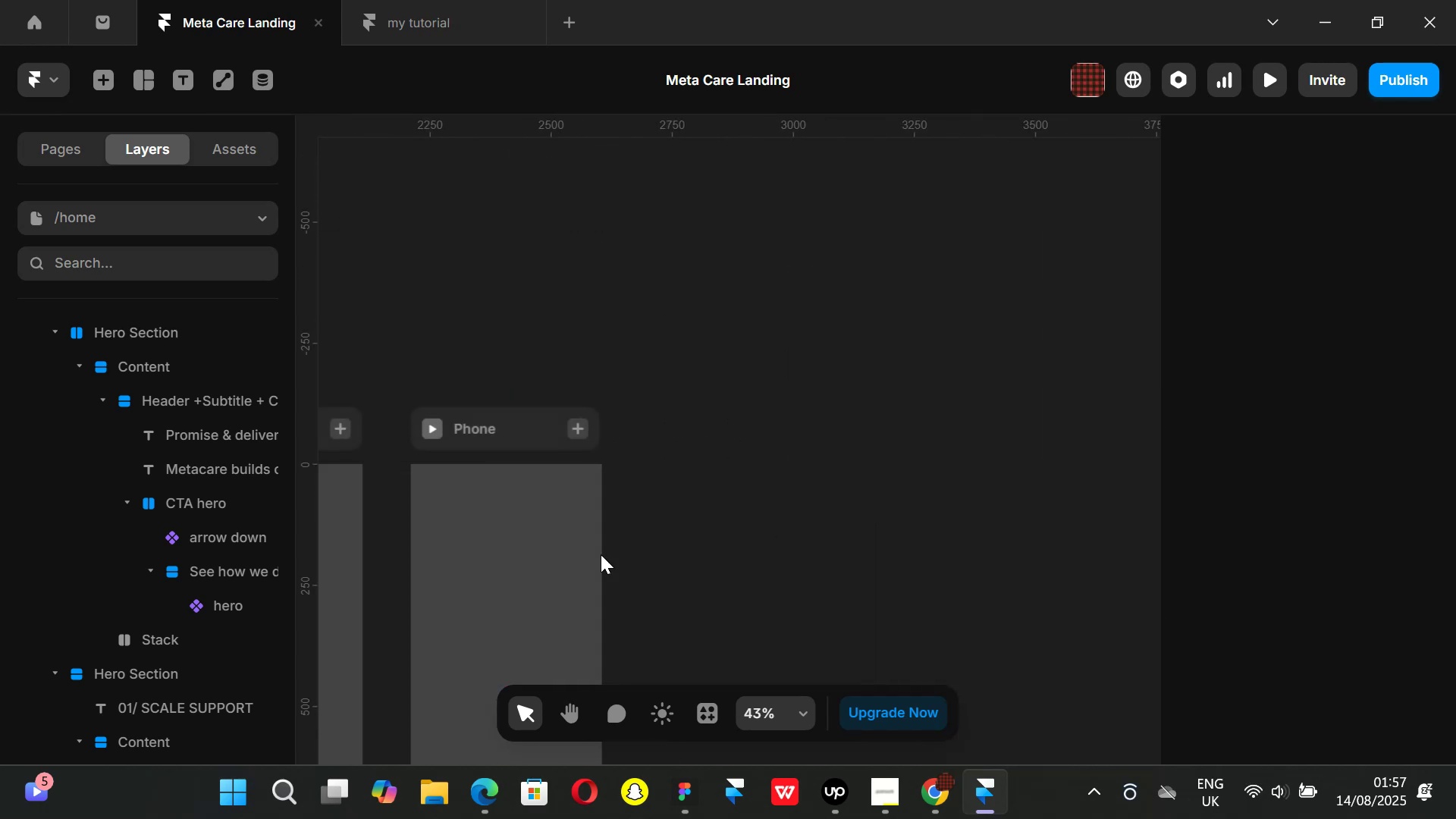 
hold_key(key=ShiftLeft, duration=0.34)
 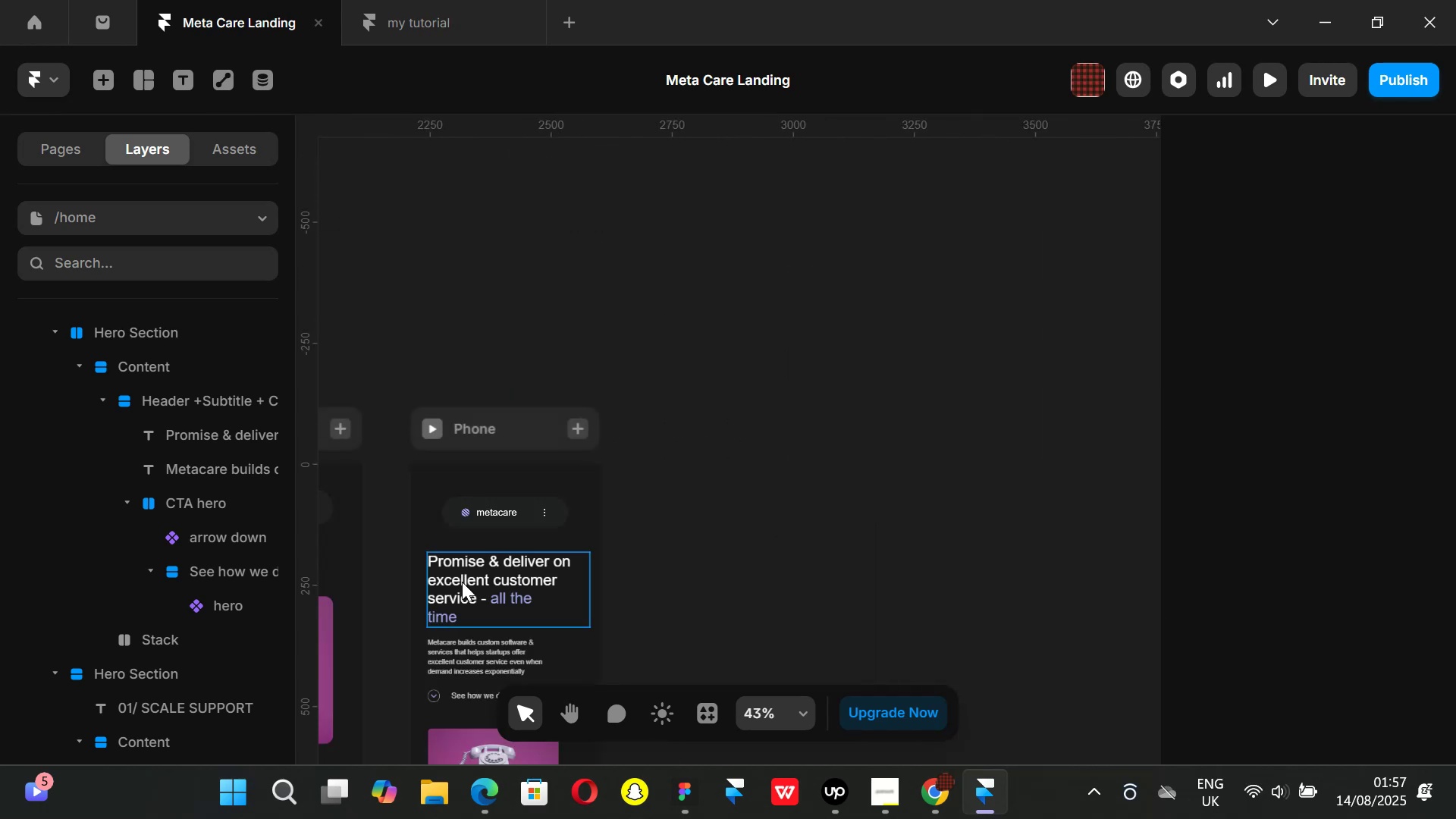 
scroll: coordinate [464, 578], scroll_direction: down, amount: 3.0
 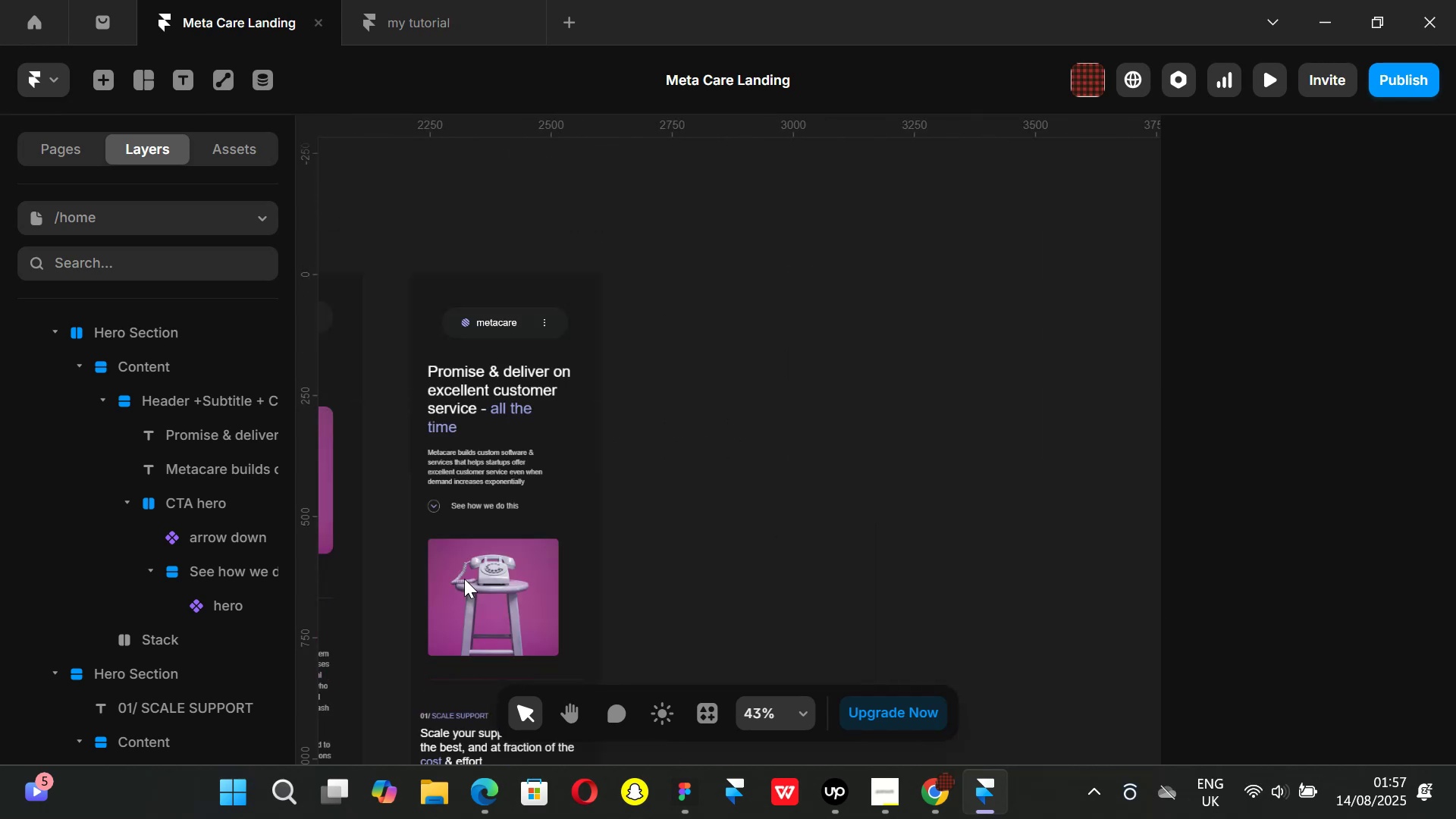 
key(Shift+ShiftLeft)
 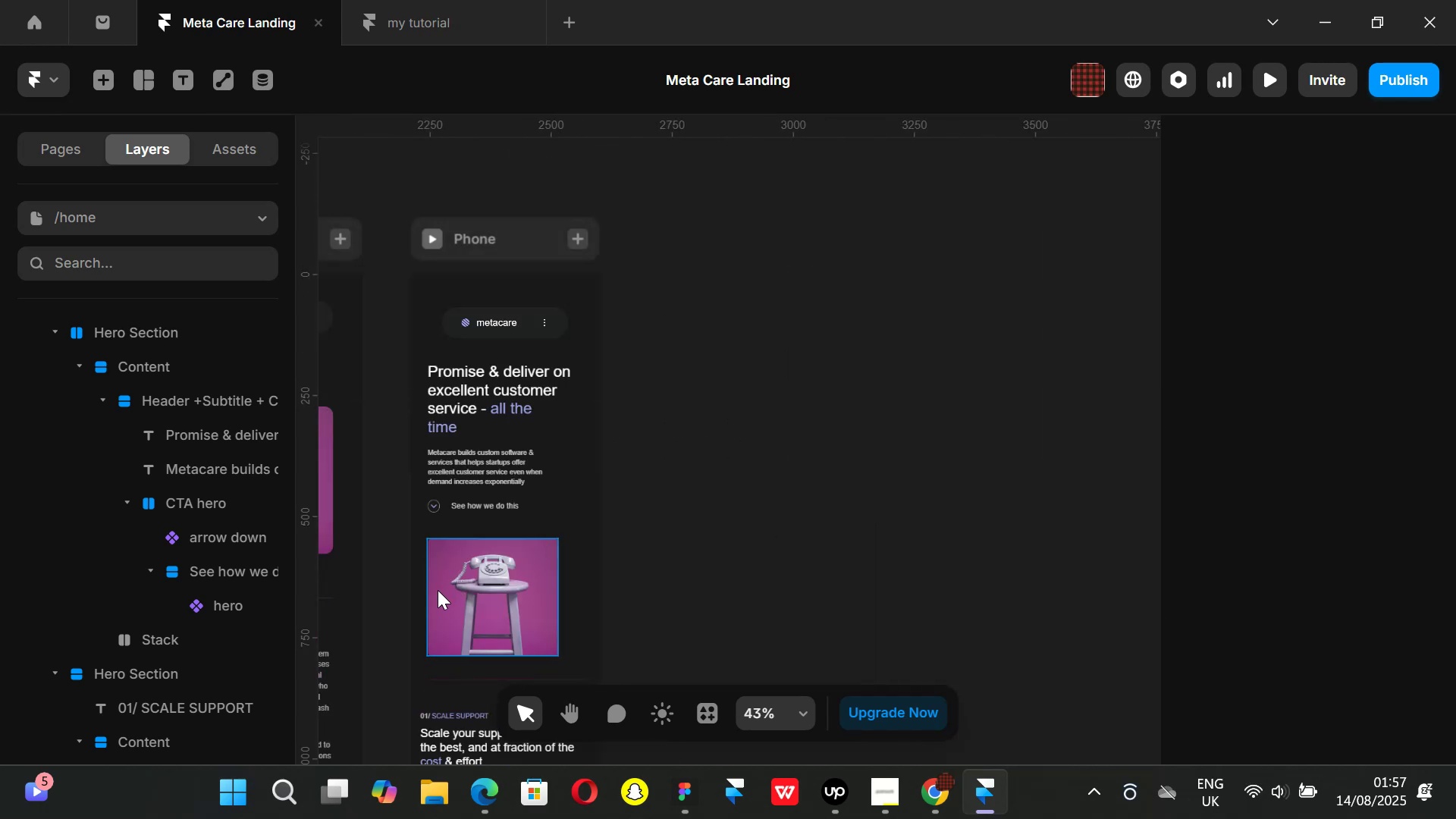 
key(Control+ControlLeft)
 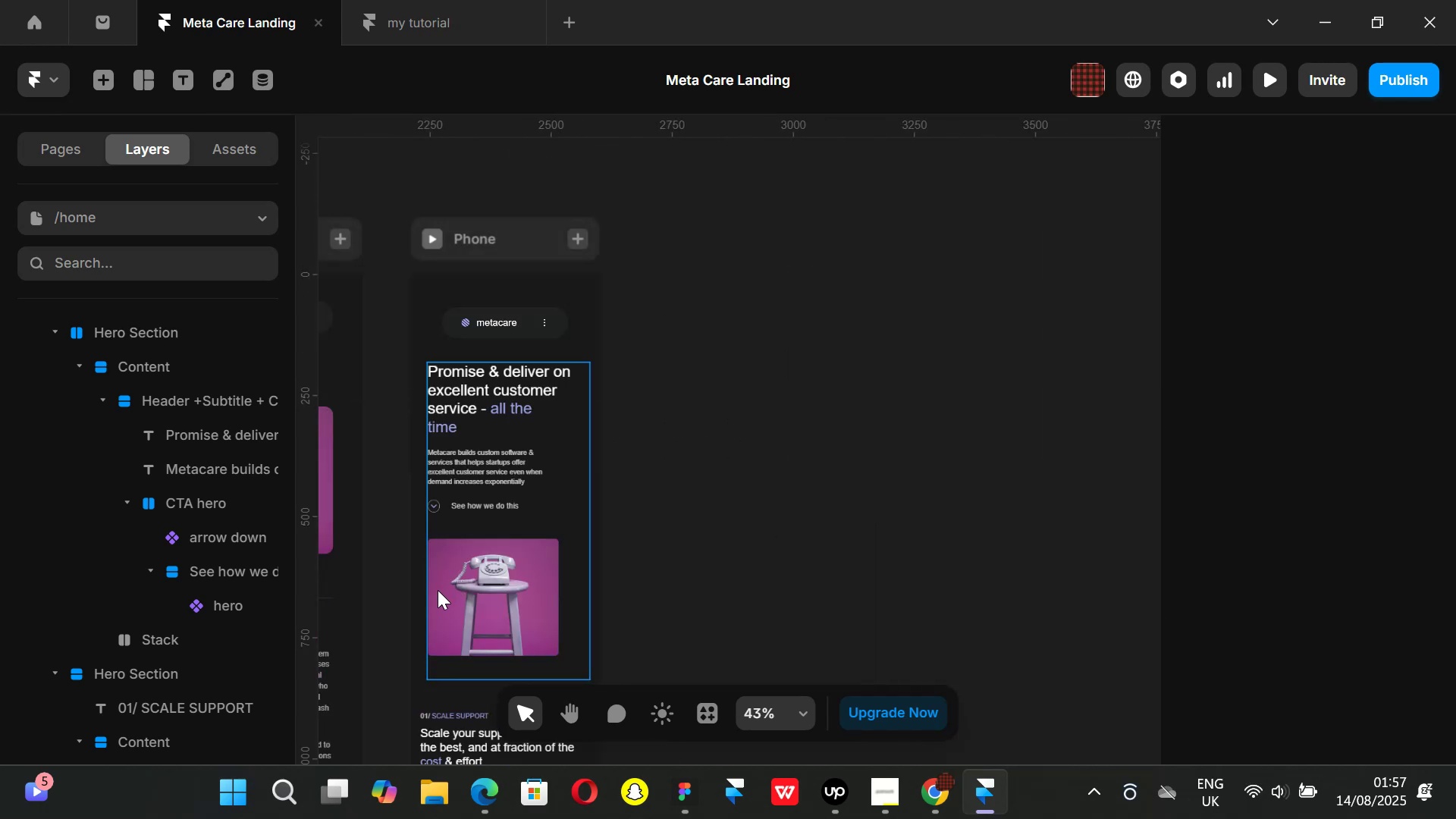 
scroll: coordinate [438, 590], scroll_direction: up, amount: 2.0
 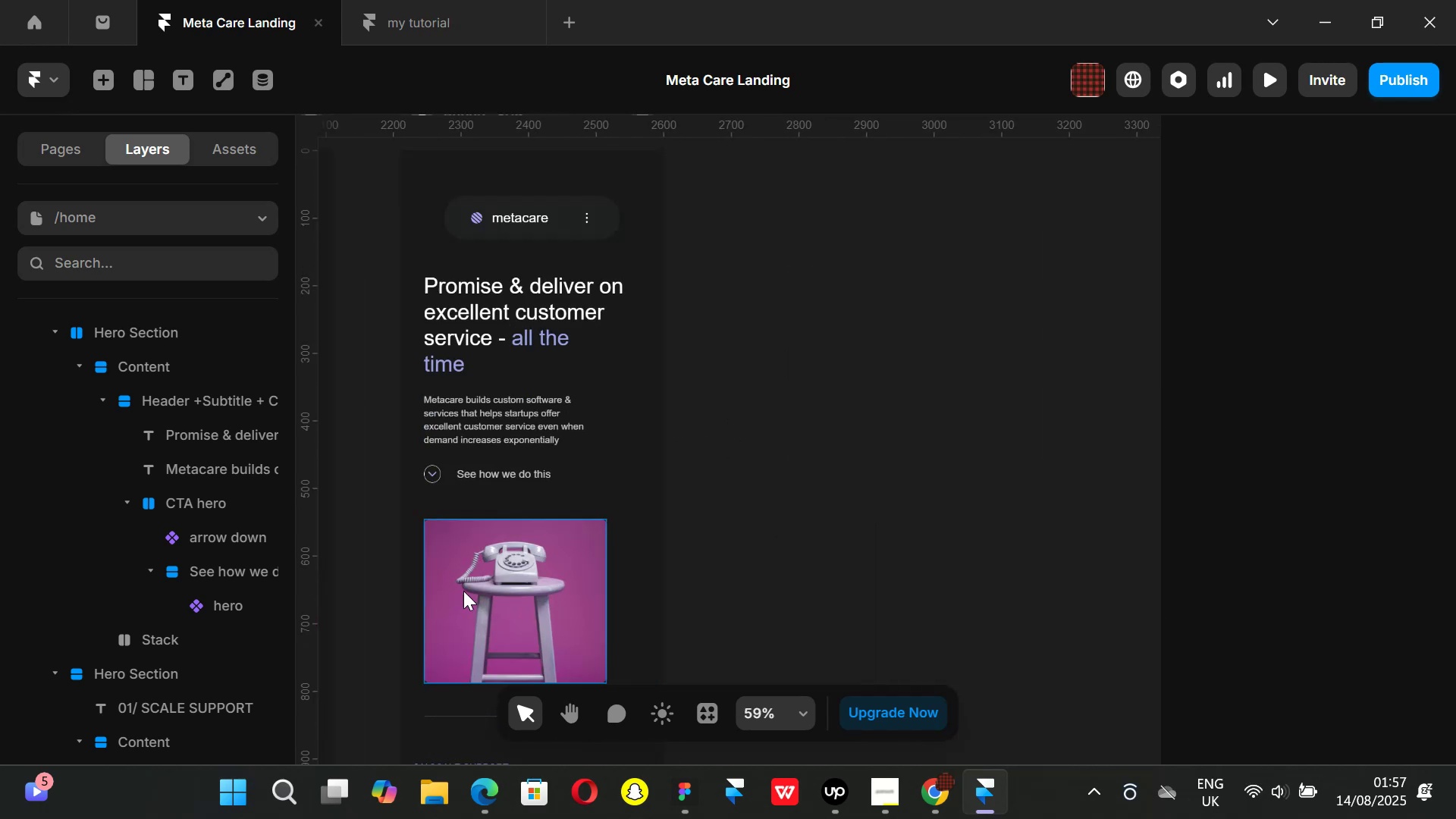 
hold_key(key=ShiftLeft, duration=0.66)
scroll: coordinate [465, 590], scroll_direction: up, amount: 3.0
 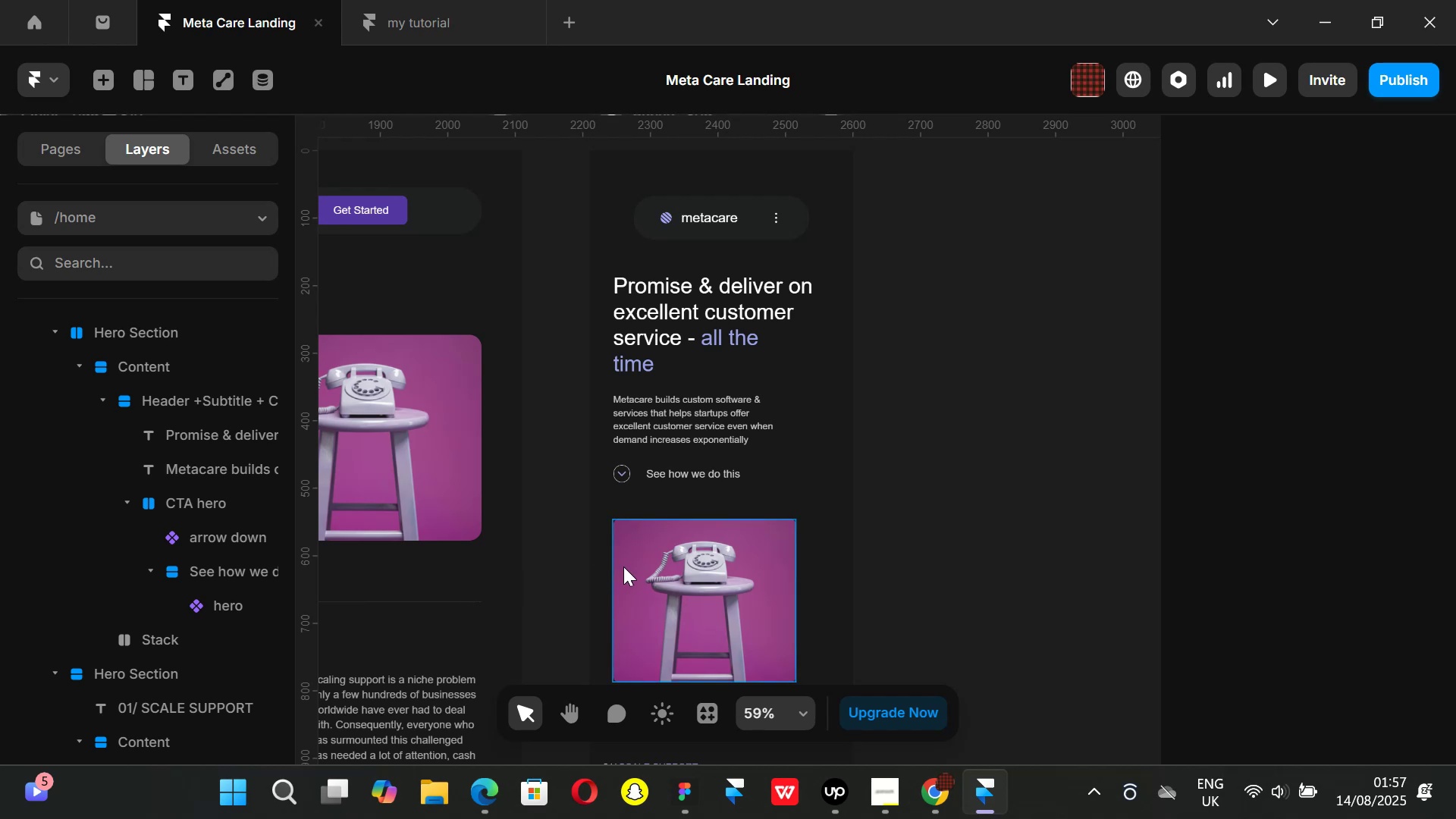 
scroll: coordinate [635, 566], scroll_direction: down, amount: 2.0
 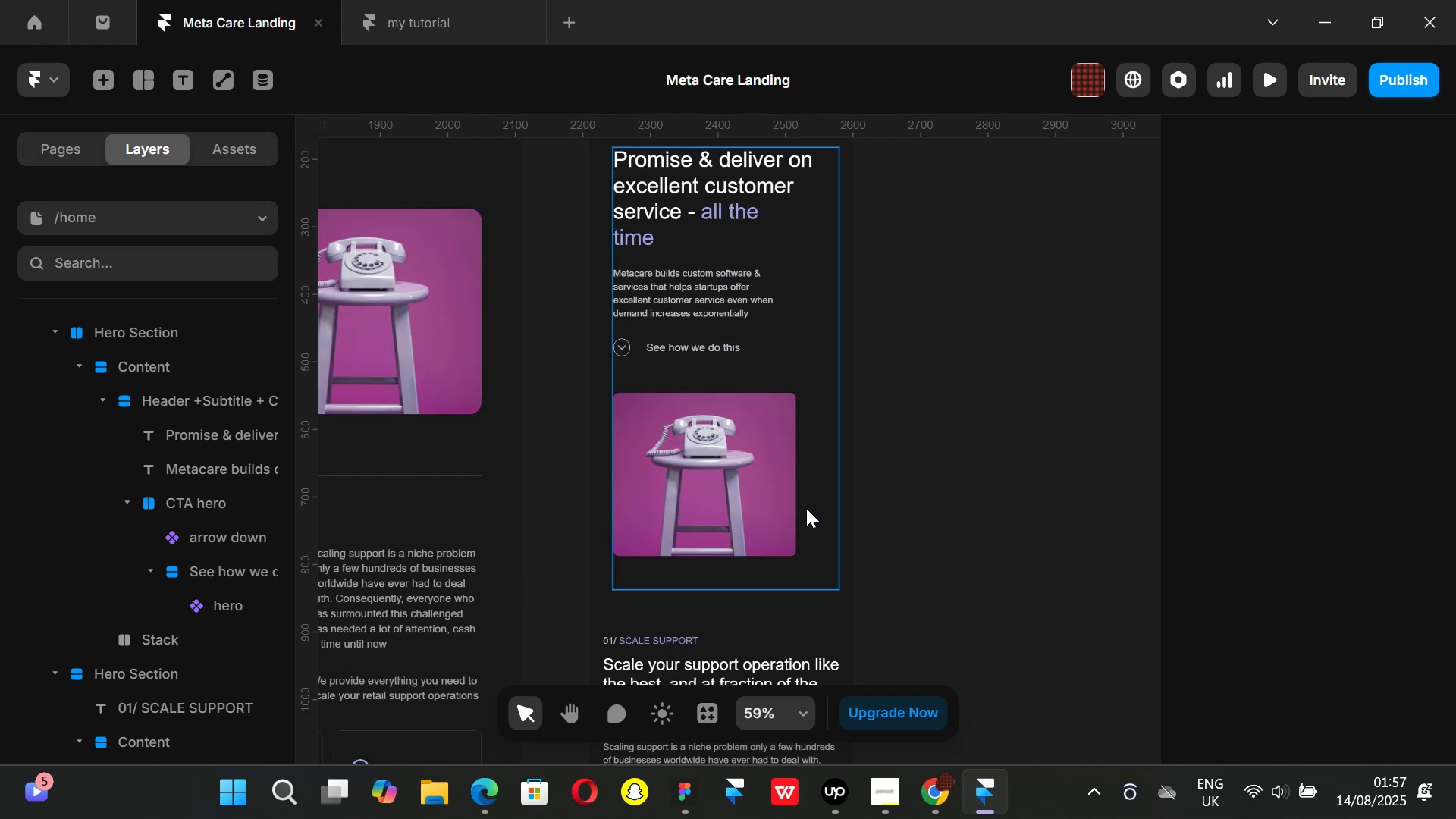 
left_click([806, 508])
 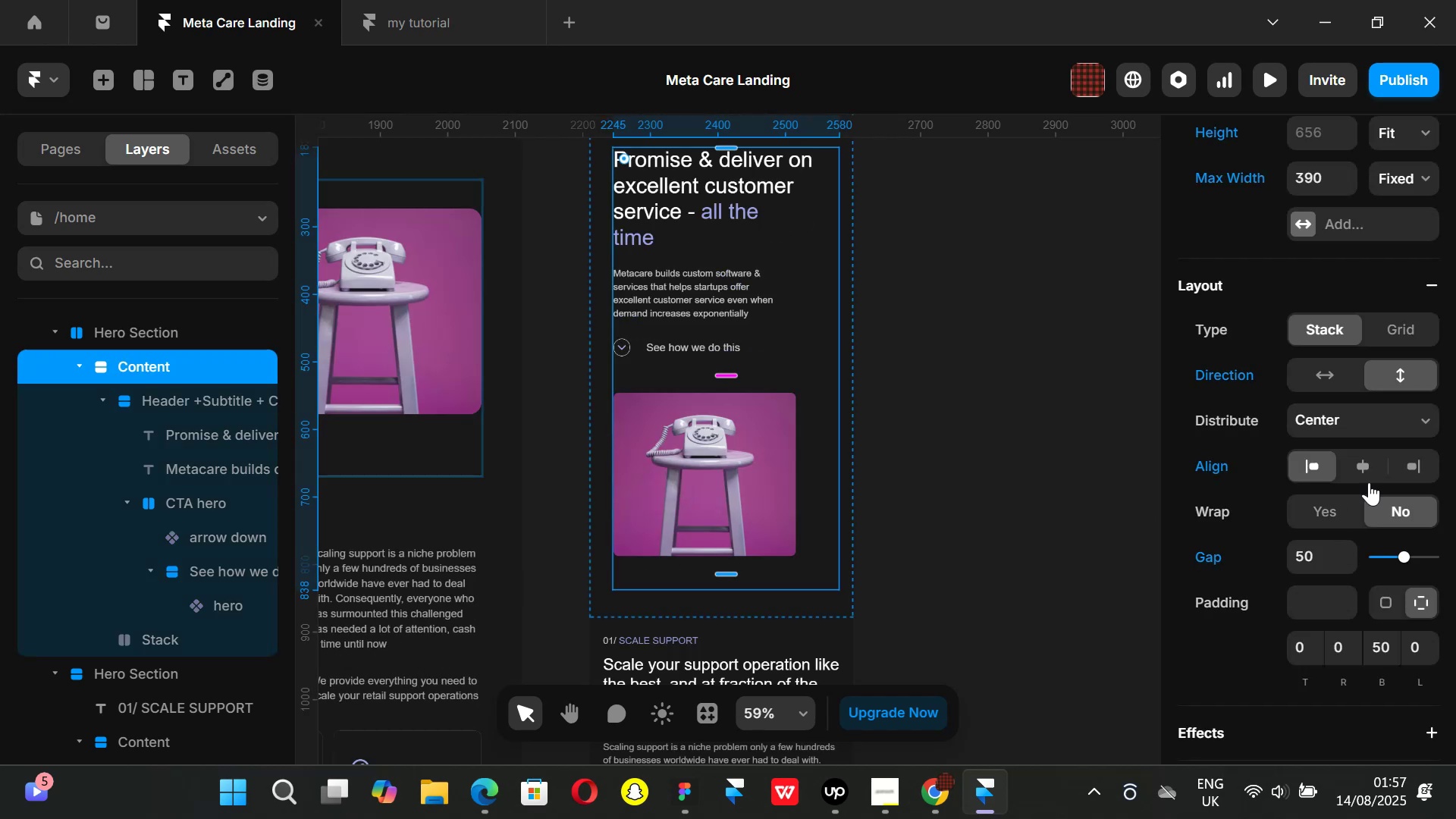 
left_click_drag(start_coordinate=[1366, 462], to_coordinate=[1361, 462])
 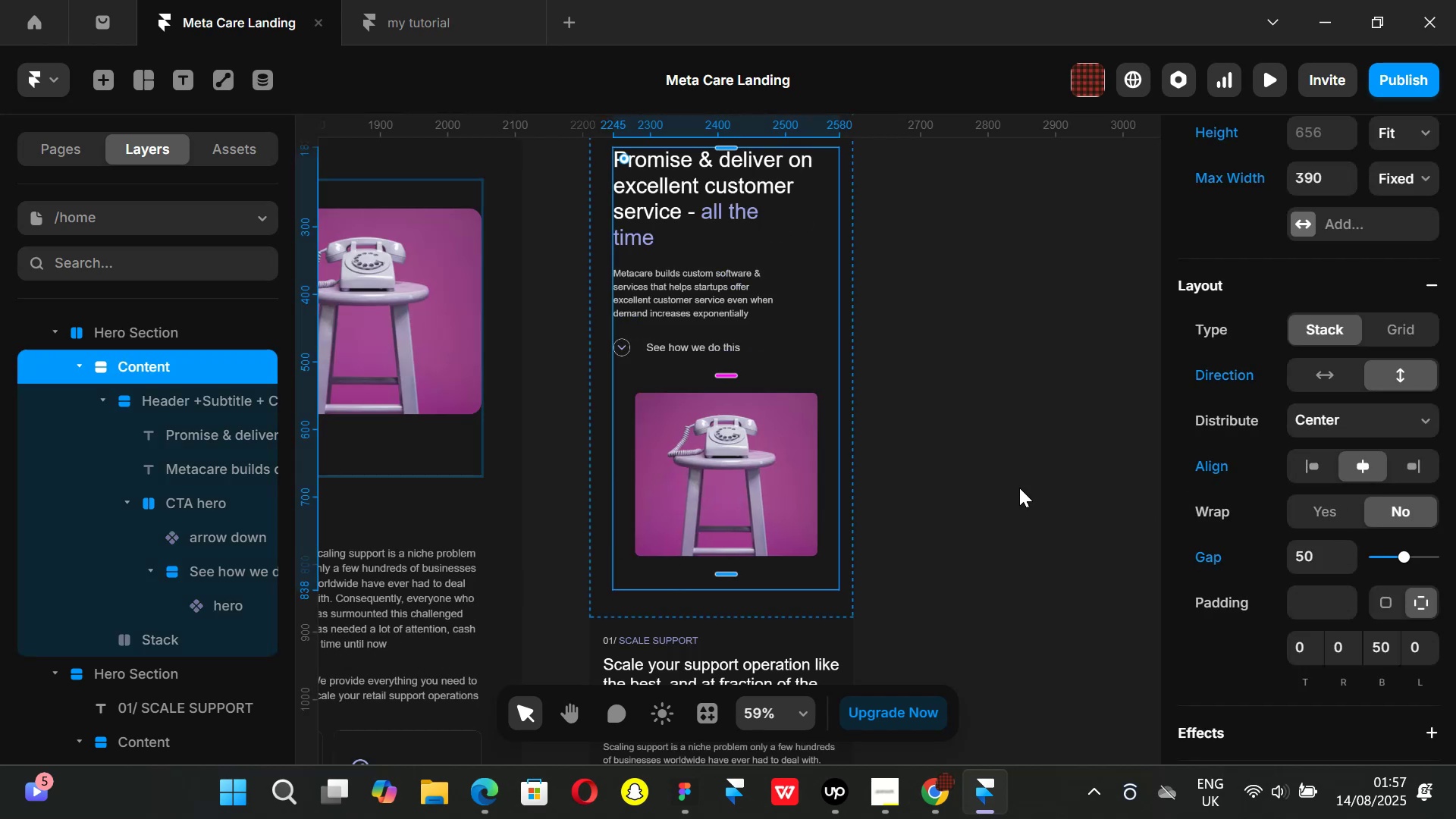 
double_click([1019, 488])
 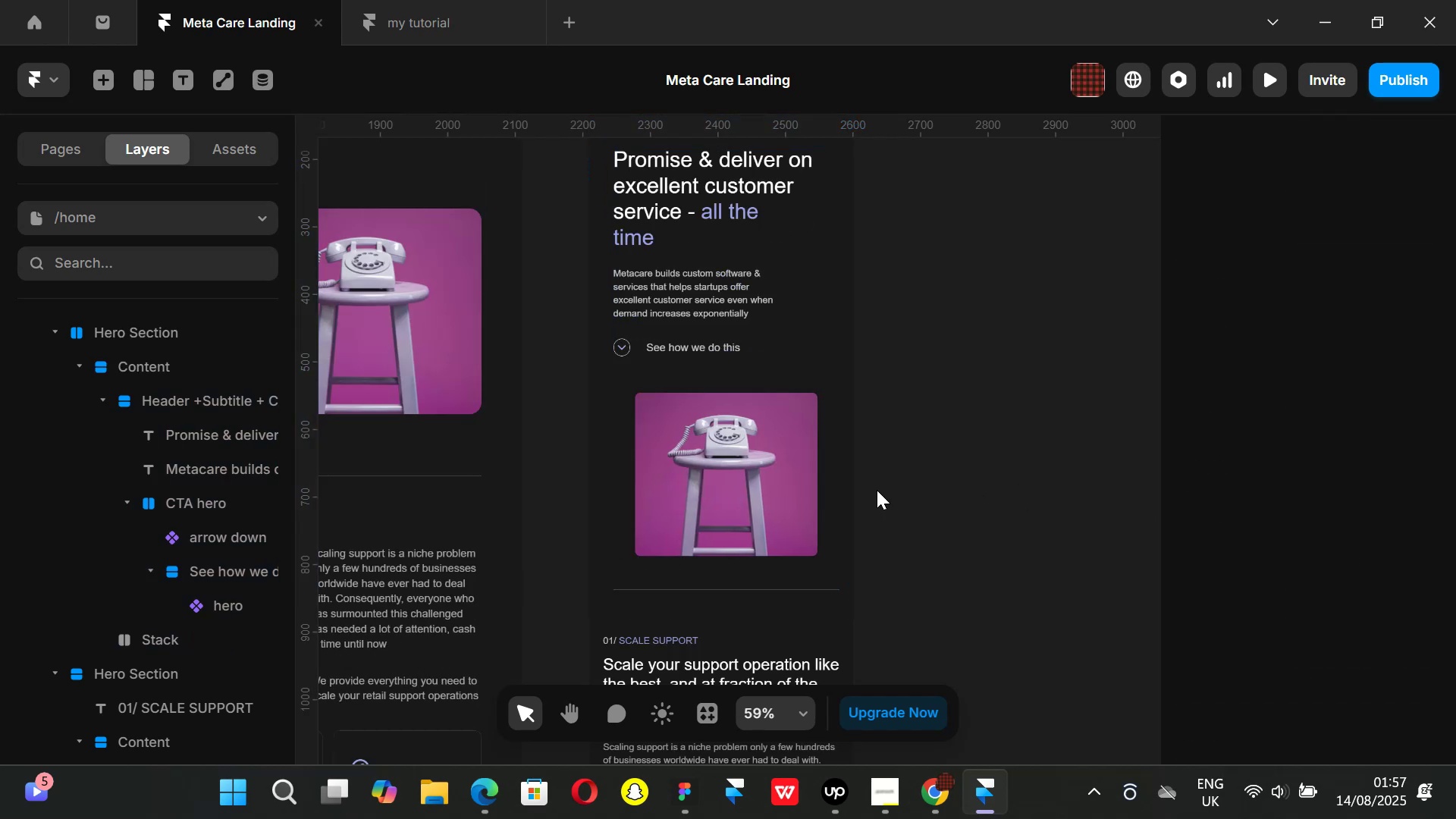 
scroll: coordinate [874, 499], scroll_direction: down, amount: 8.0
 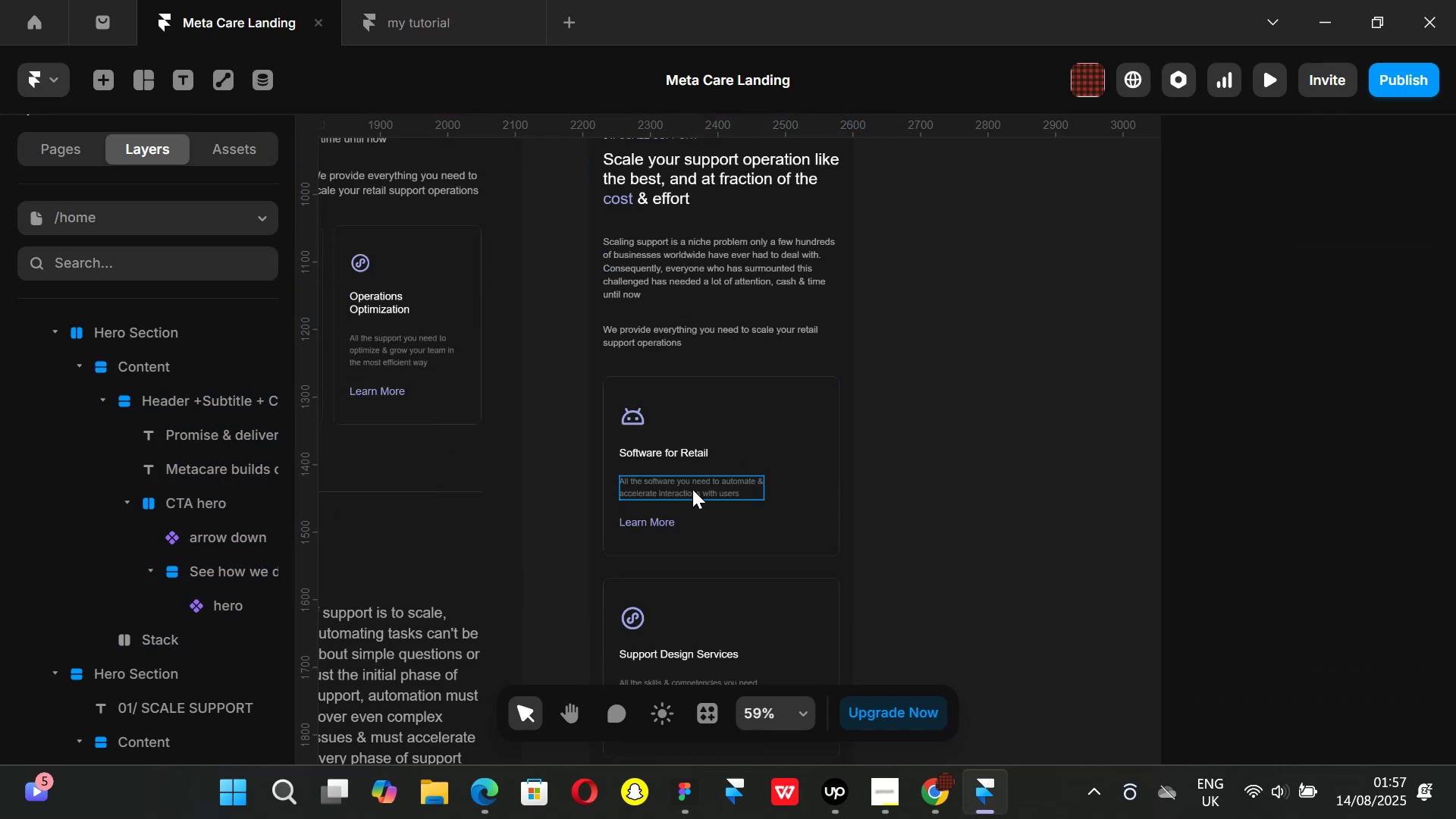 
left_click([692, 489])
 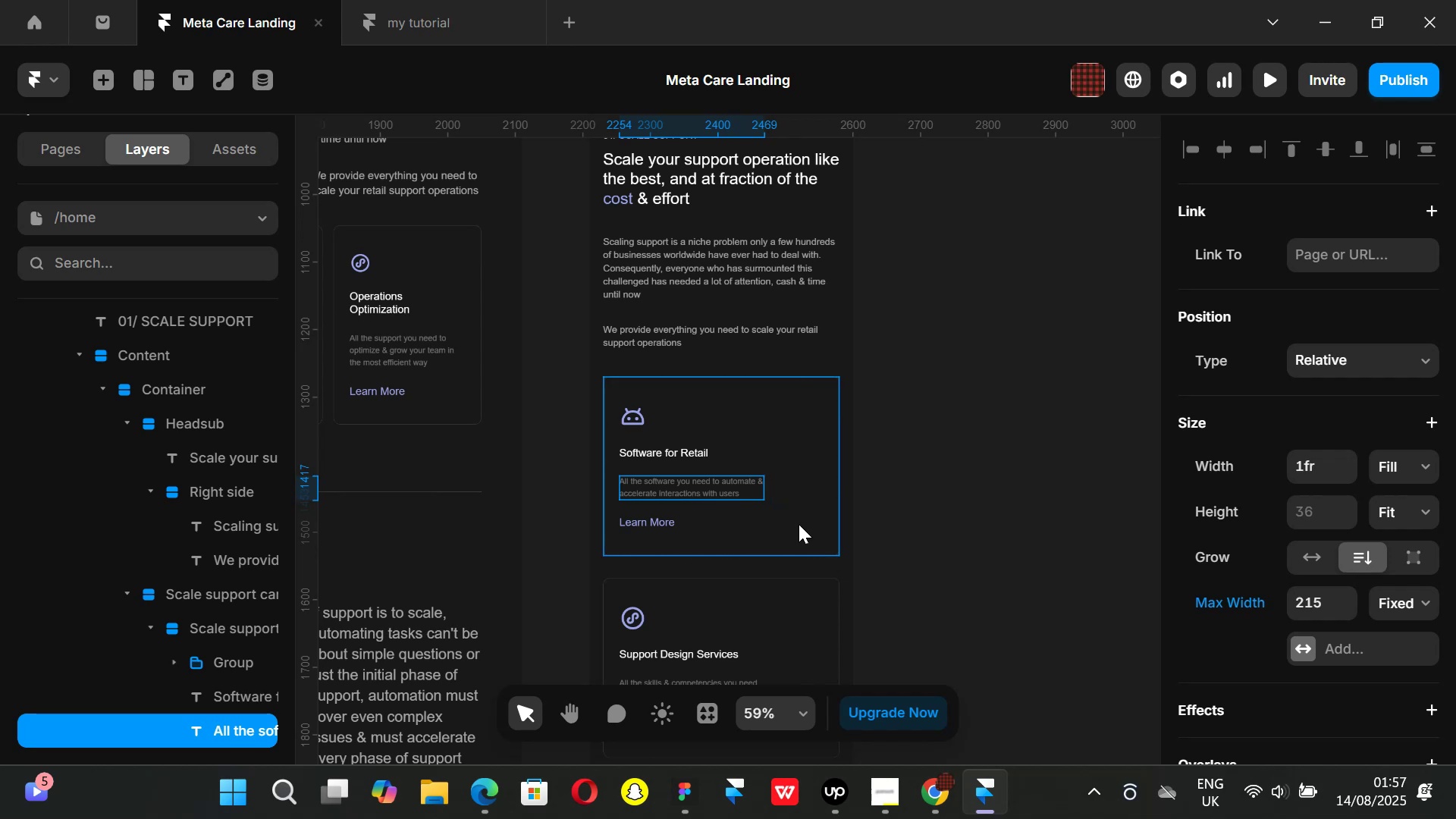 
left_click([799, 524])
 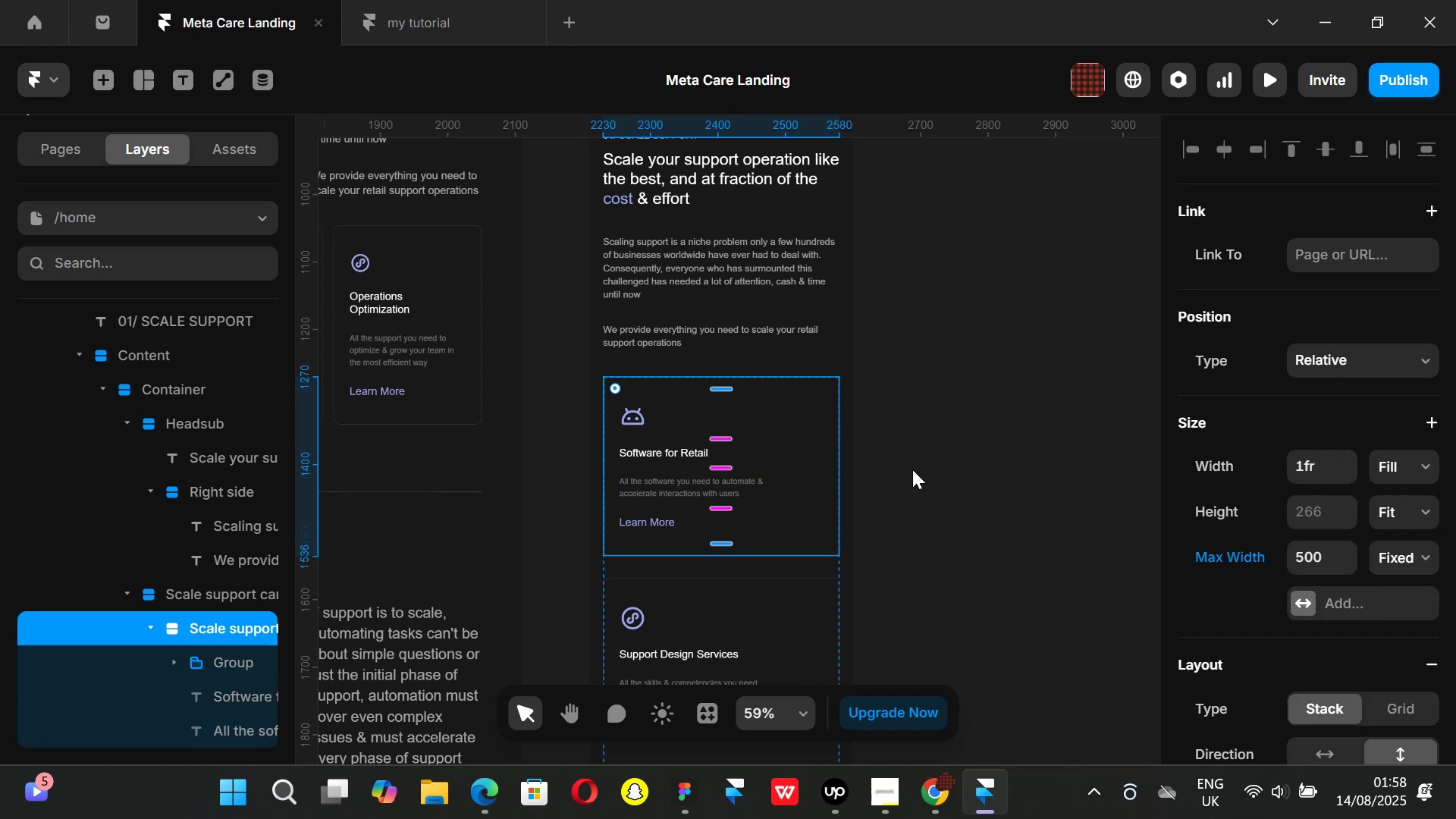 
left_click([912, 469])
 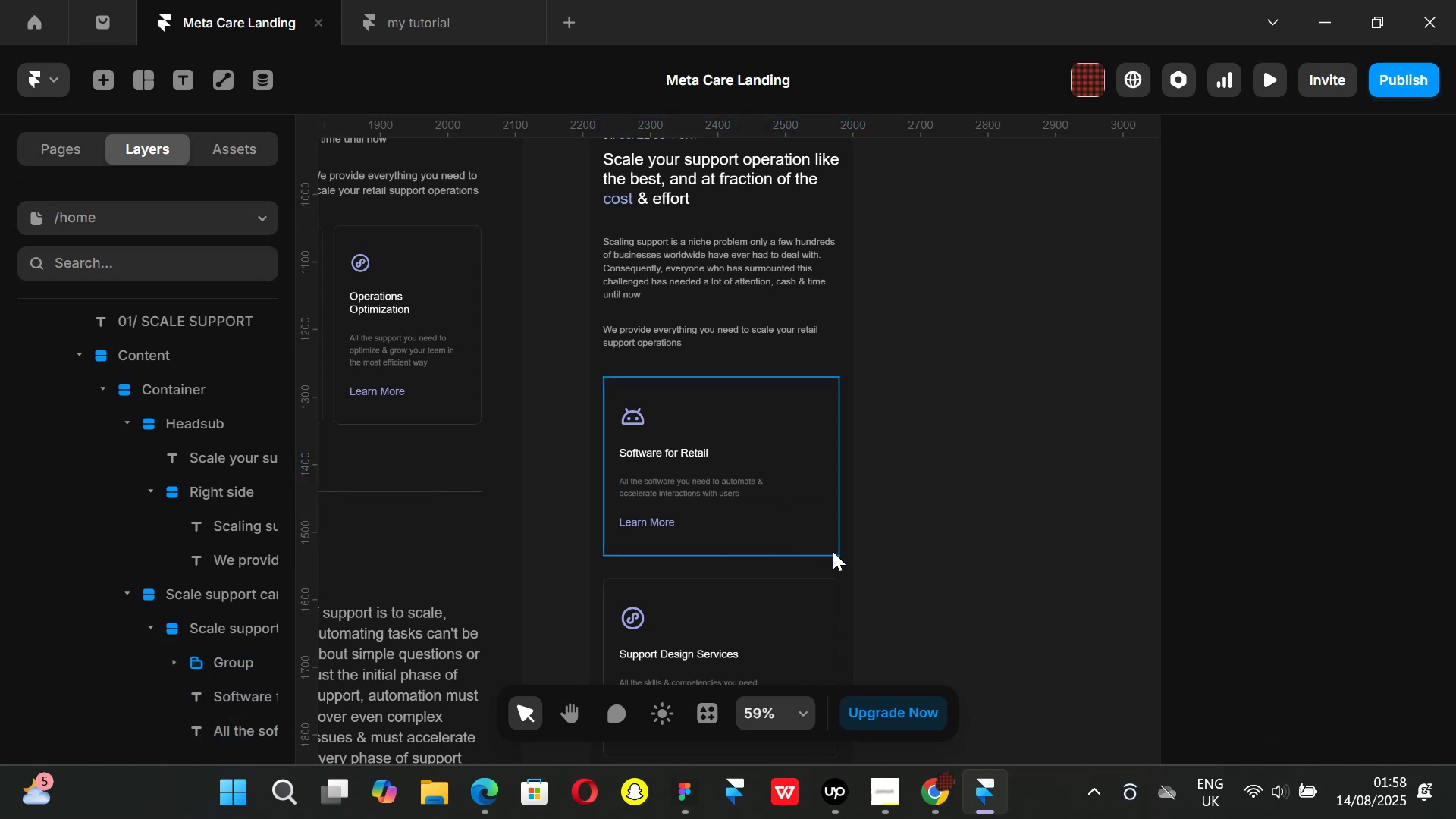 
left_click([808, 524])
 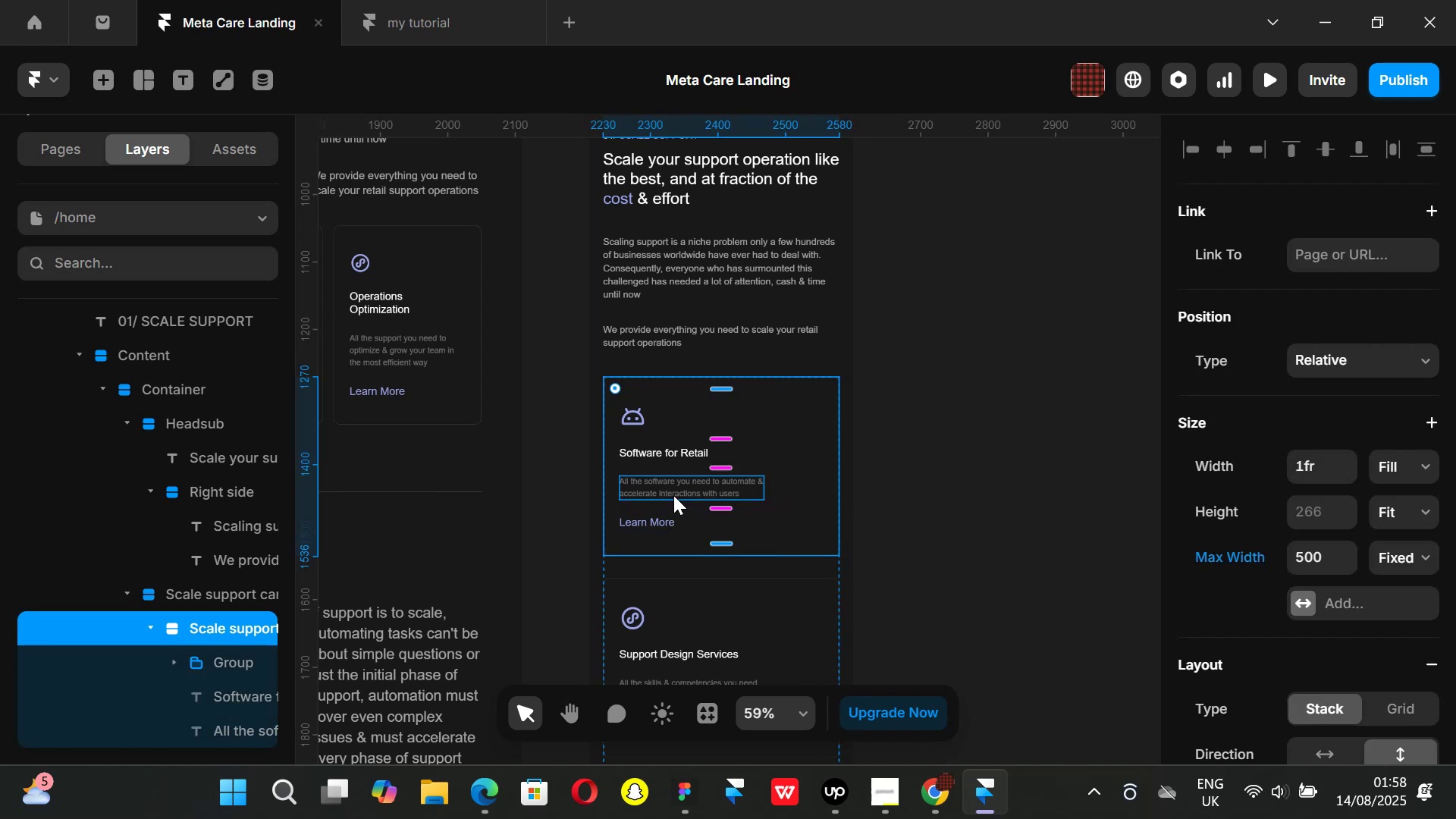 
left_click([673, 493])
 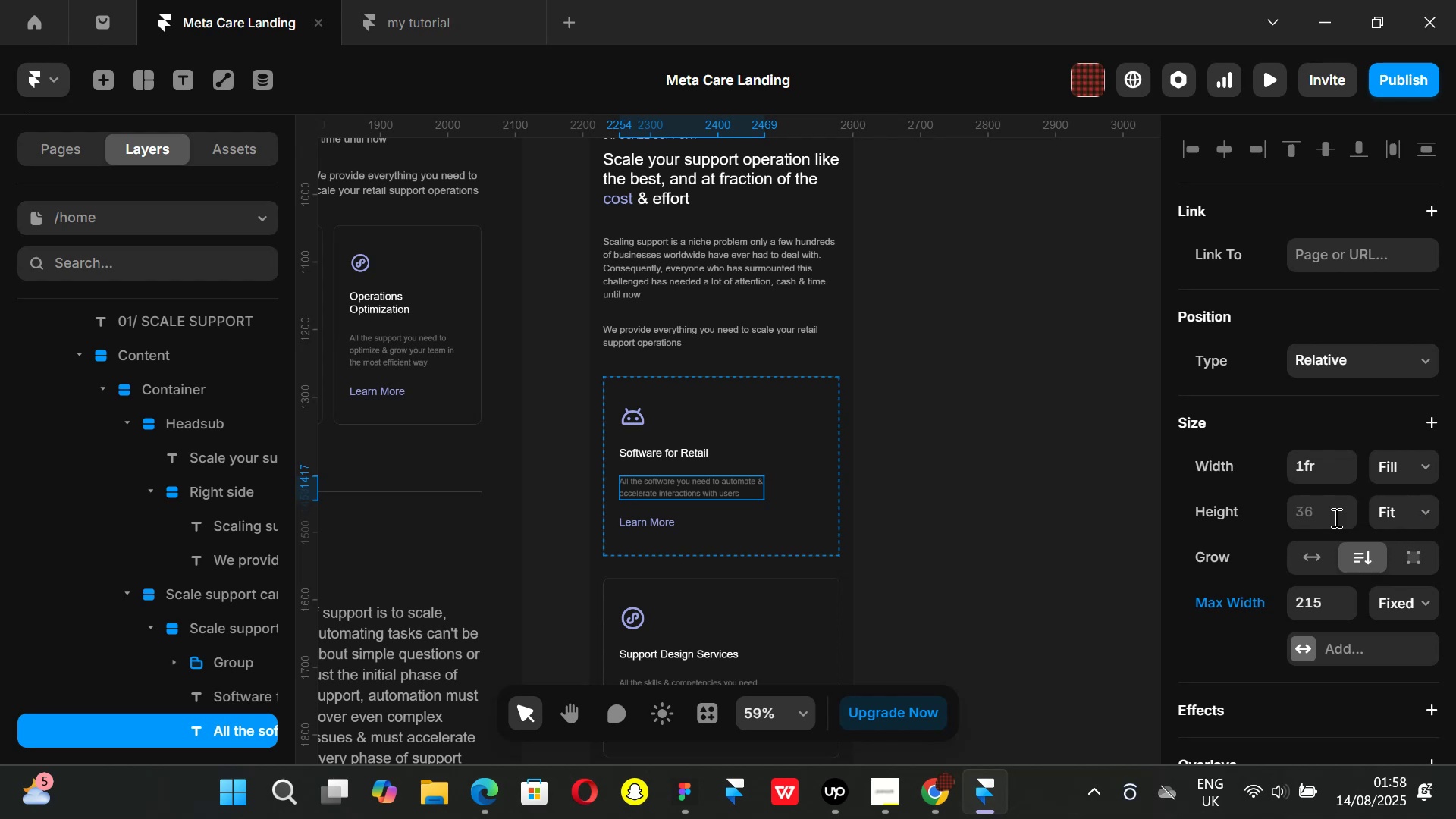 
left_click([652, 452])
 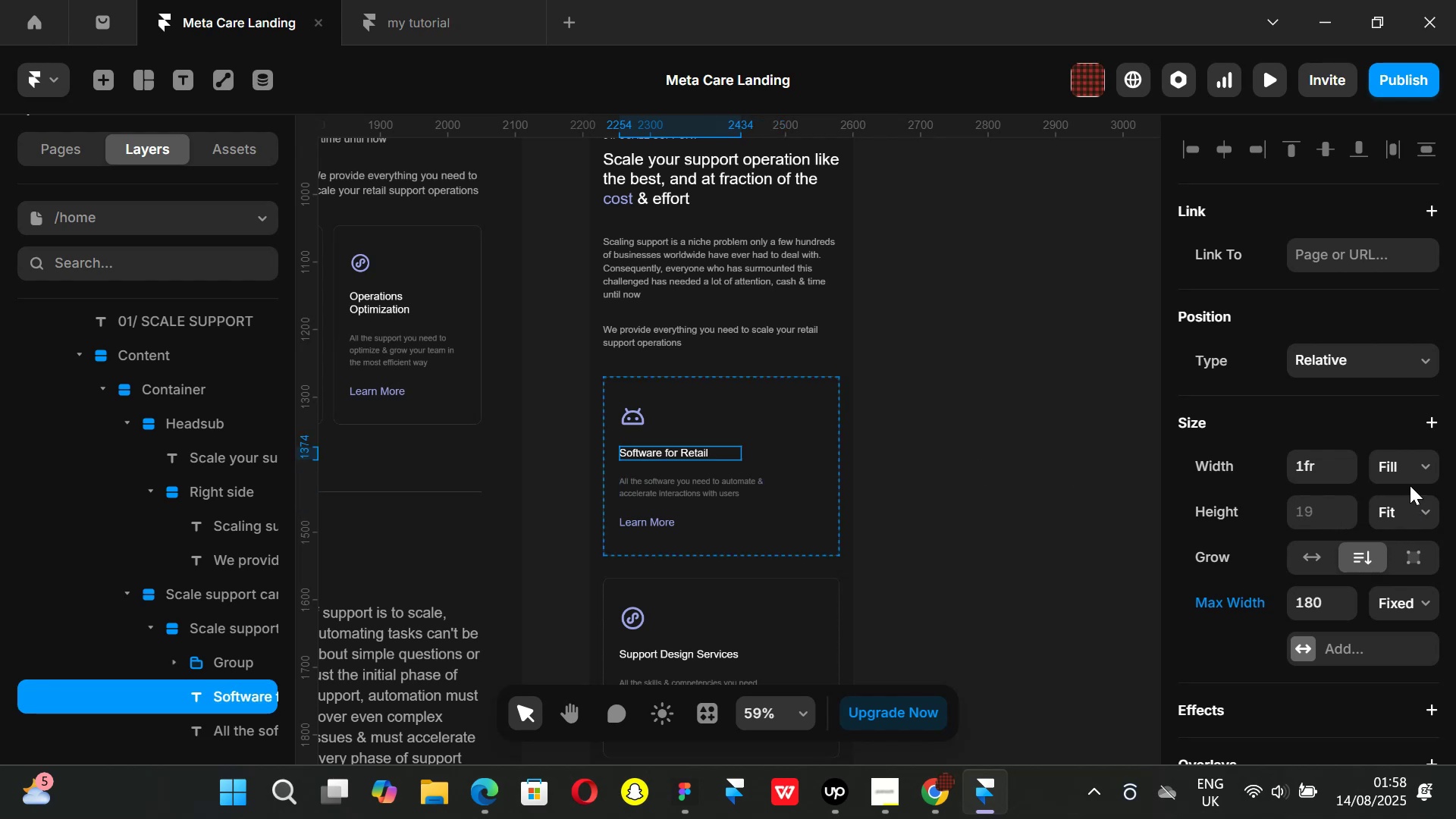 
scroll: coordinate [1291, 422], scroll_direction: down, amount: 5.0
 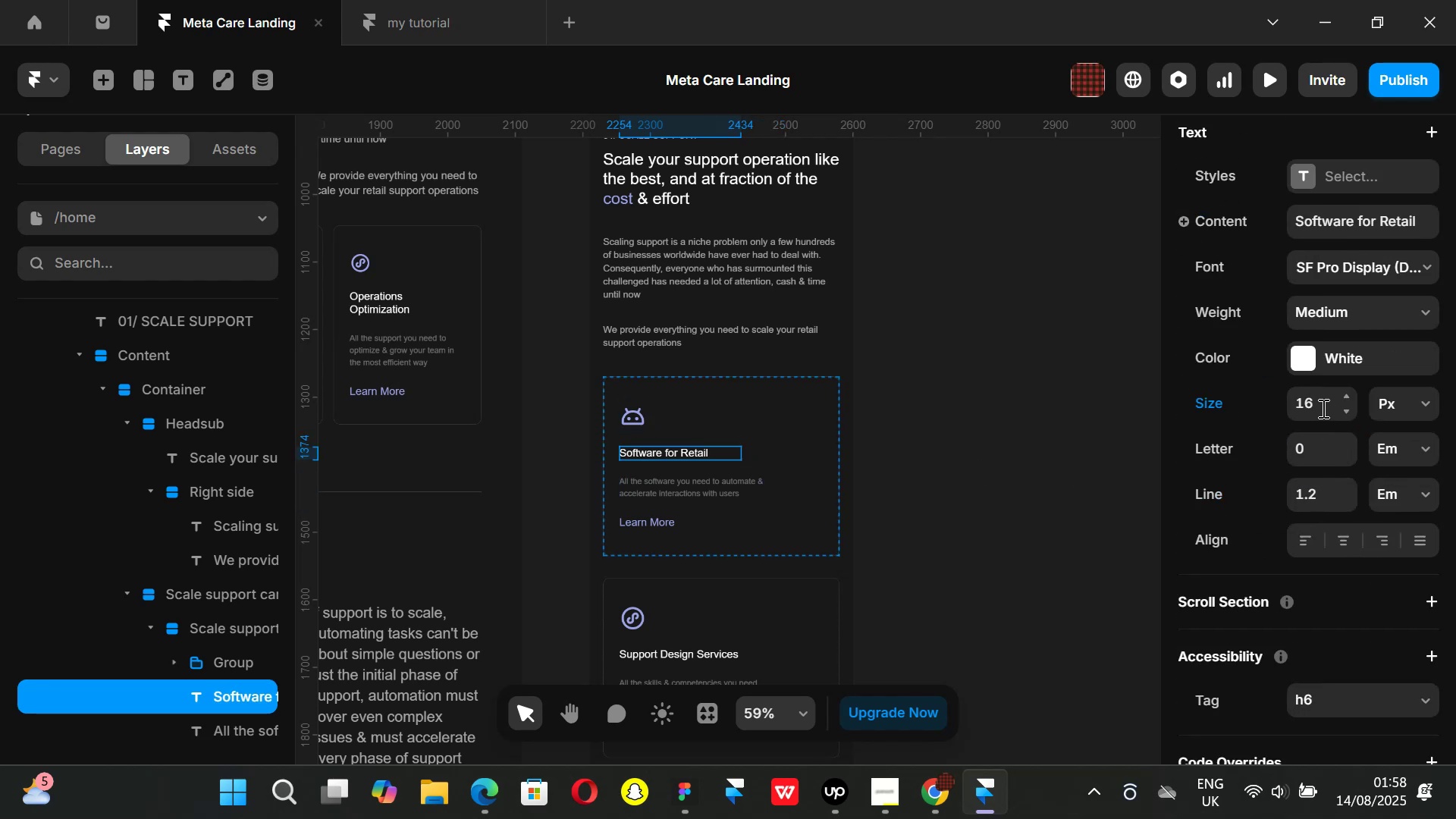 
left_click_drag(start_coordinate=[1106, 422], to_coordinate=[1059, 429])
 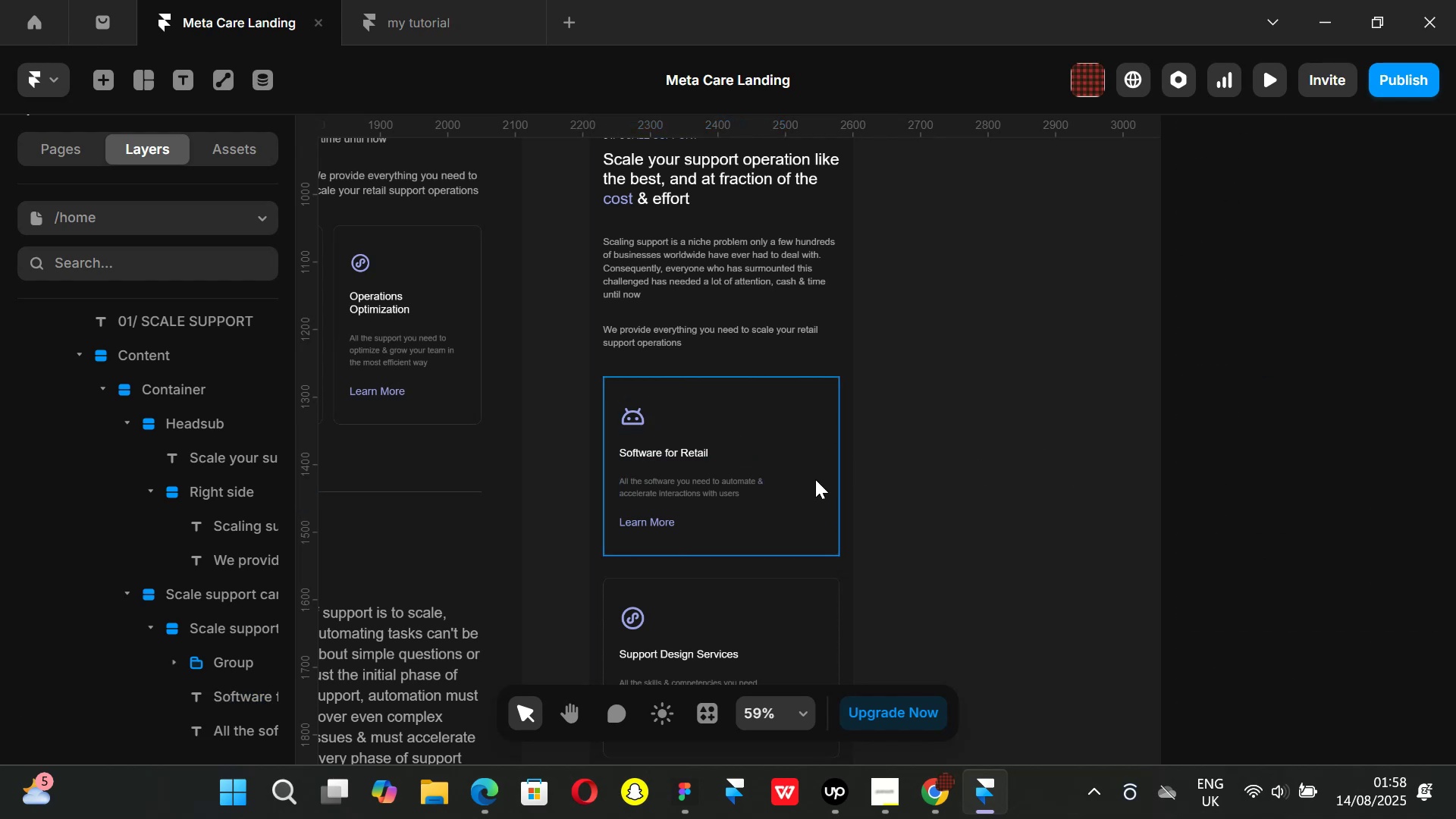 
left_click([815, 479])
 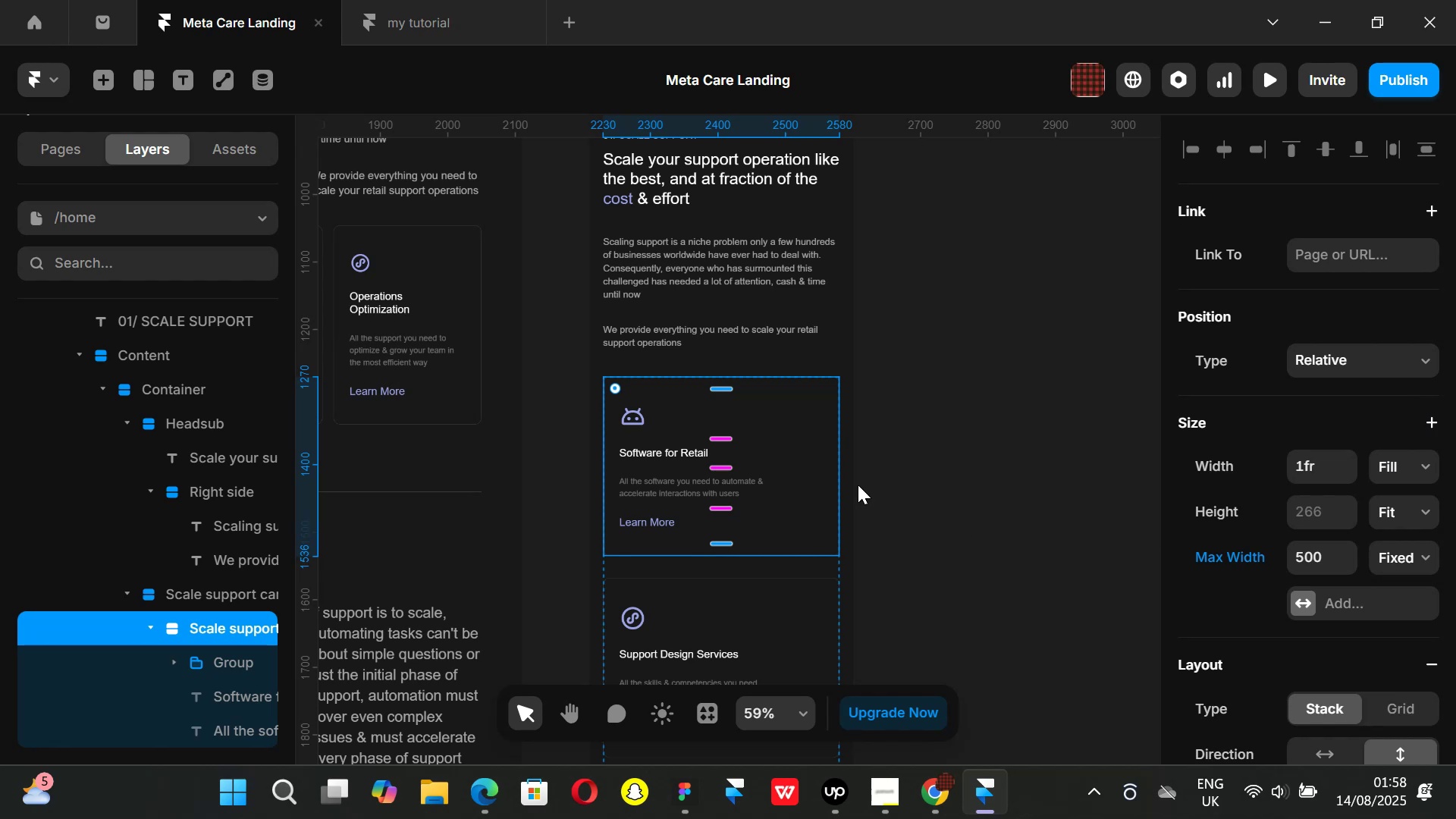 
left_click_drag(start_coordinate=[1031, 484], to_coordinate=[1011, 484])
 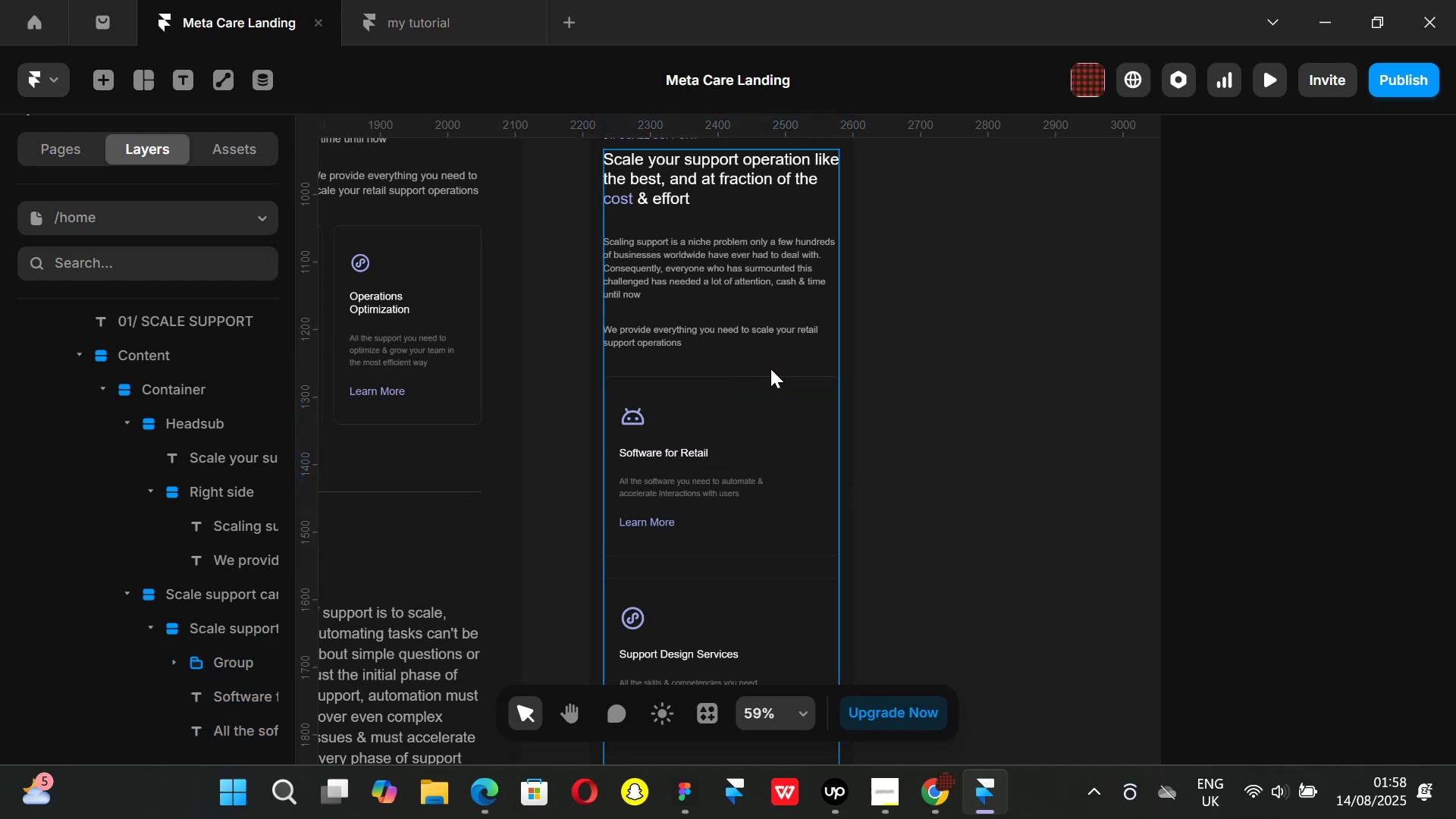 
left_click([771, 364])
 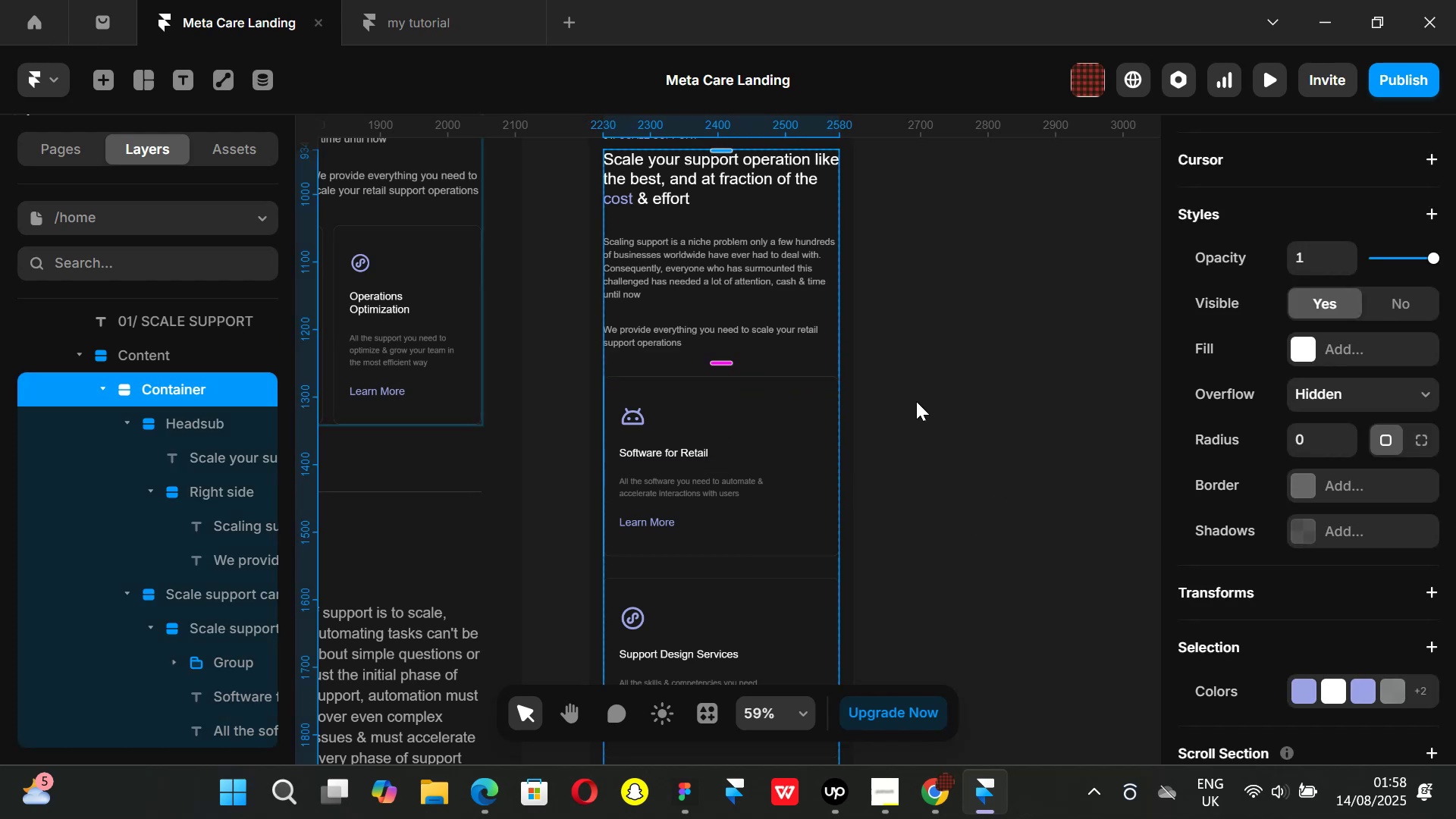 
left_click([919, 401])
 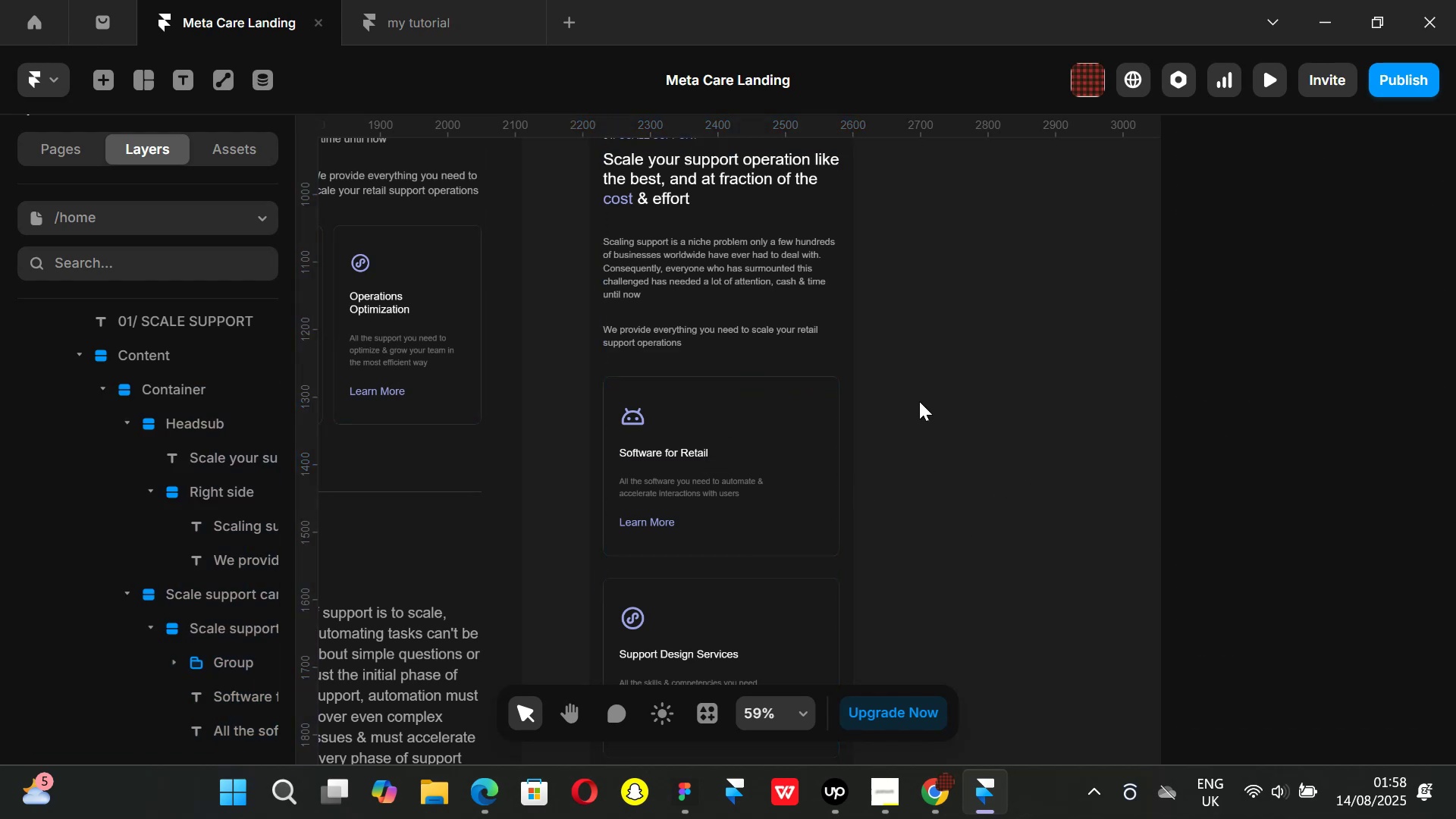 
scroll: coordinate [868, 376], scroll_direction: up, amount: 2.0
 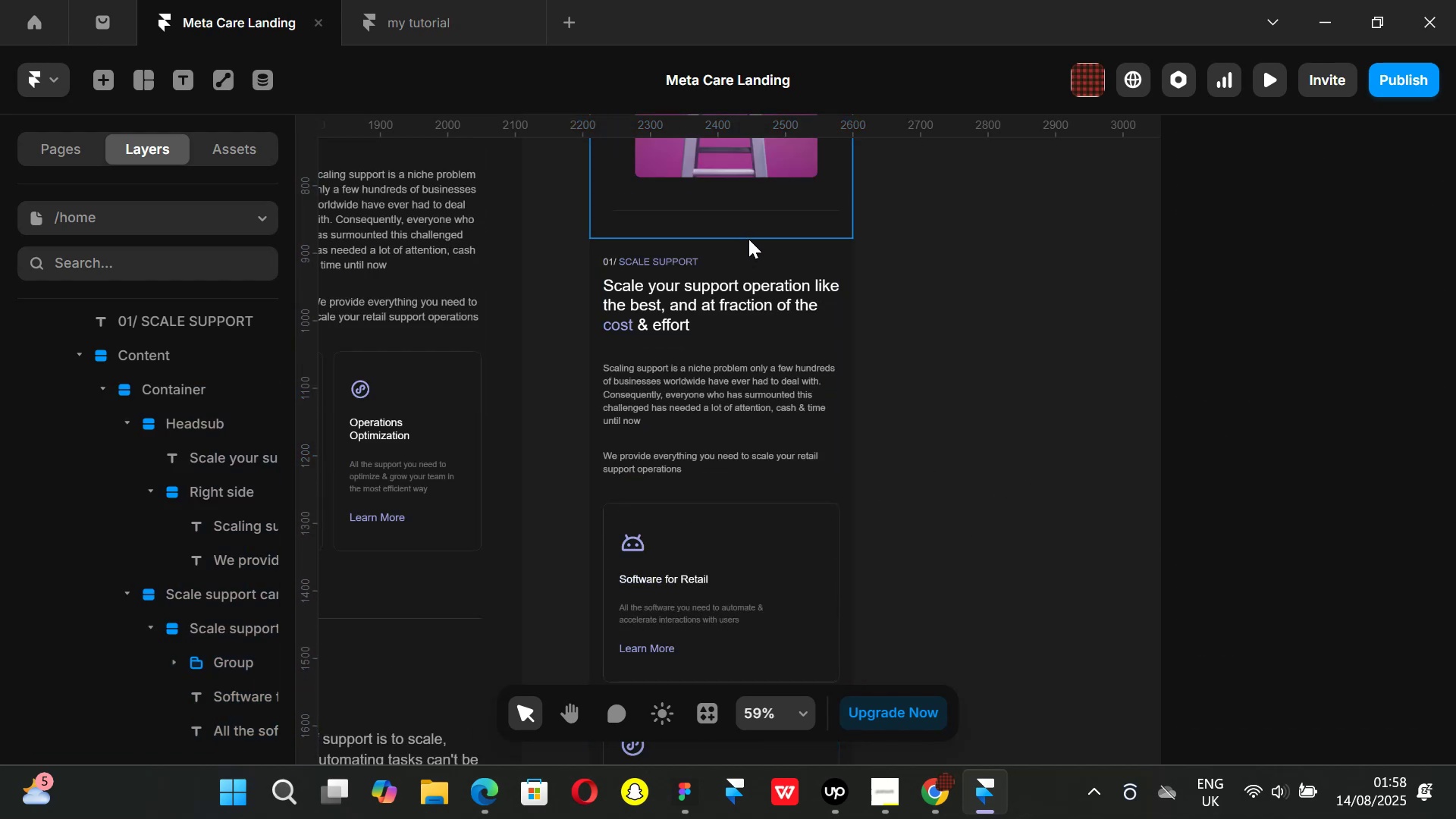 
left_click([758, 248])
 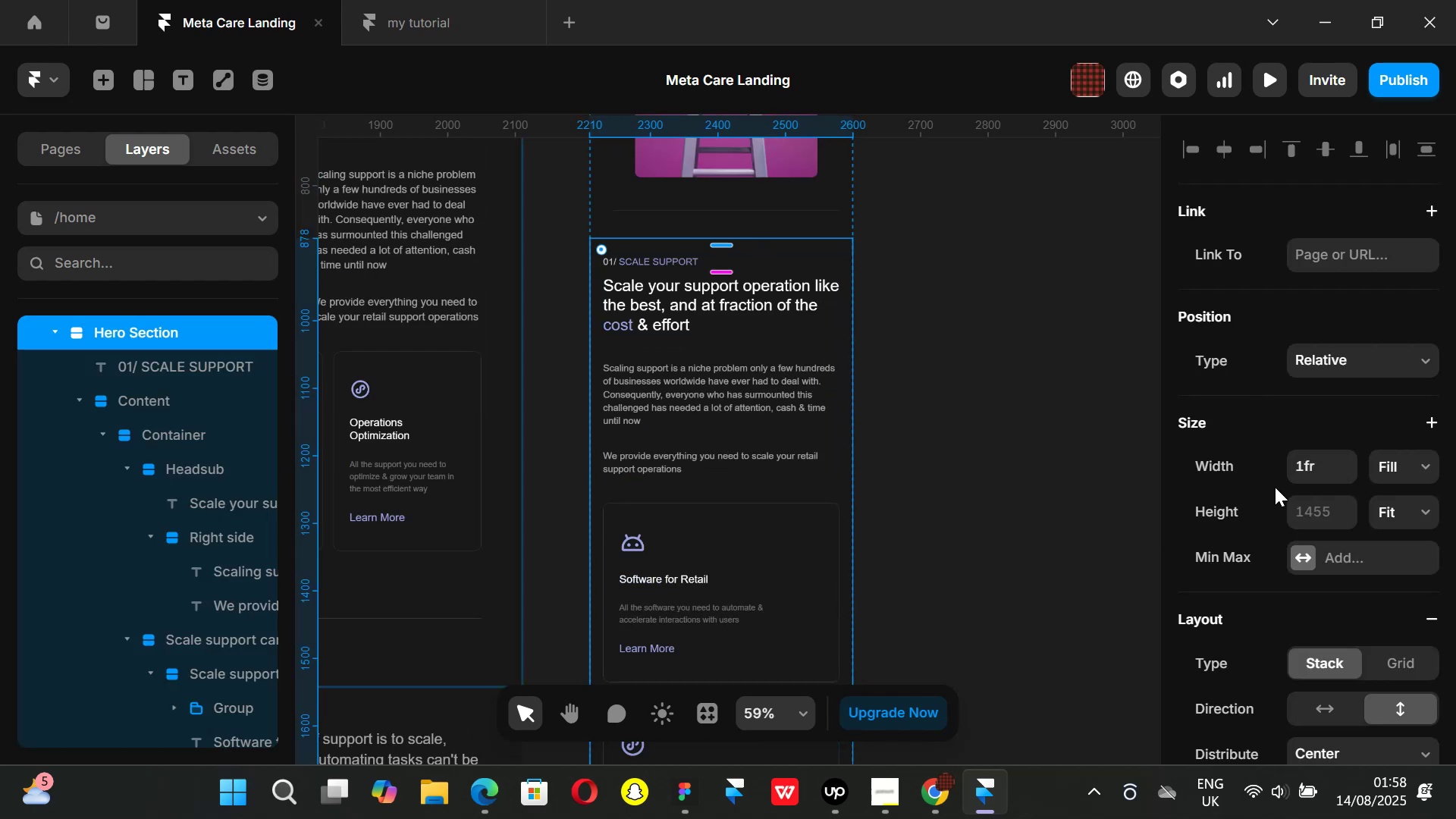 
scroll: coordinate [1320, 510], scroll_direction: down, amount: 2.0
 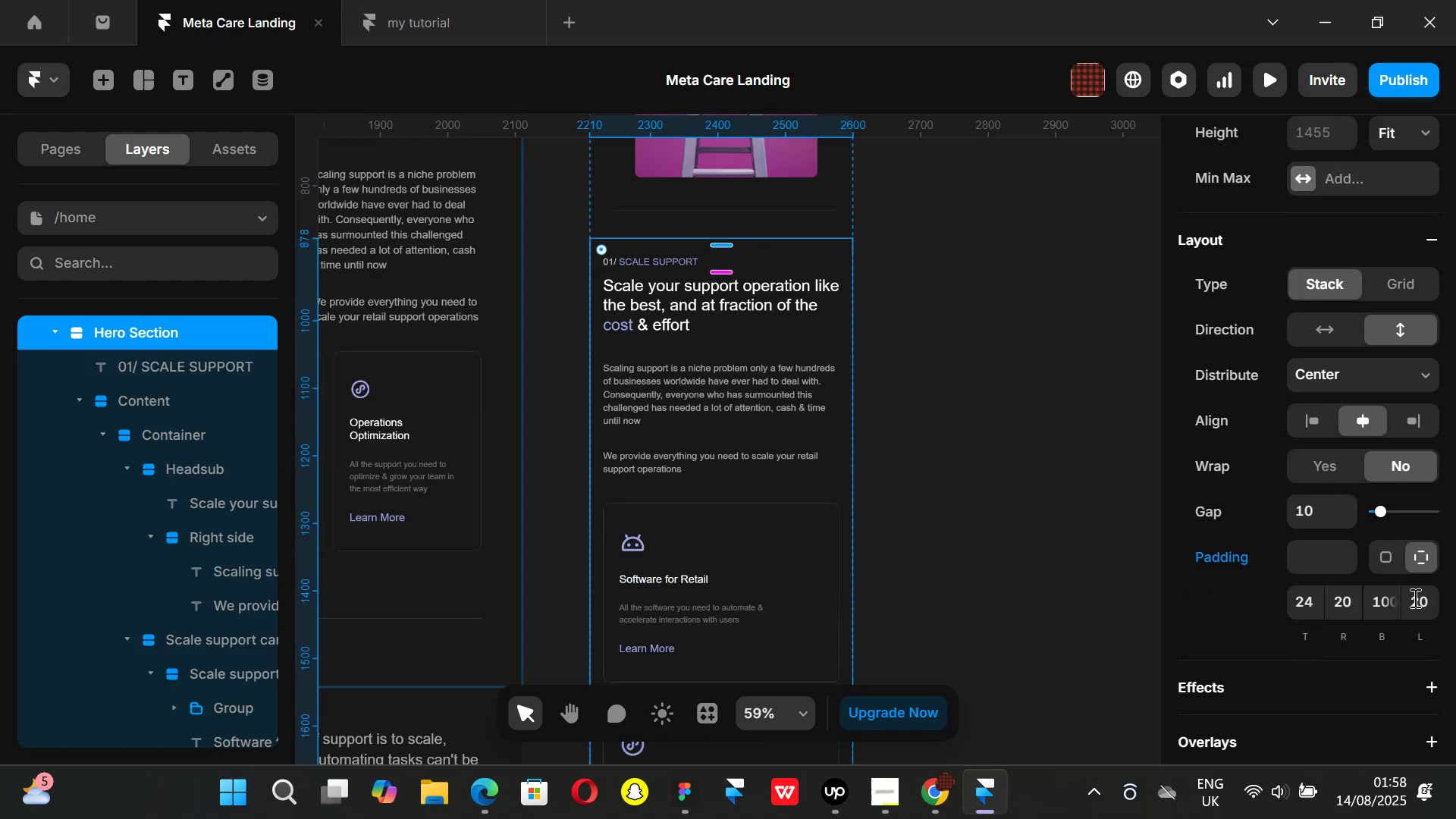 
left_click([1422, 599])
 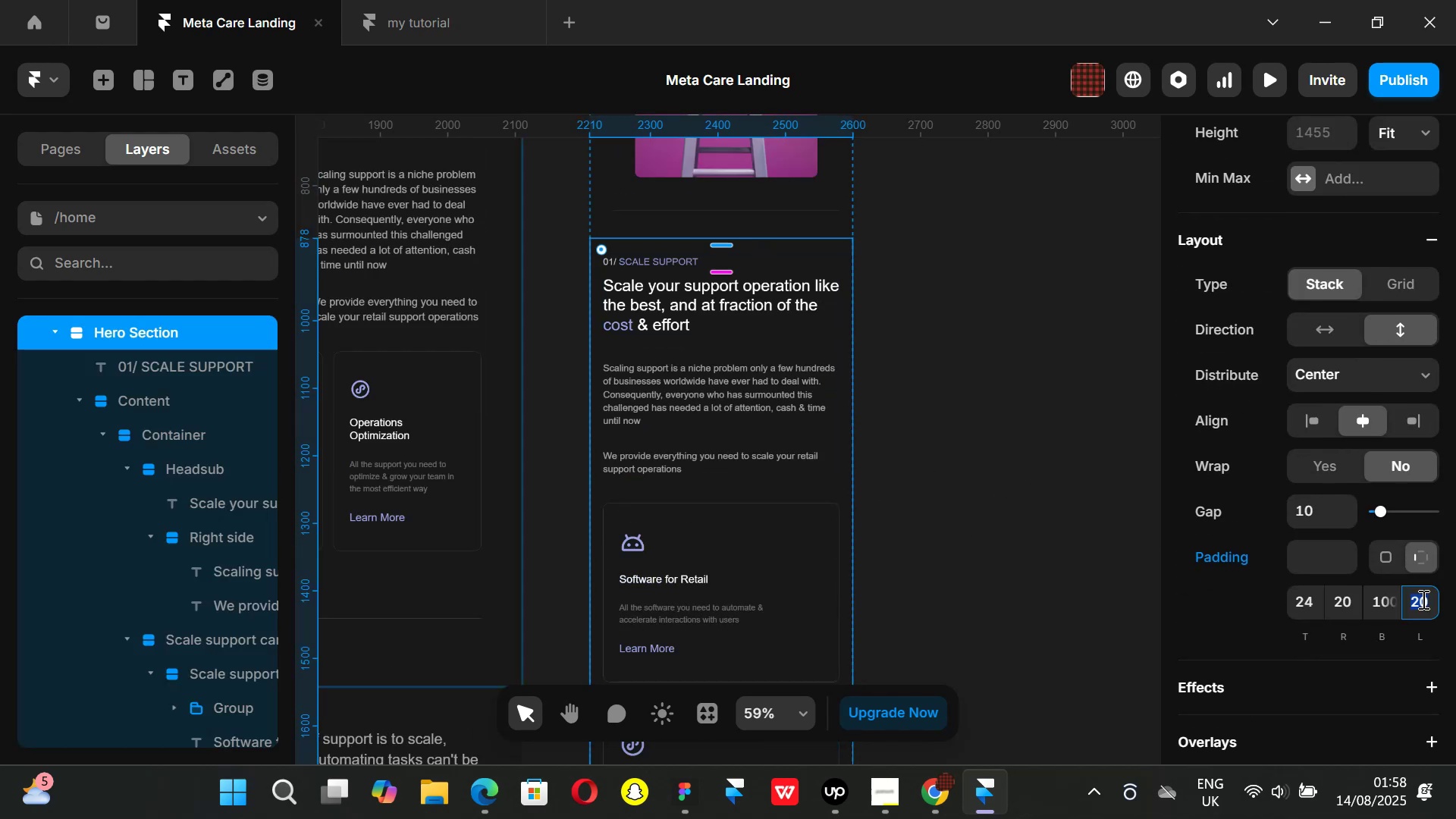 
type(32)
 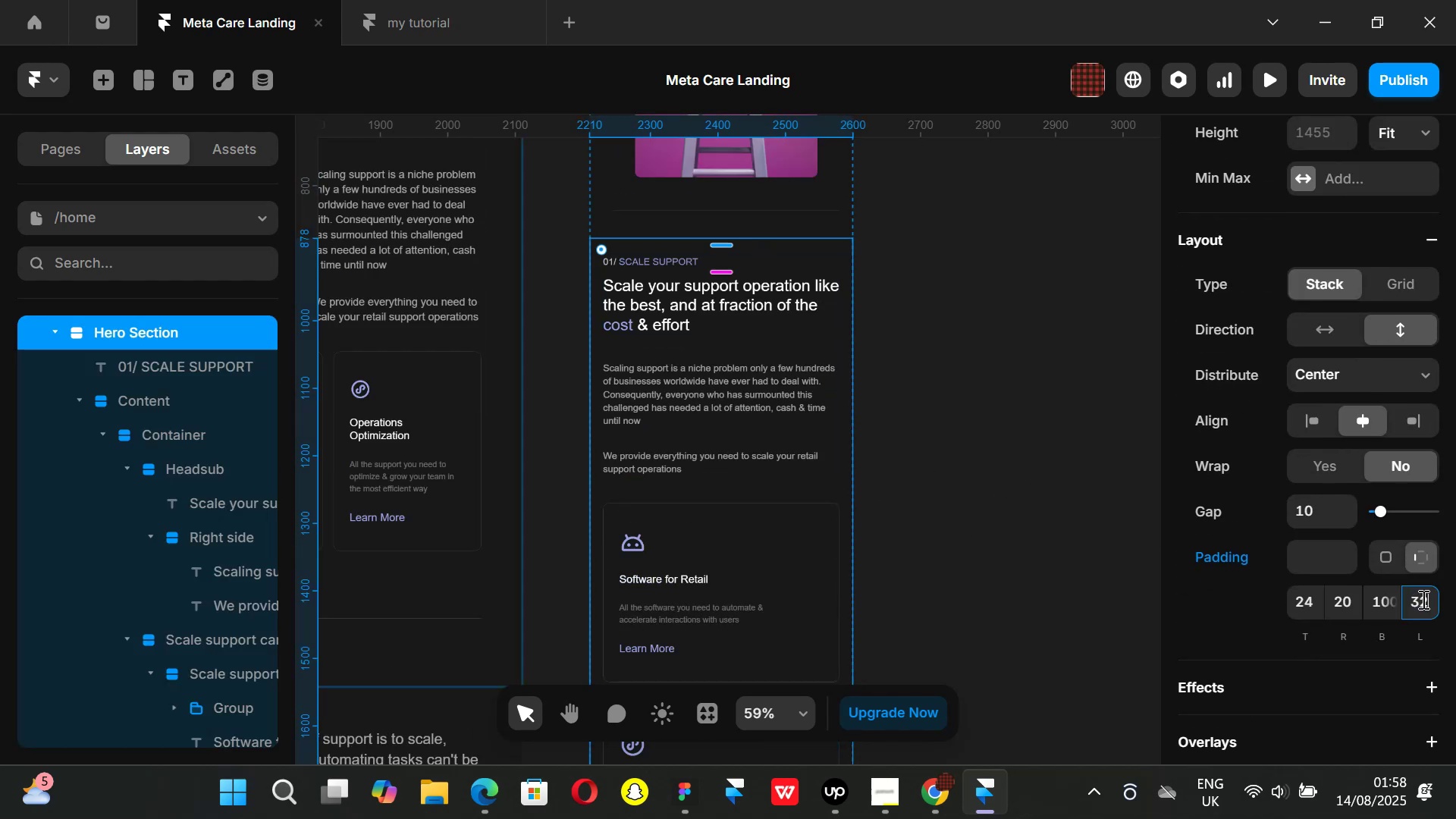 
key(Enter)
 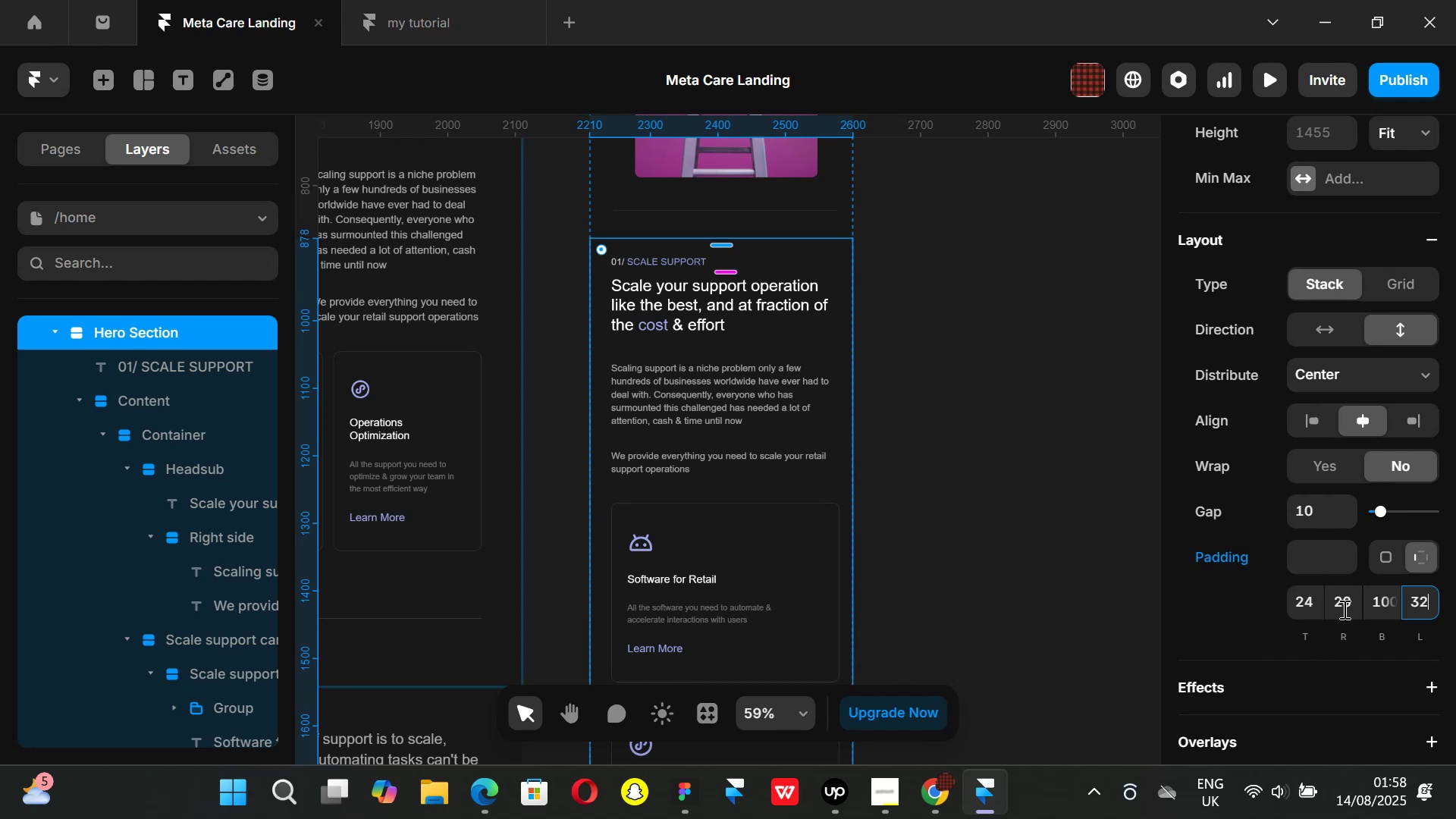 
left_click([1341, 609])
 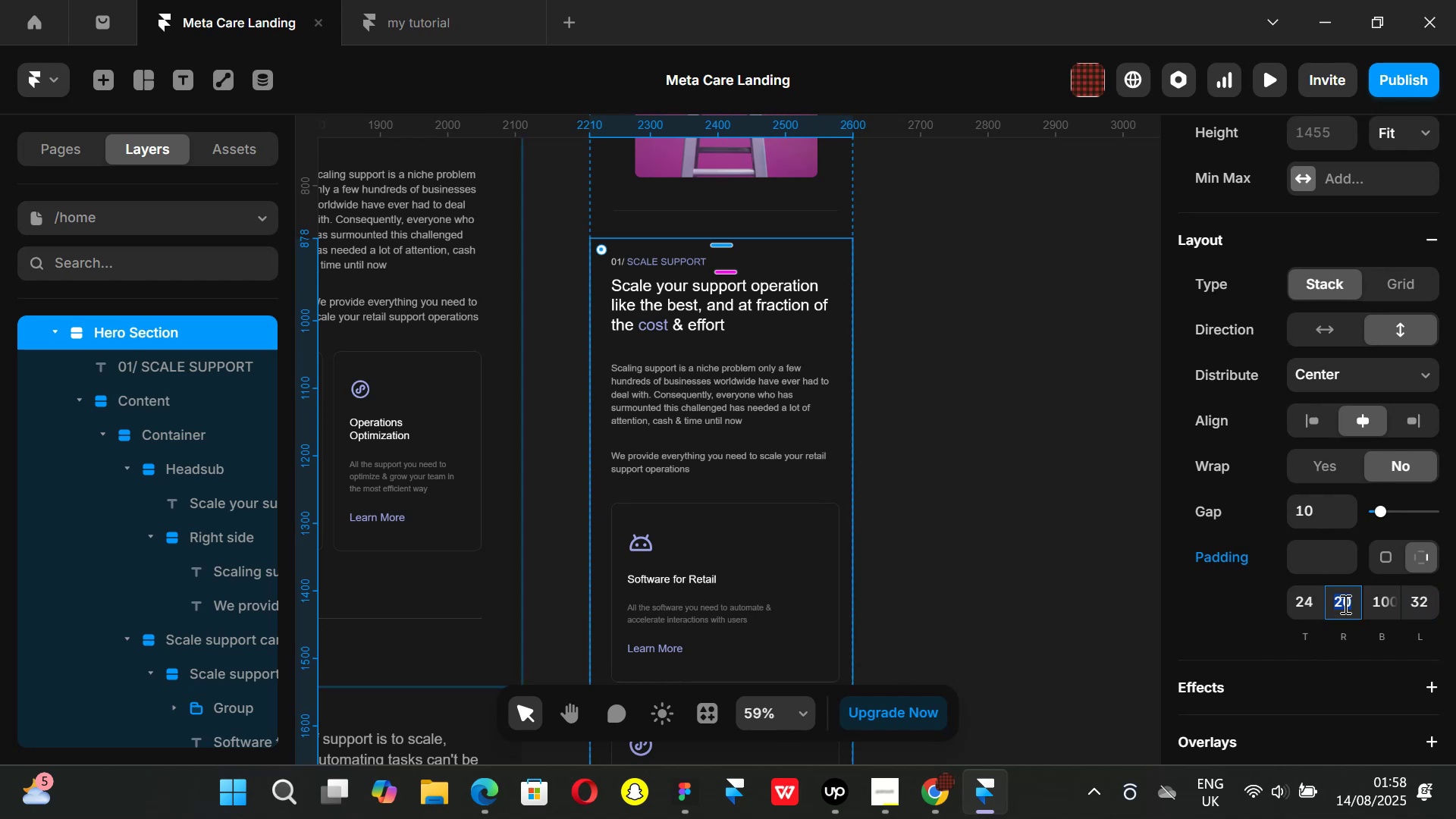 
type(32)
 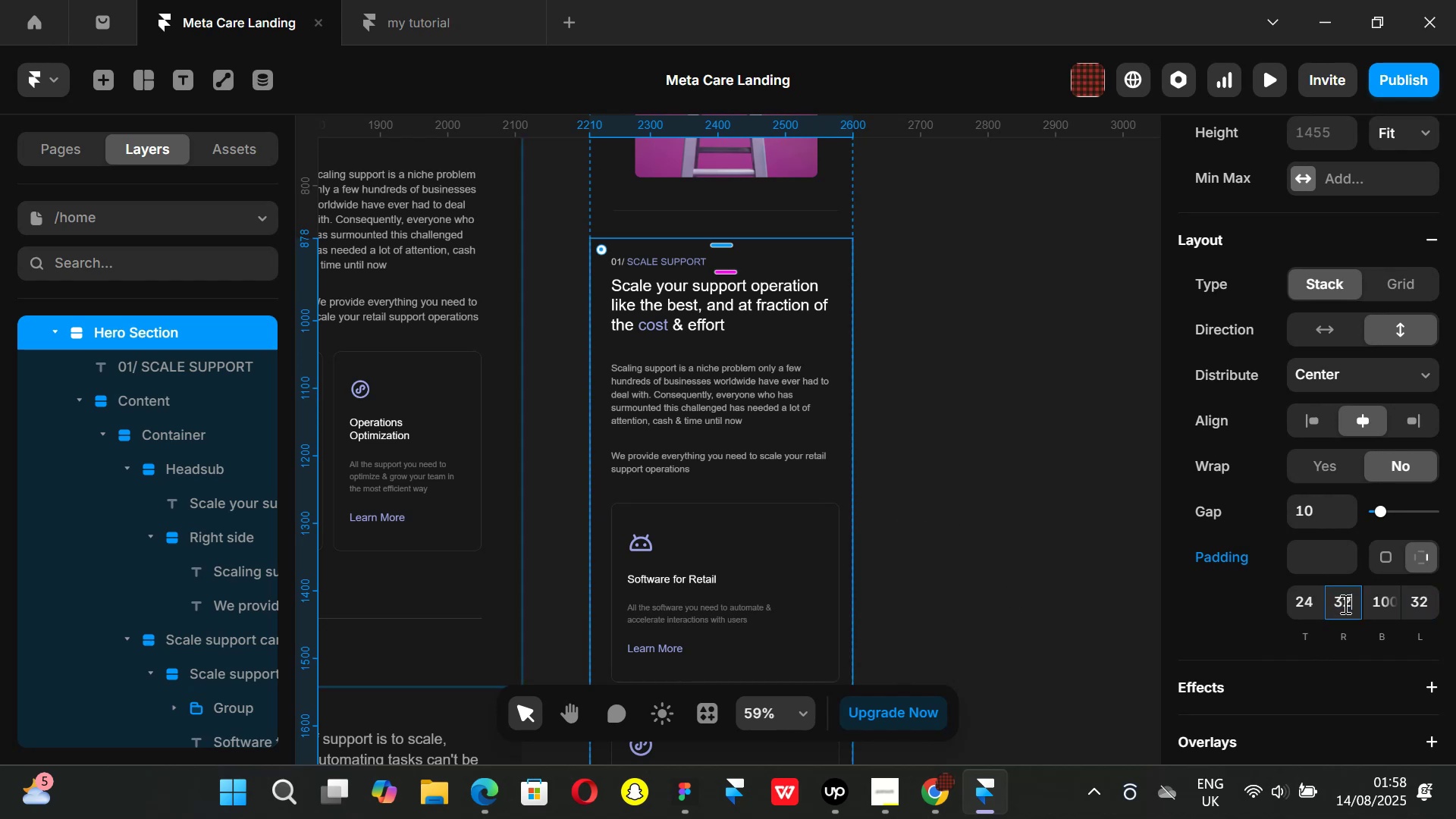 
key(Enter)
 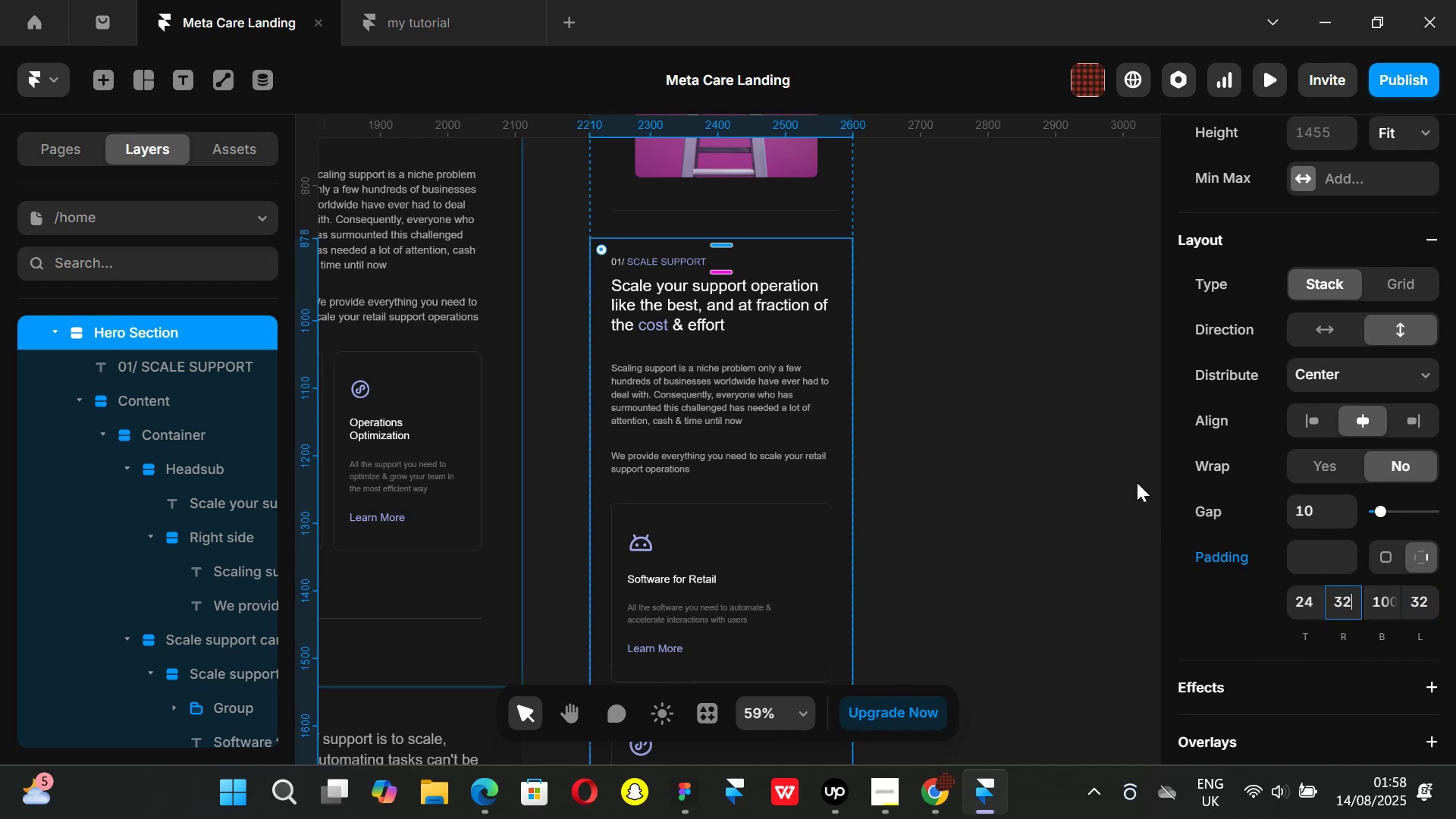 
left_click([1034, 460])
 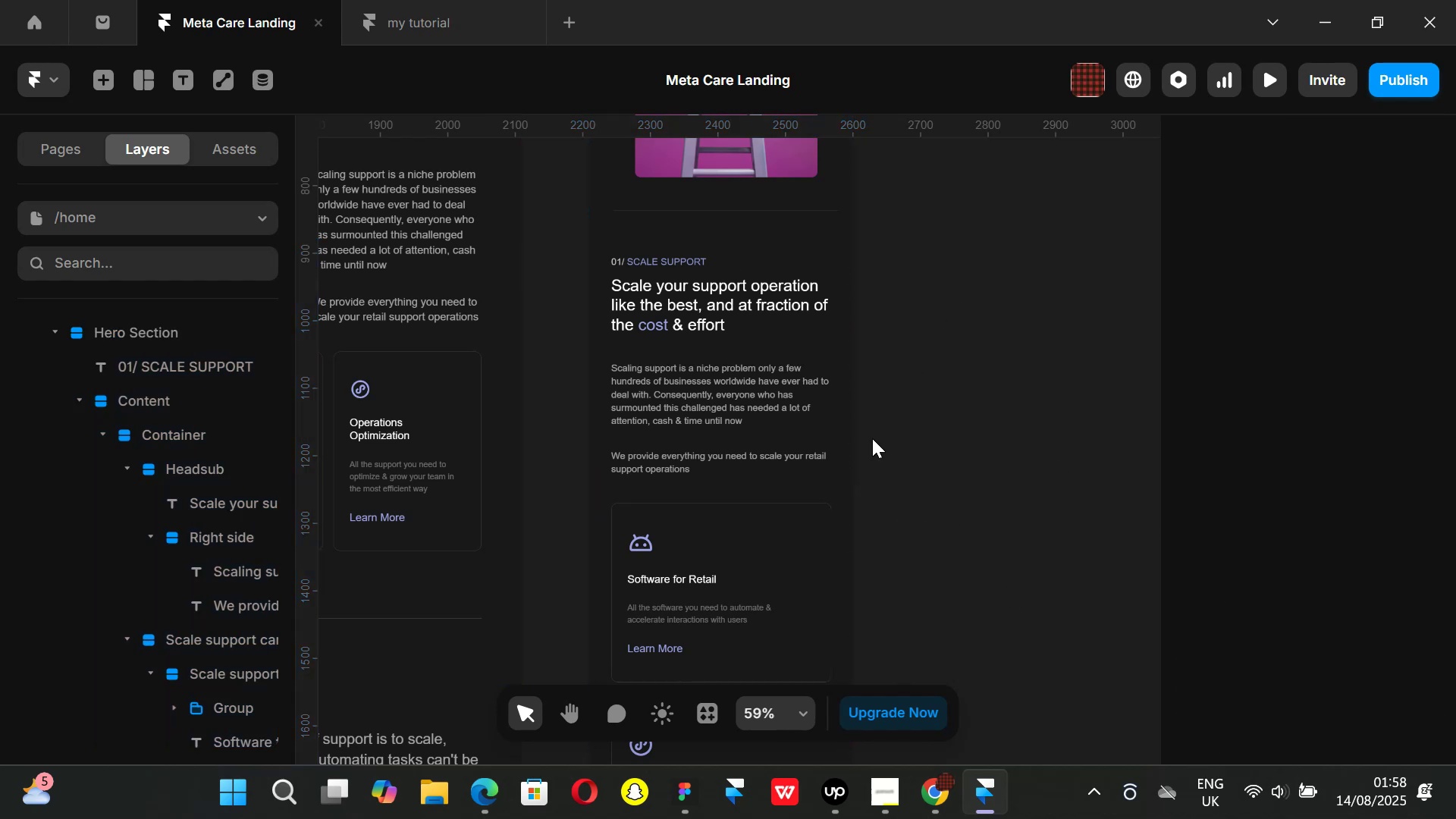 
scroll: coordinate [882, 414], scroll_direction: down, amount: 3.0
 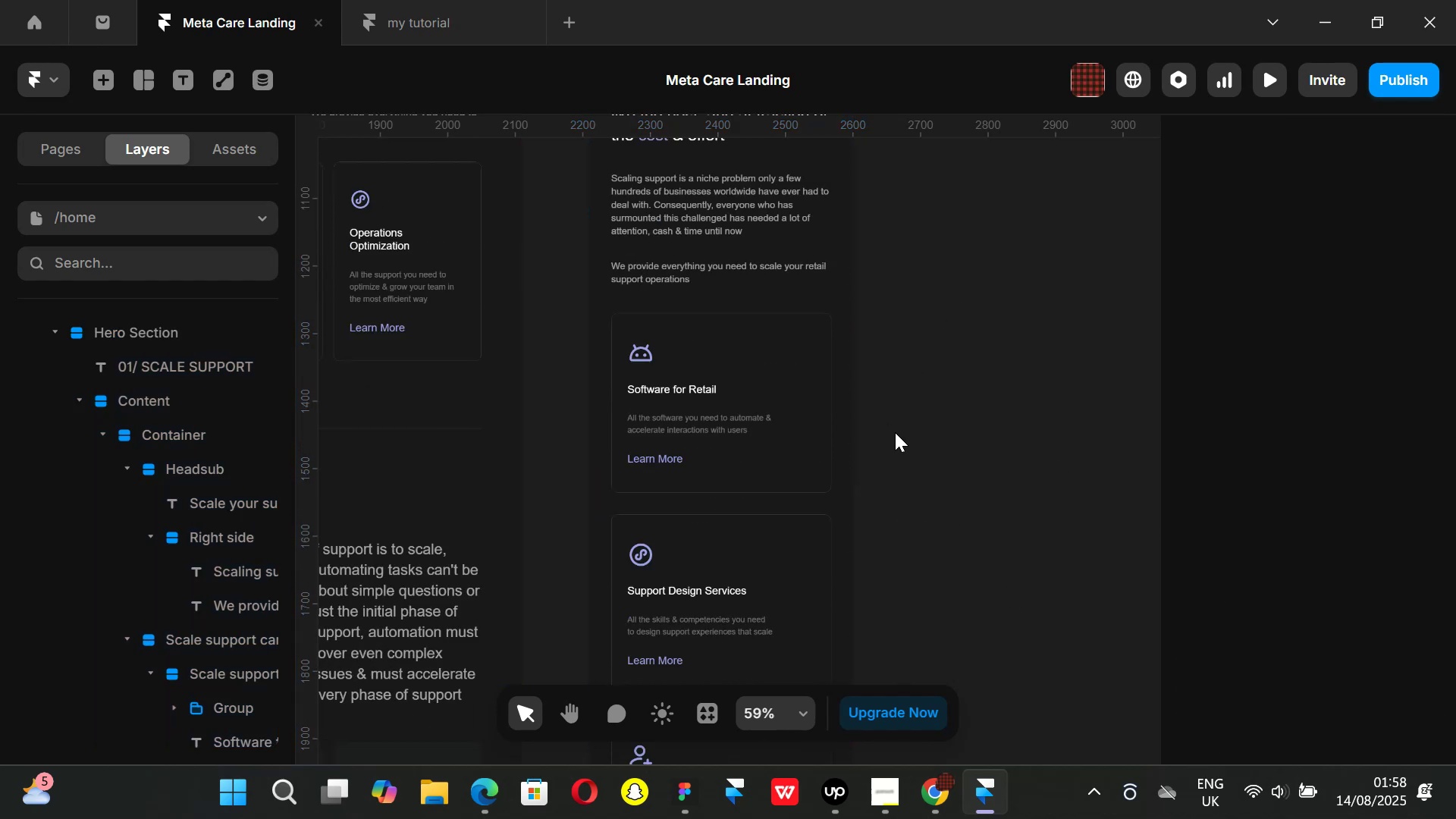 
scroll: coordinate [789, 297], scroll_direction: up, amount: 3.0
 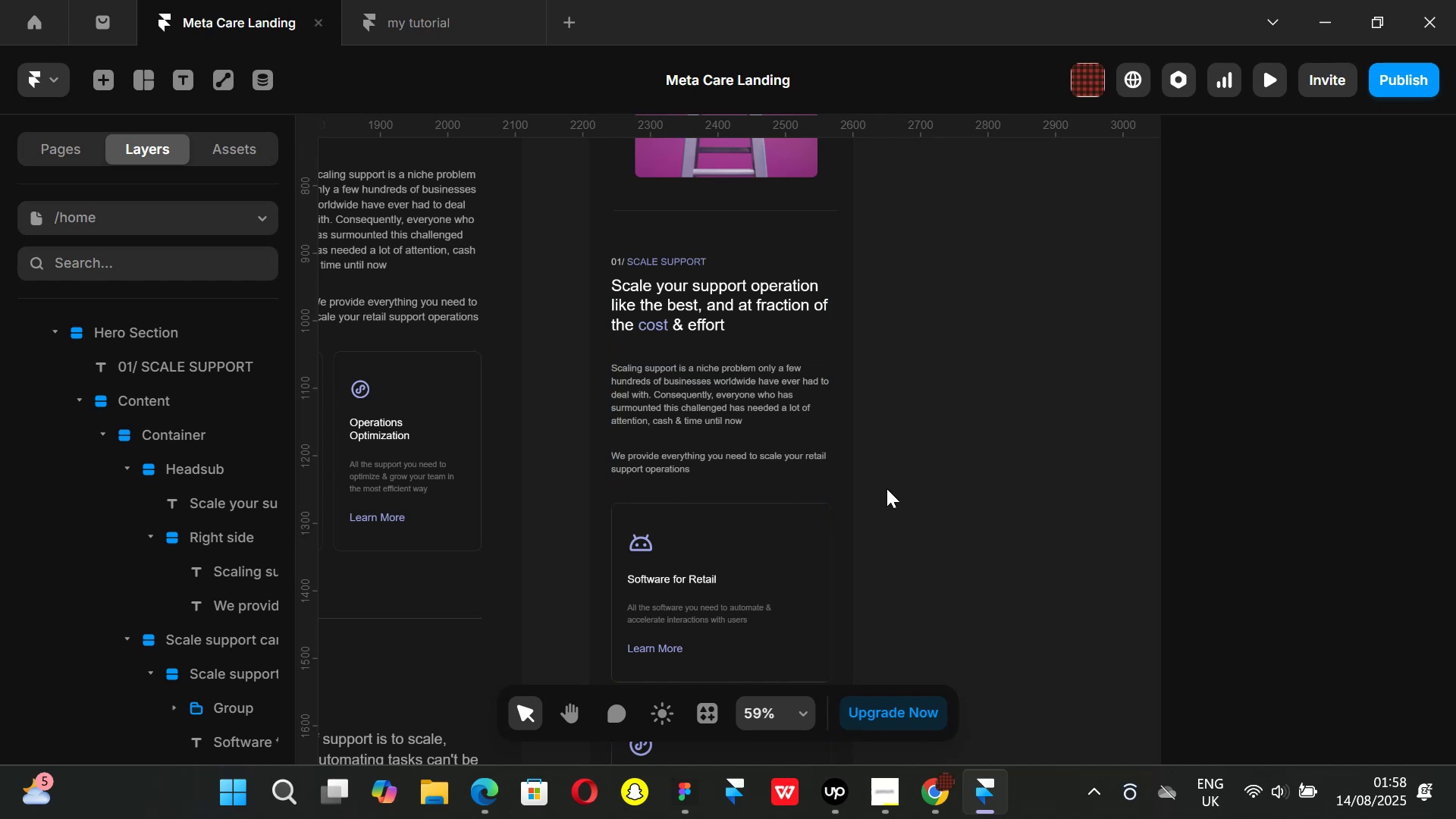 
scroll: coordinate [752, 514], scroll_direction: down, amount: 3.0
 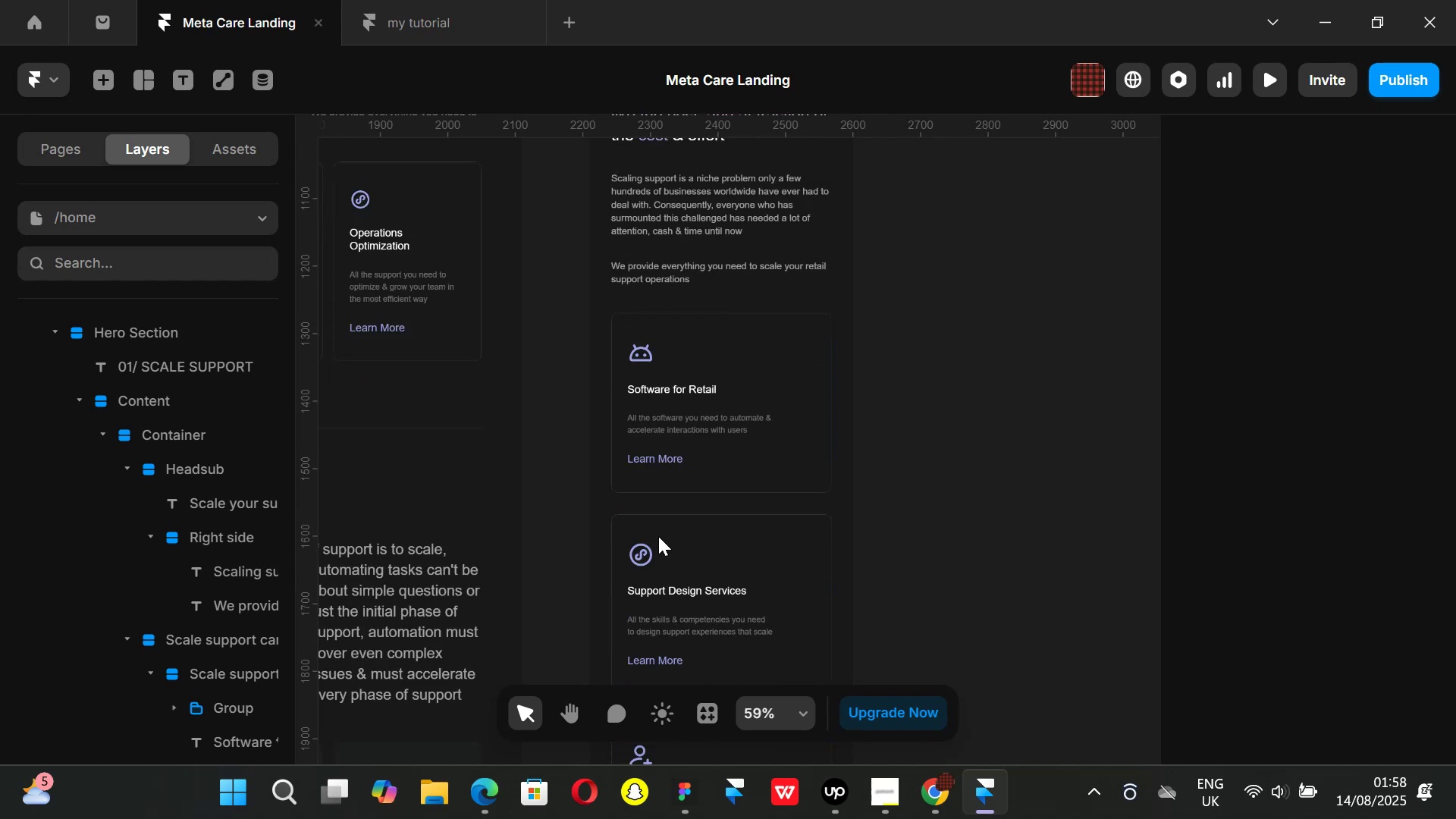 
hold_key(key=ControlLeft, duration=0.4)
scroll: coordinate [626, 432], scroll_direction: up, amount: 2.0
 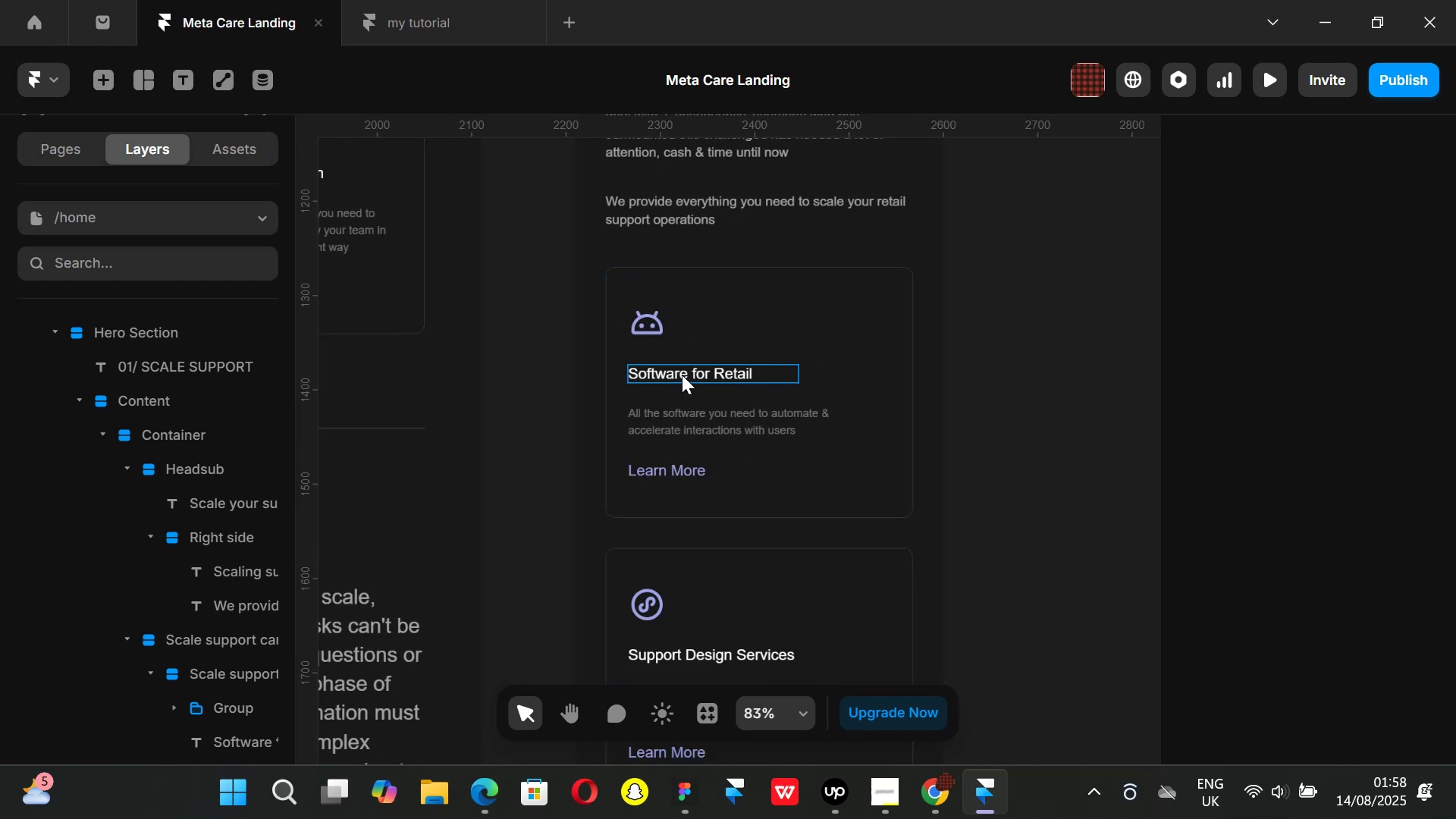 
left_click([682, 375])
 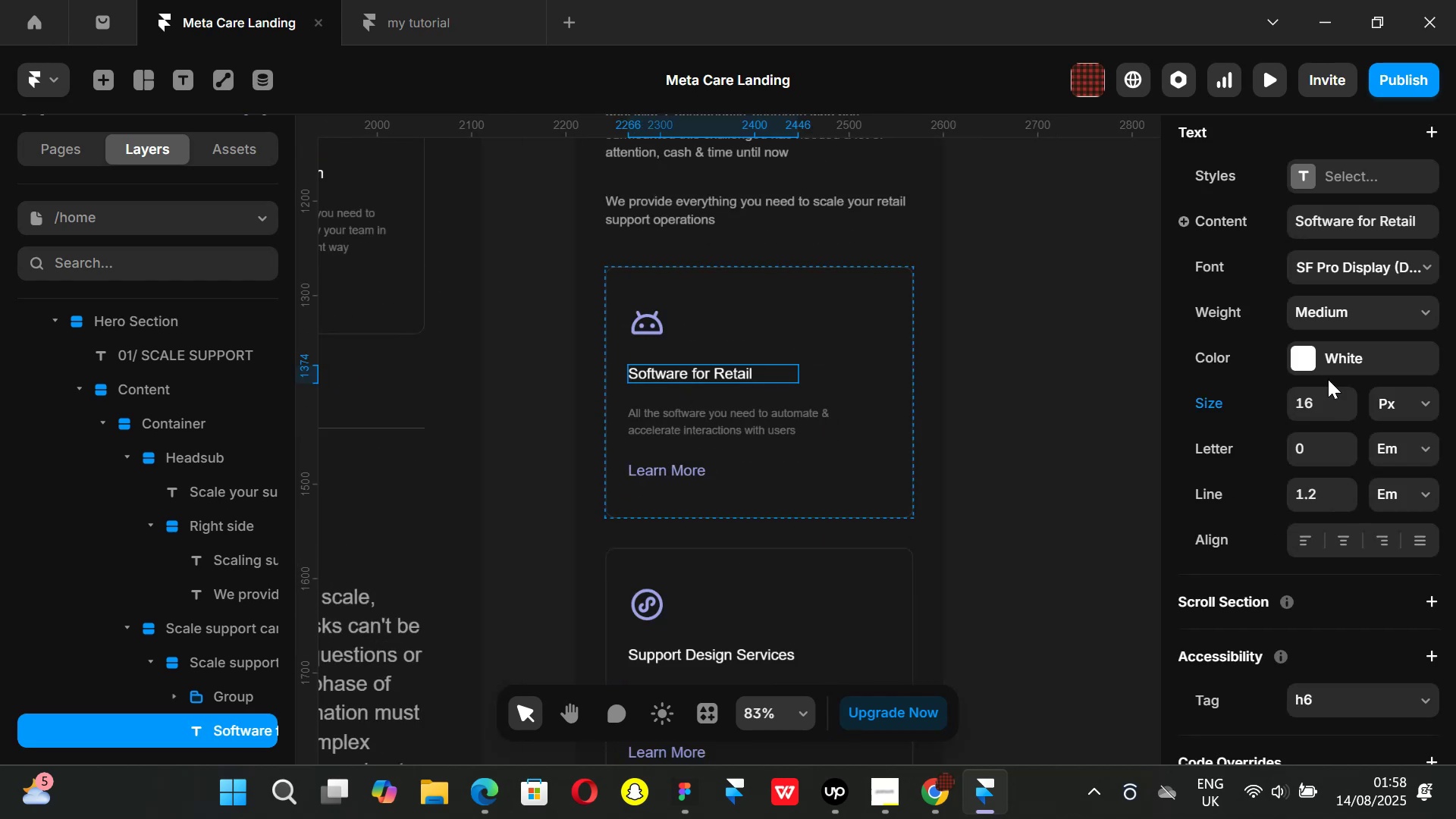 
left_click([1313, 406])
 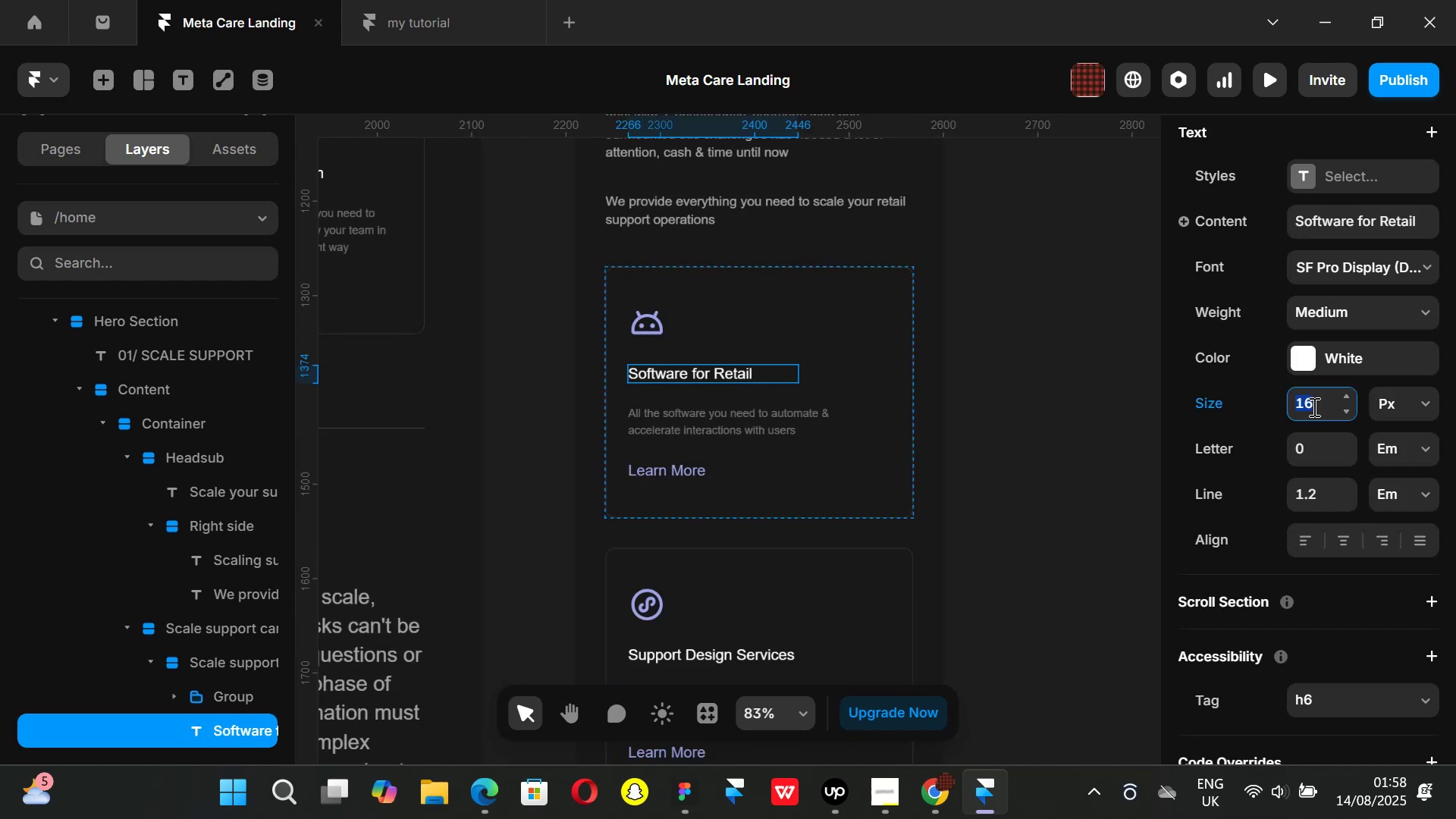 
type(18)
 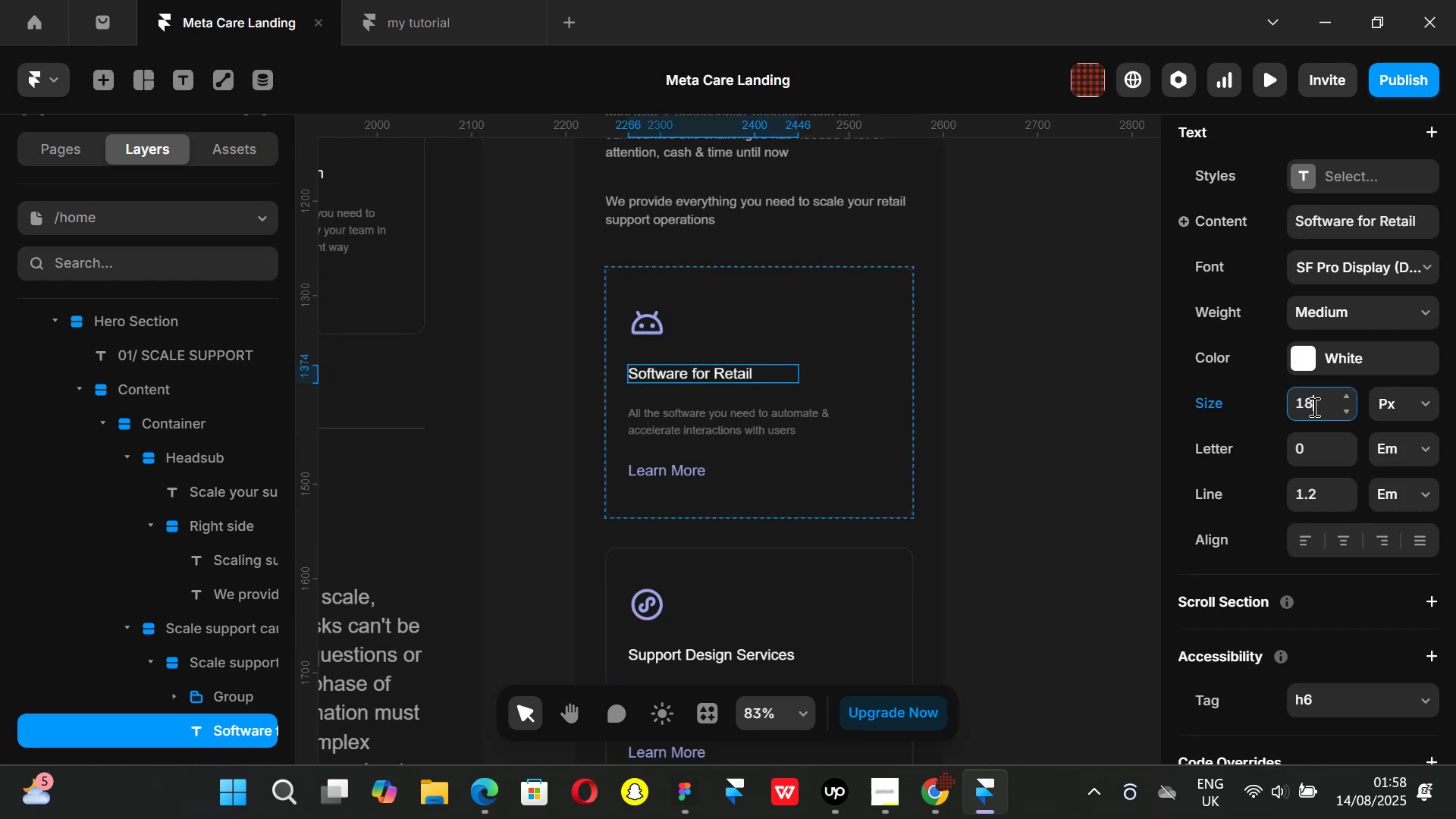 
key(Enter)
 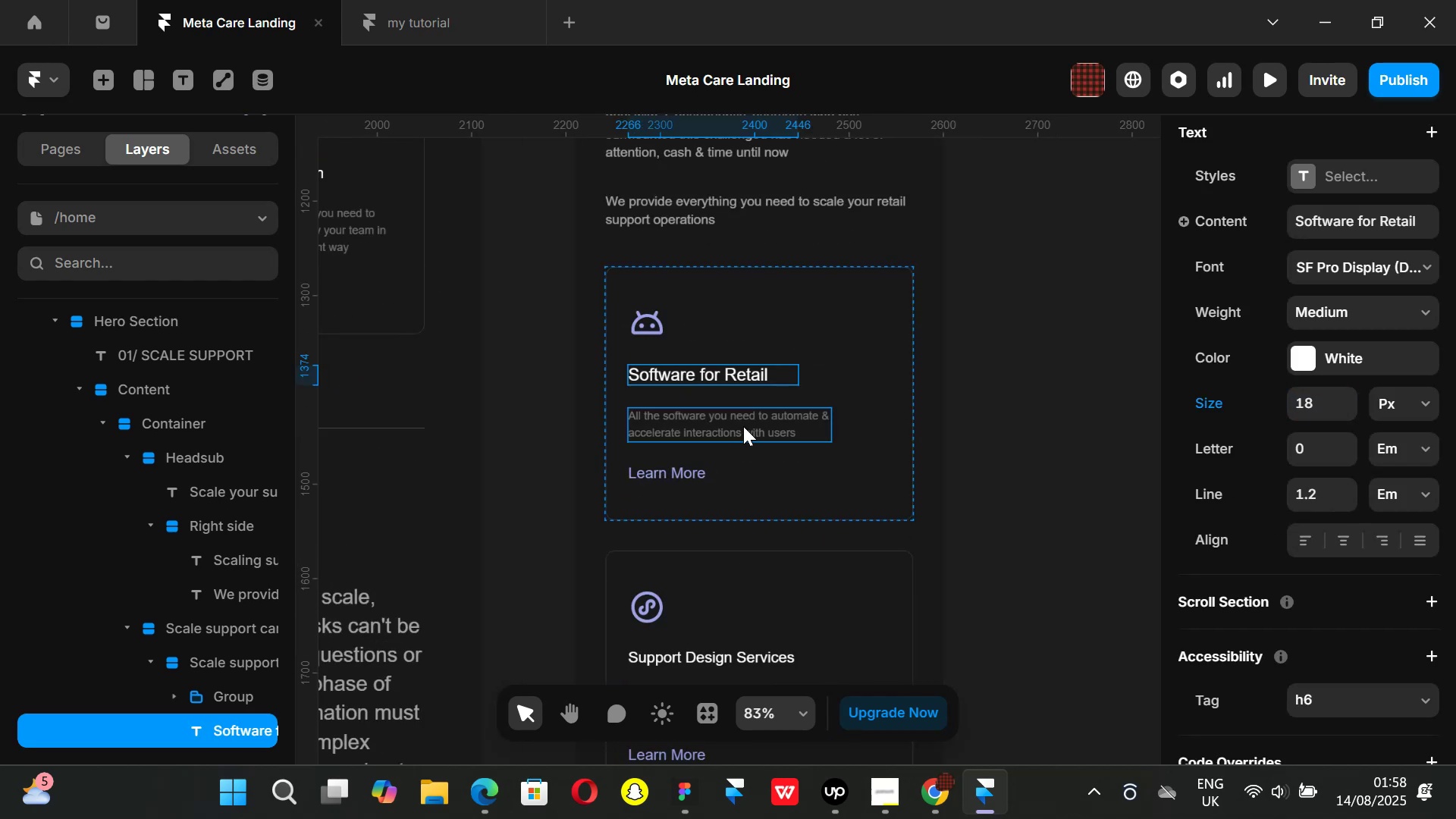 
scroll: coordinate [1328, 562], scroll_direction: down, amount: 4.0
 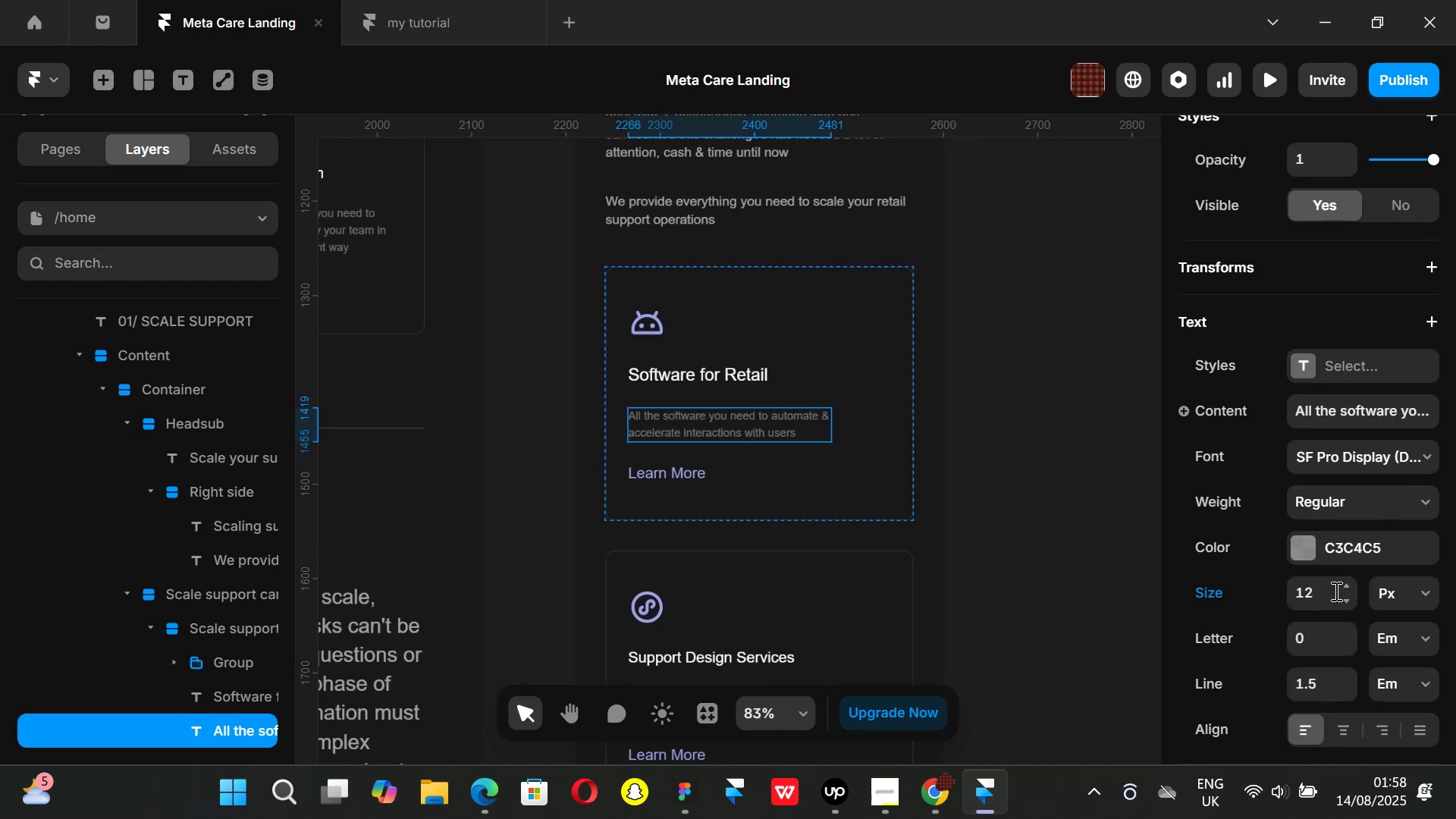 
left_click([1320, 593])
 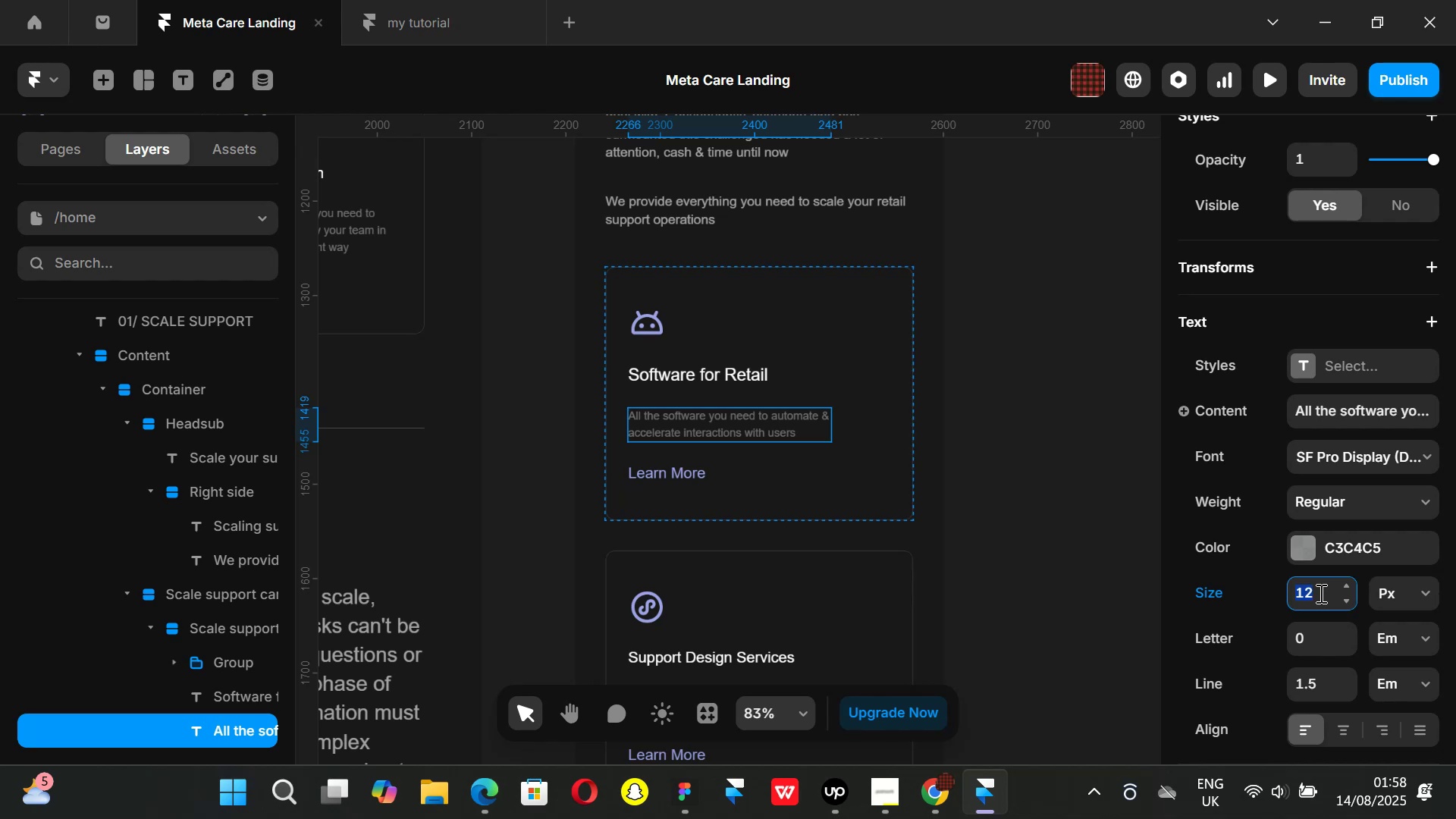 
type(14)
 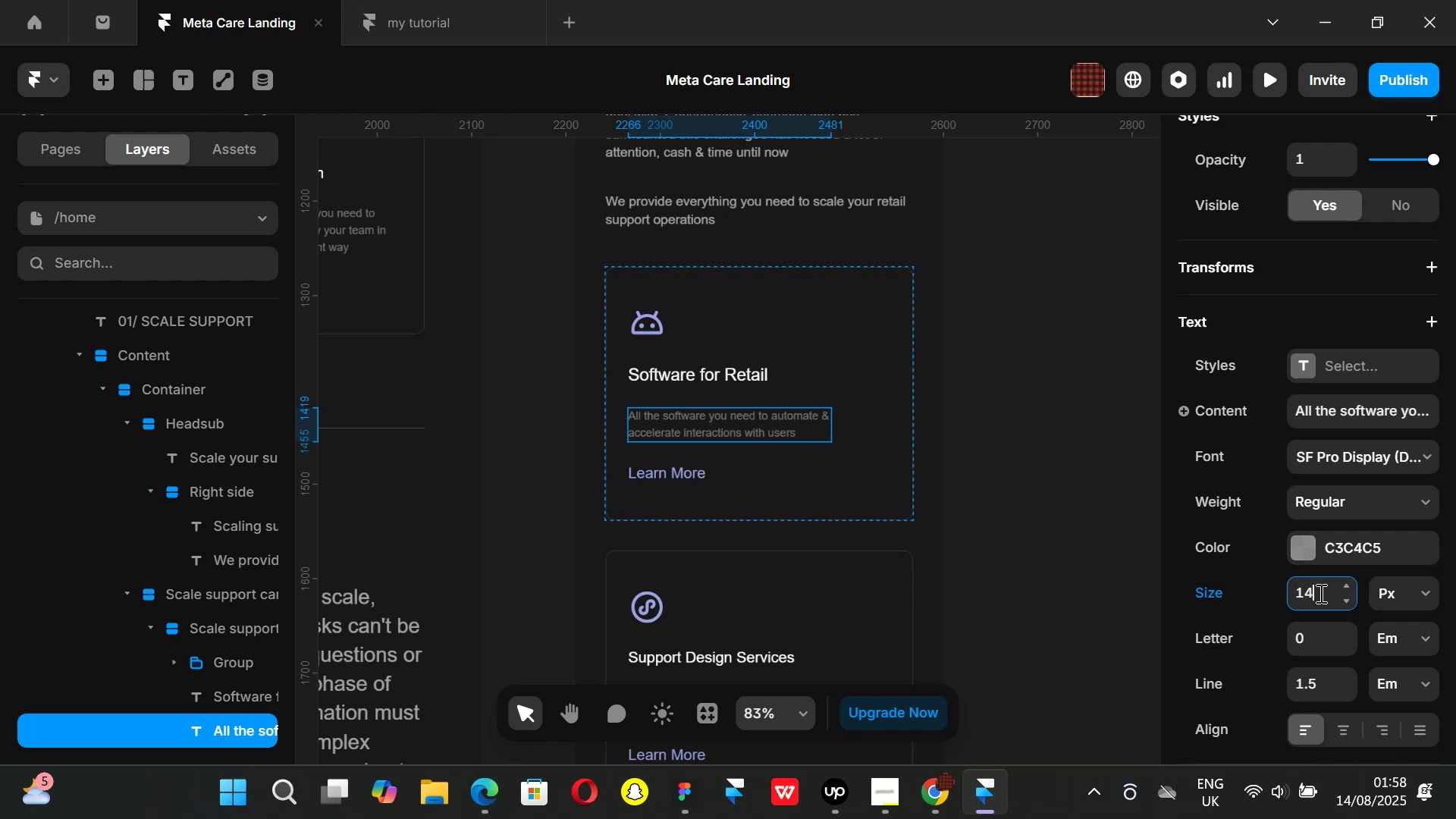 
key(Enter)
 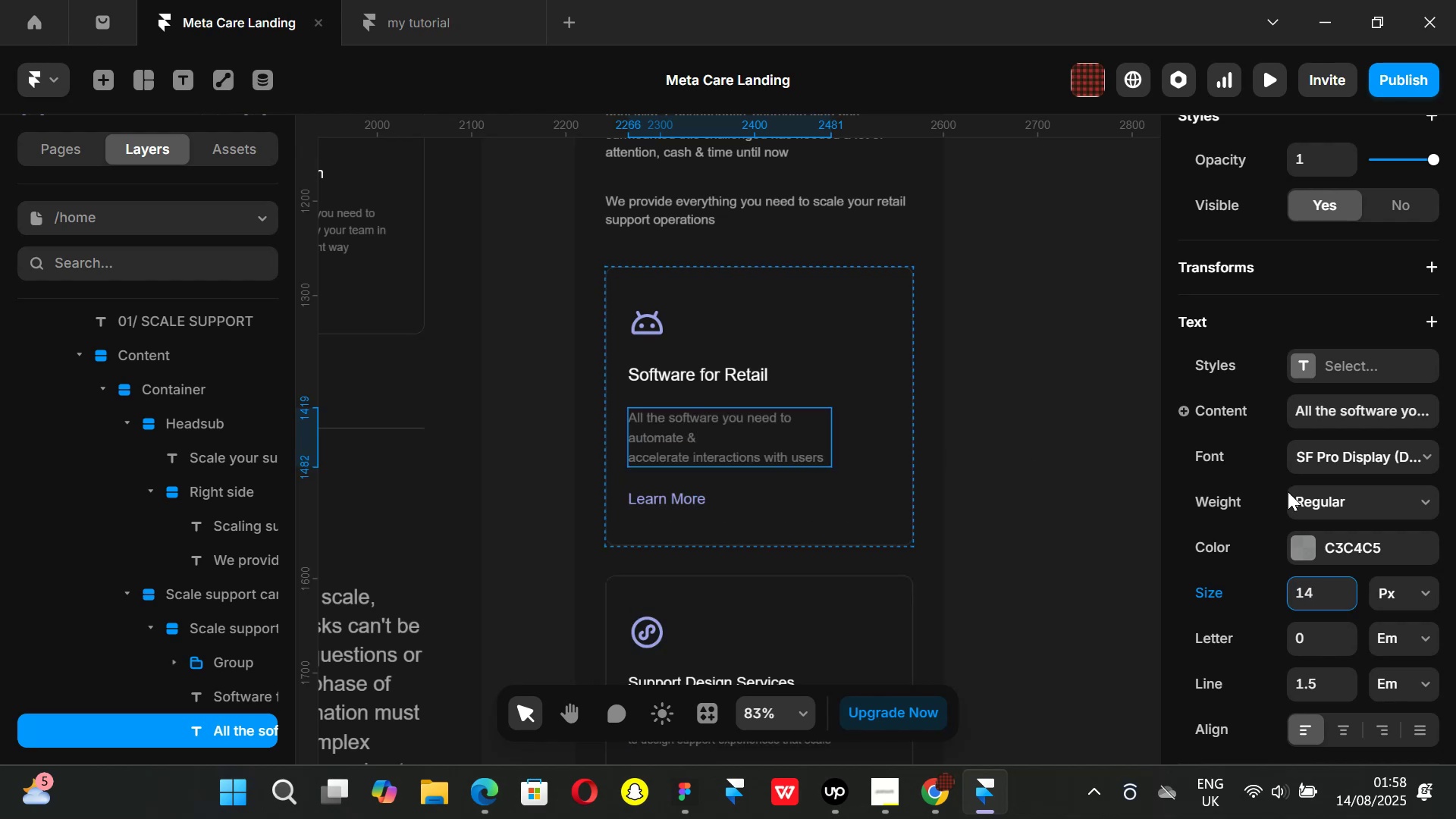 
left_click([1131, 497])
 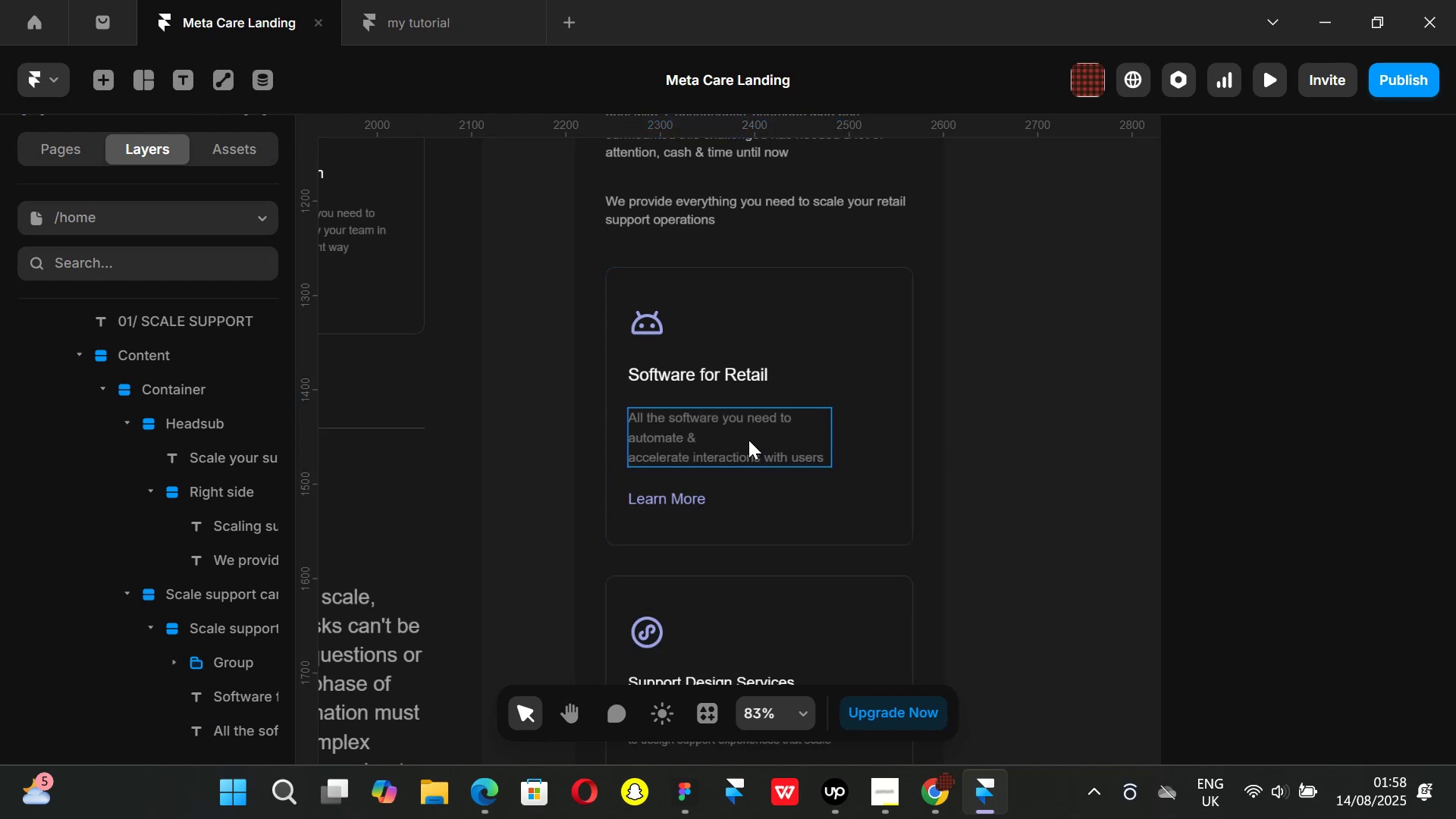 
left_click([748, 440])
 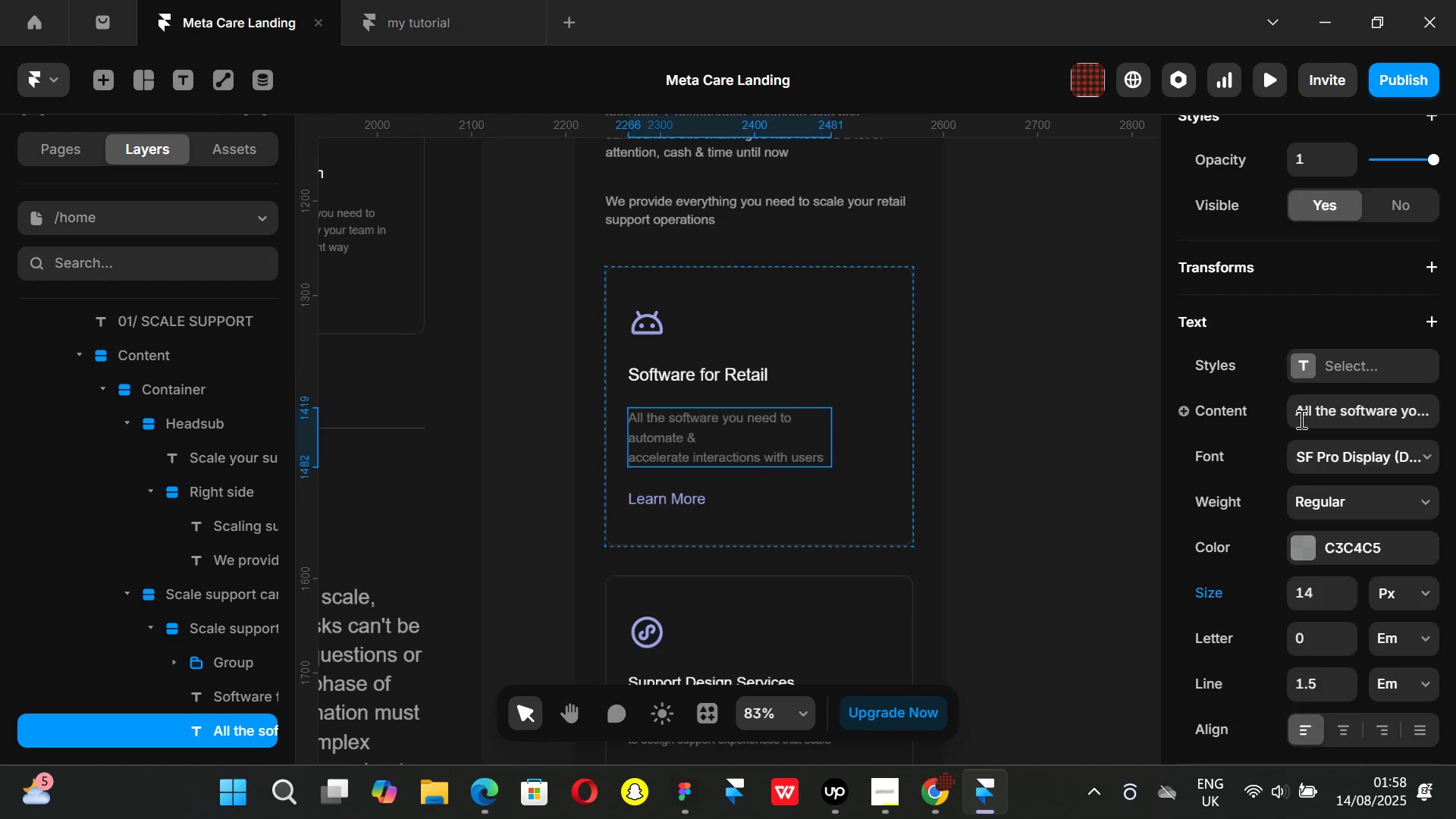 
scroll: coordinate [1319, 376], scroll_direction: up, amount: 3.0
 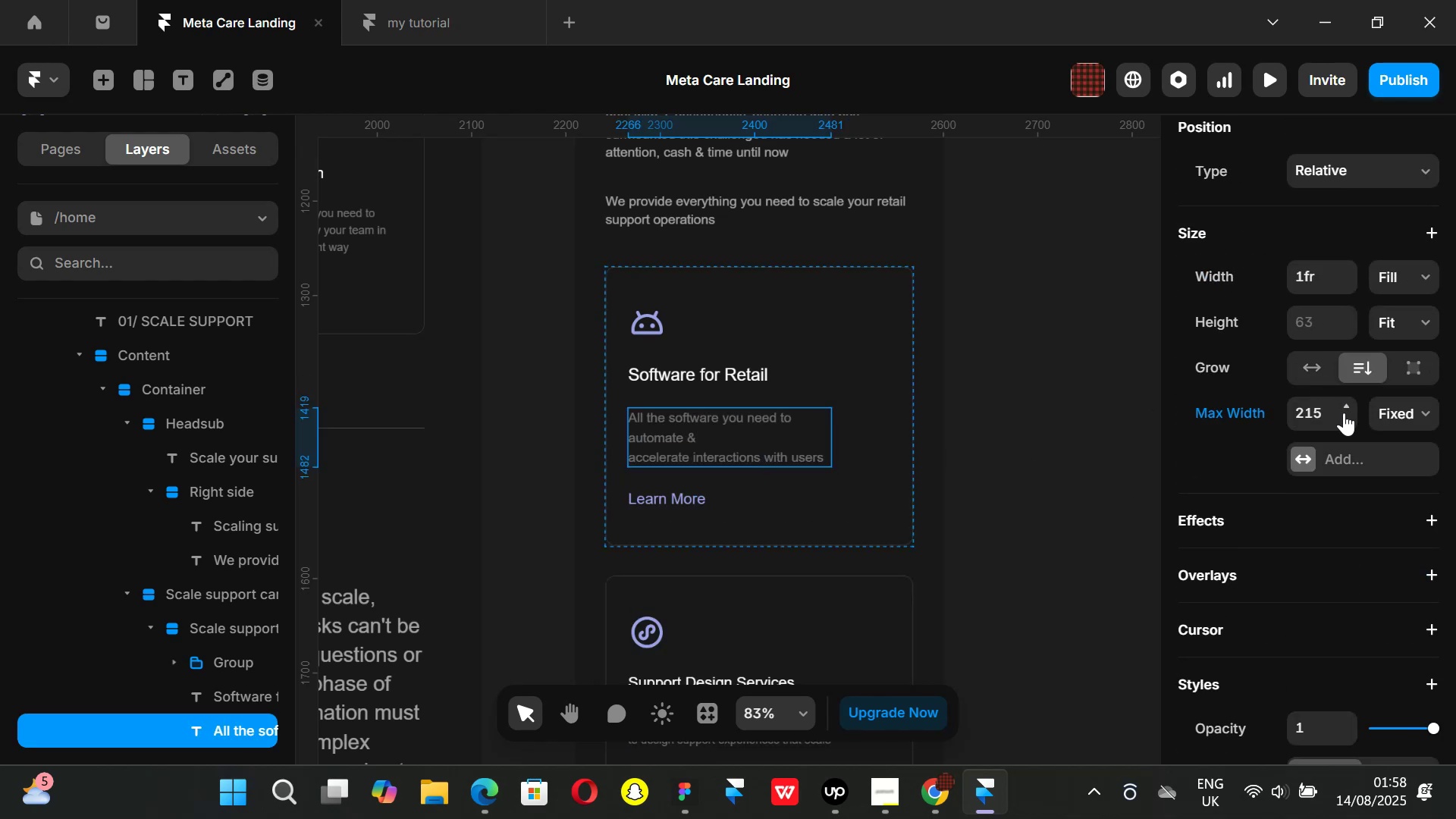 
left_click_drag(start_coordinate=[1344, 413], to_coordinate=[1353, 348])
 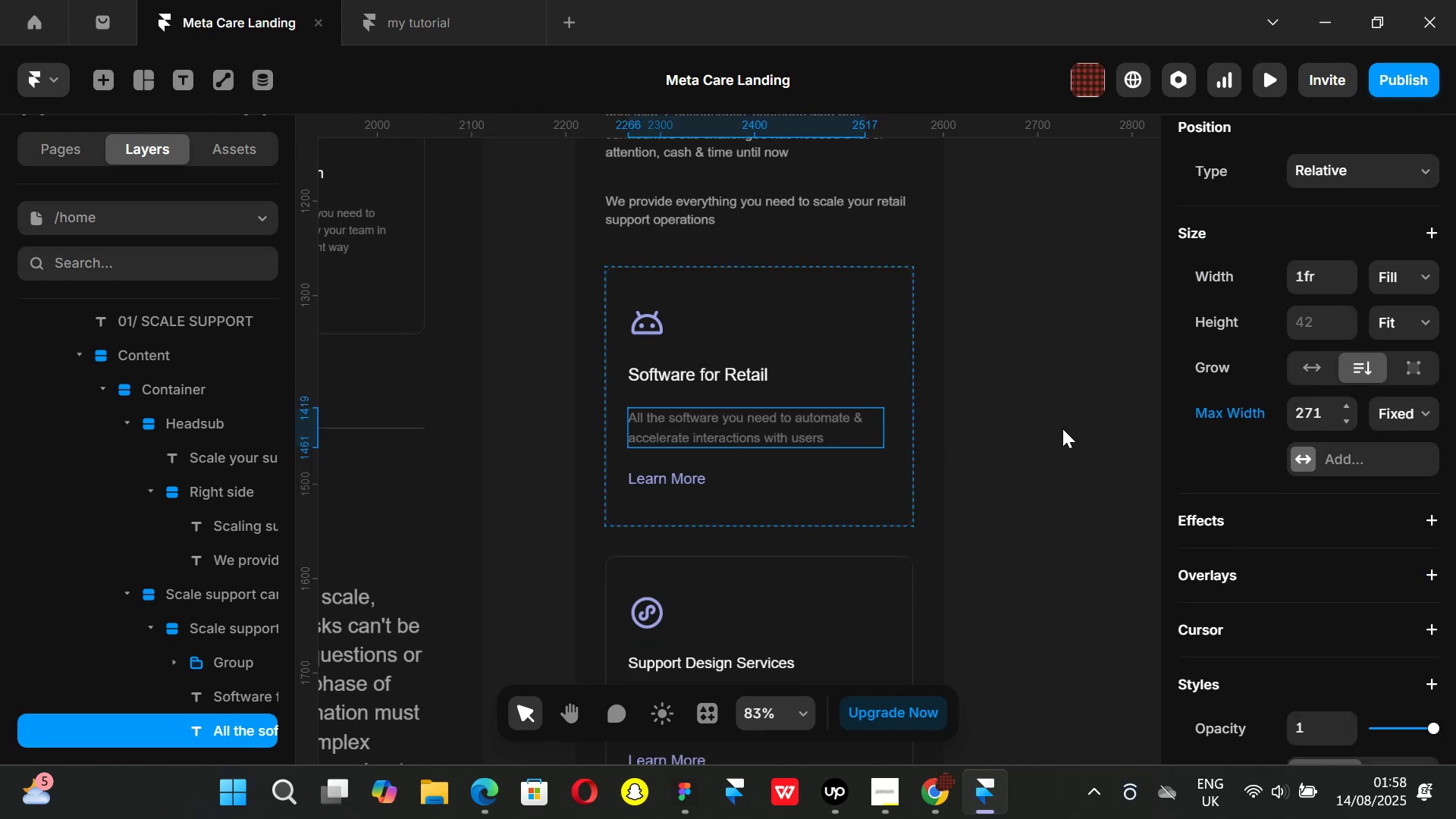 
left_click([1062, 428])
 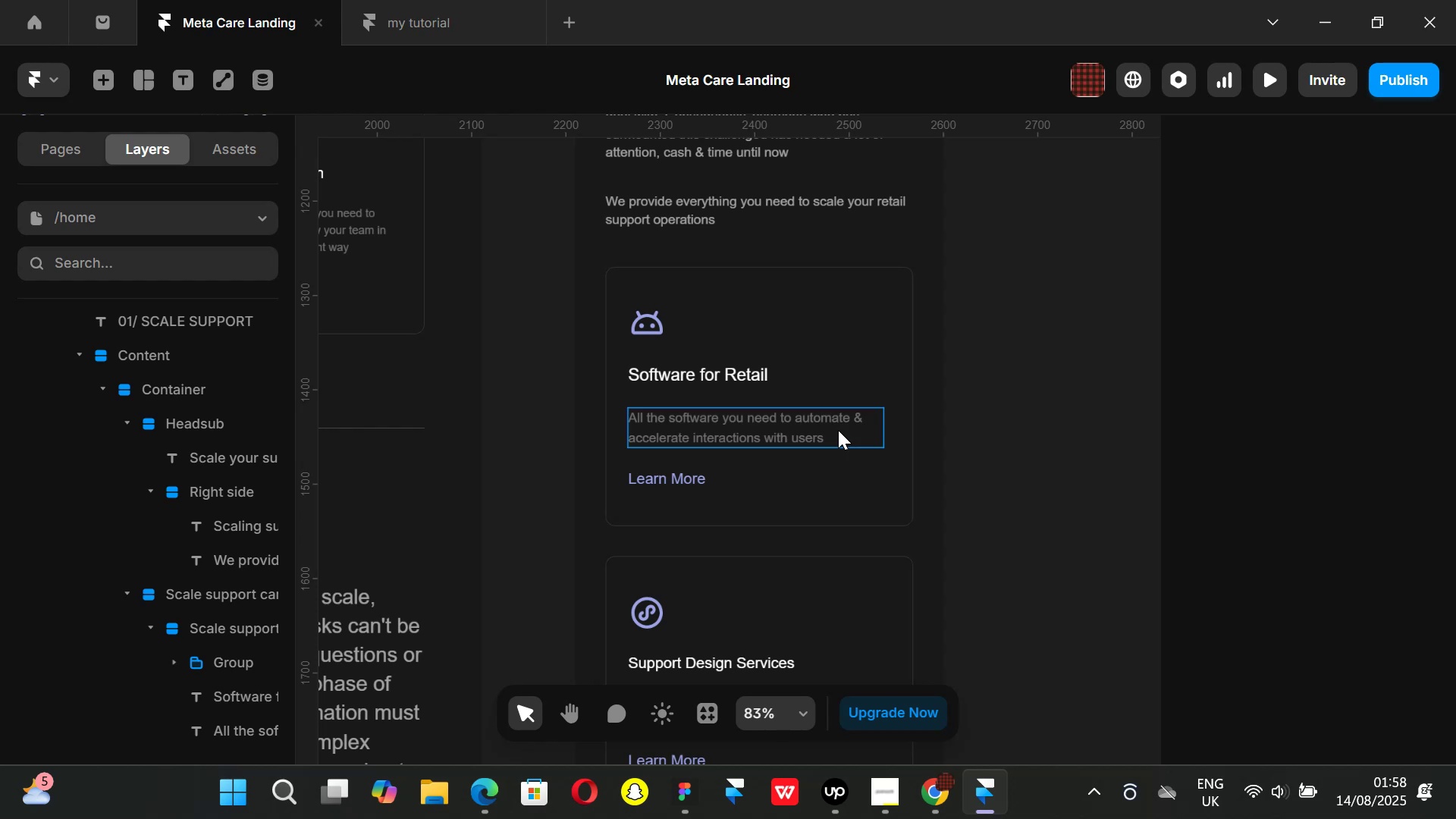 
left_click([817, 419])
 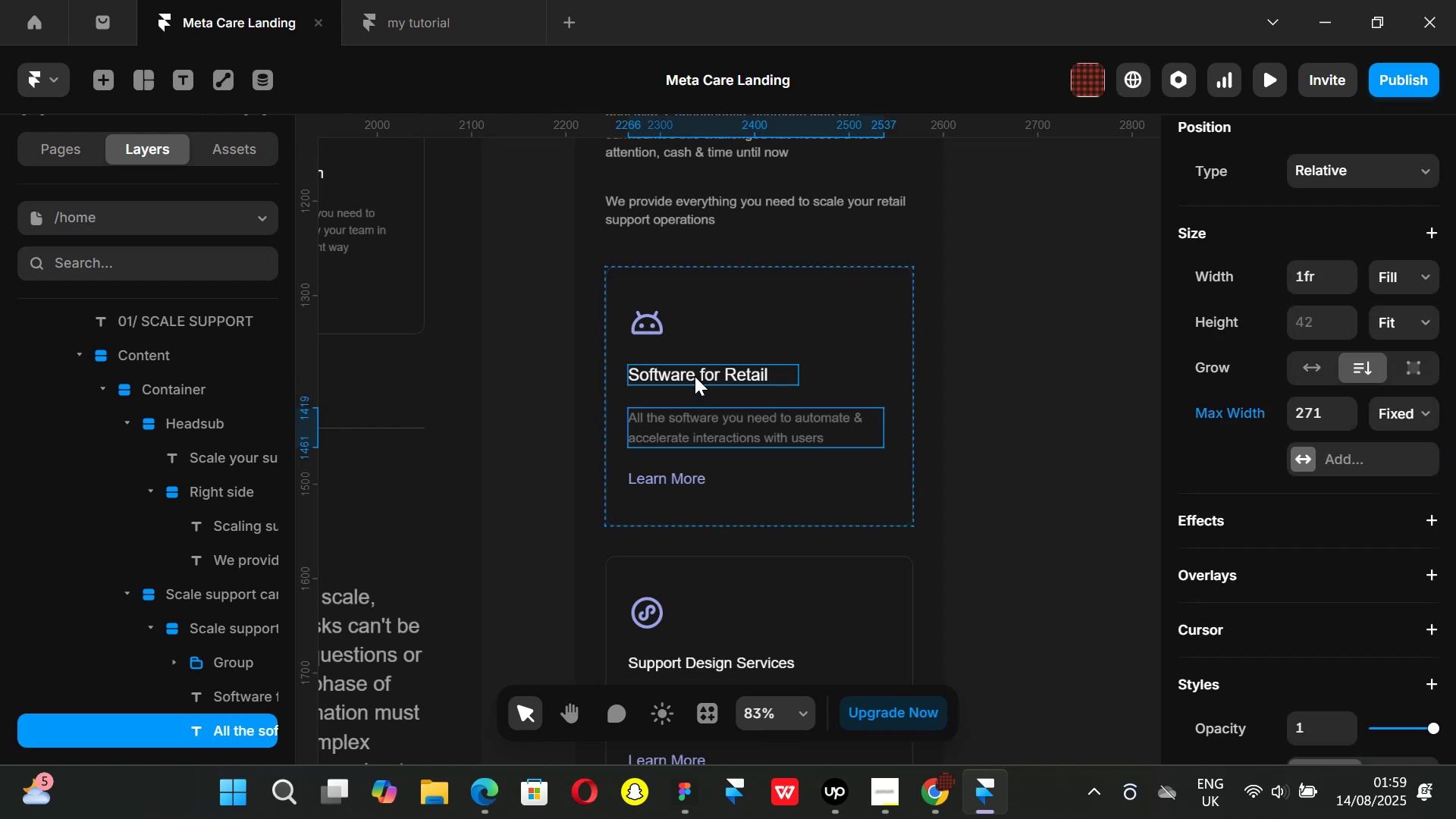 
left_click([695, 376])
 